 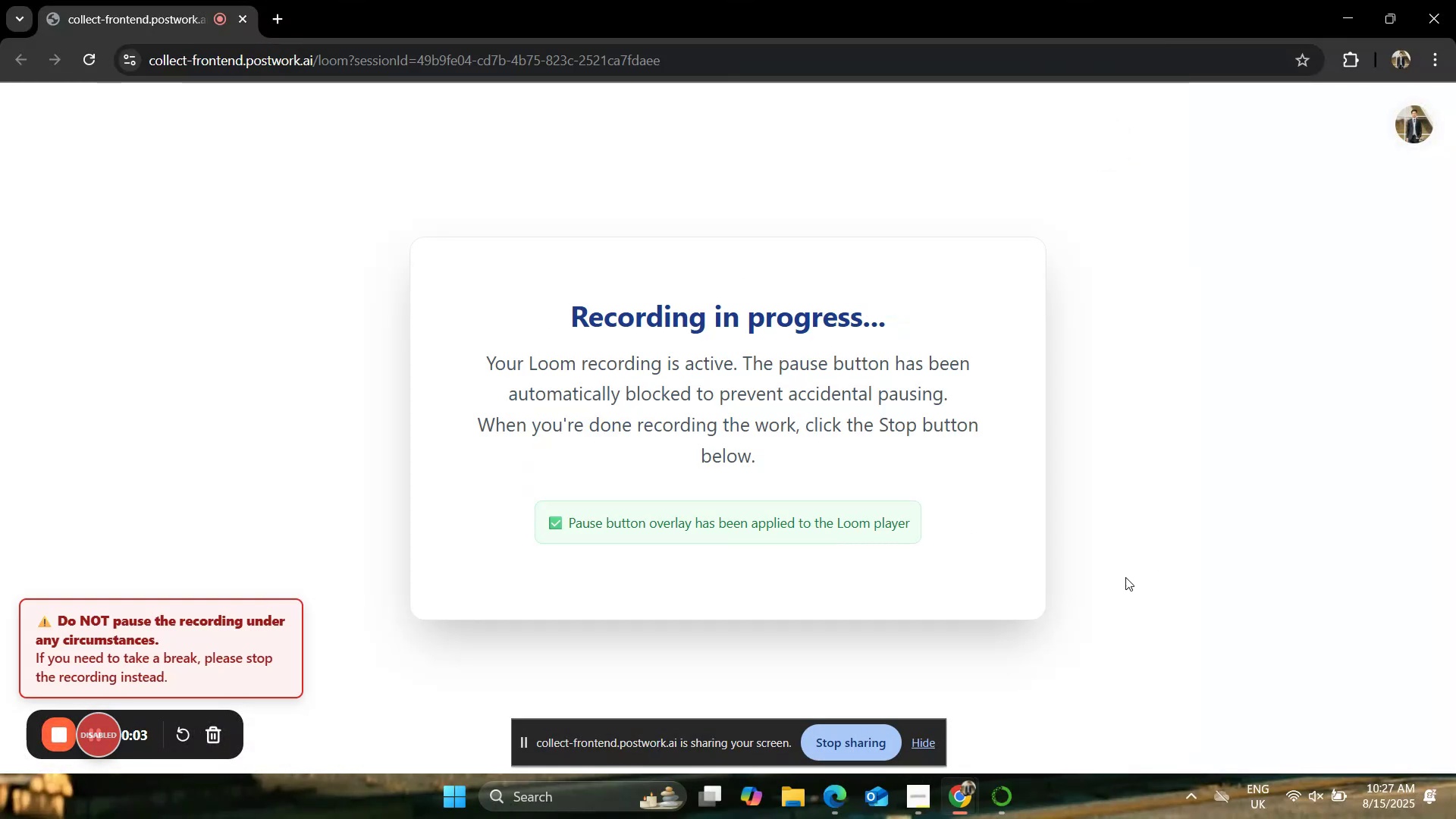 
left_click([821, 815])
 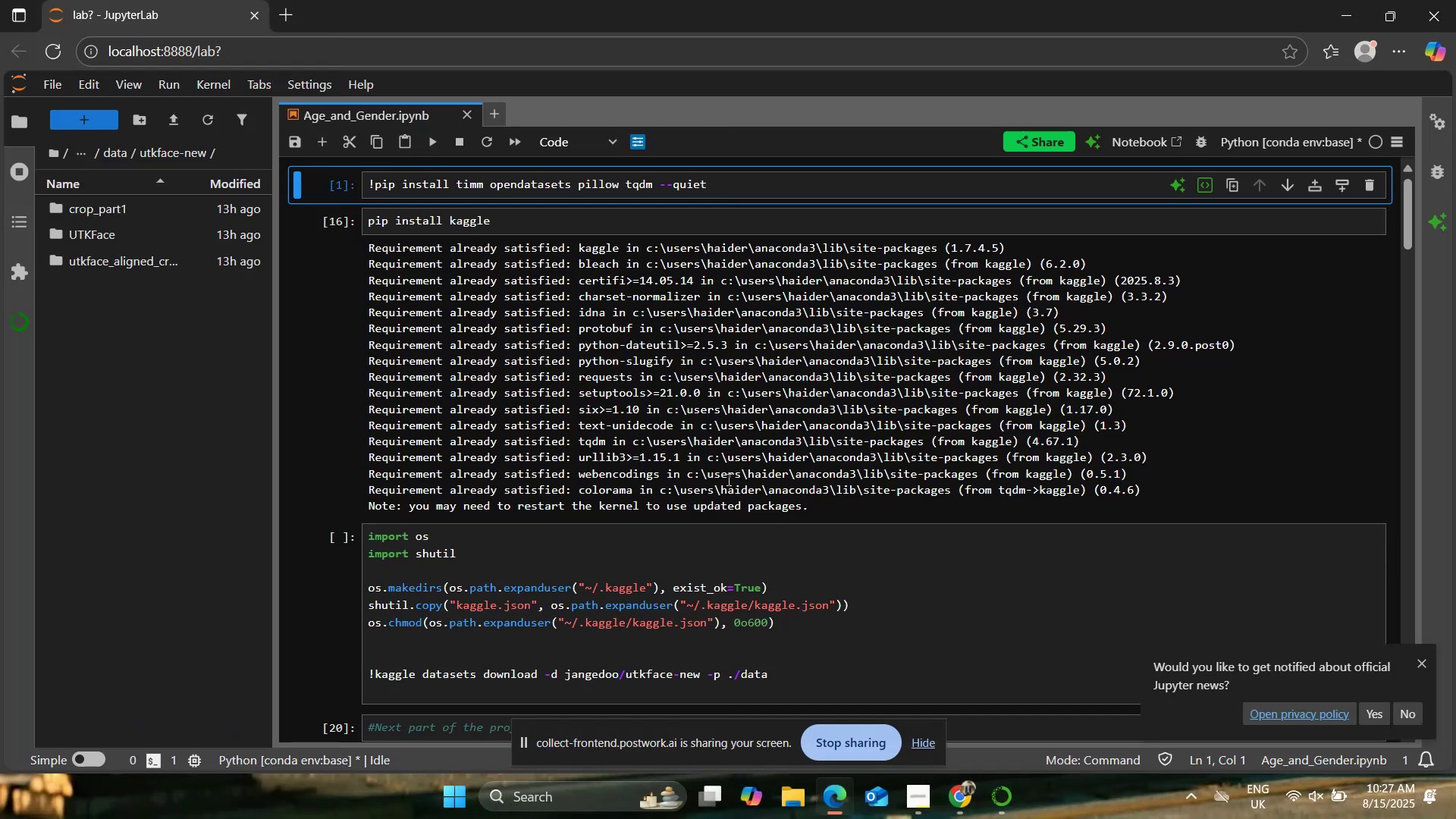 
scroll: coordinate [724, 496], scroll_direction: up, amount: 3.0
 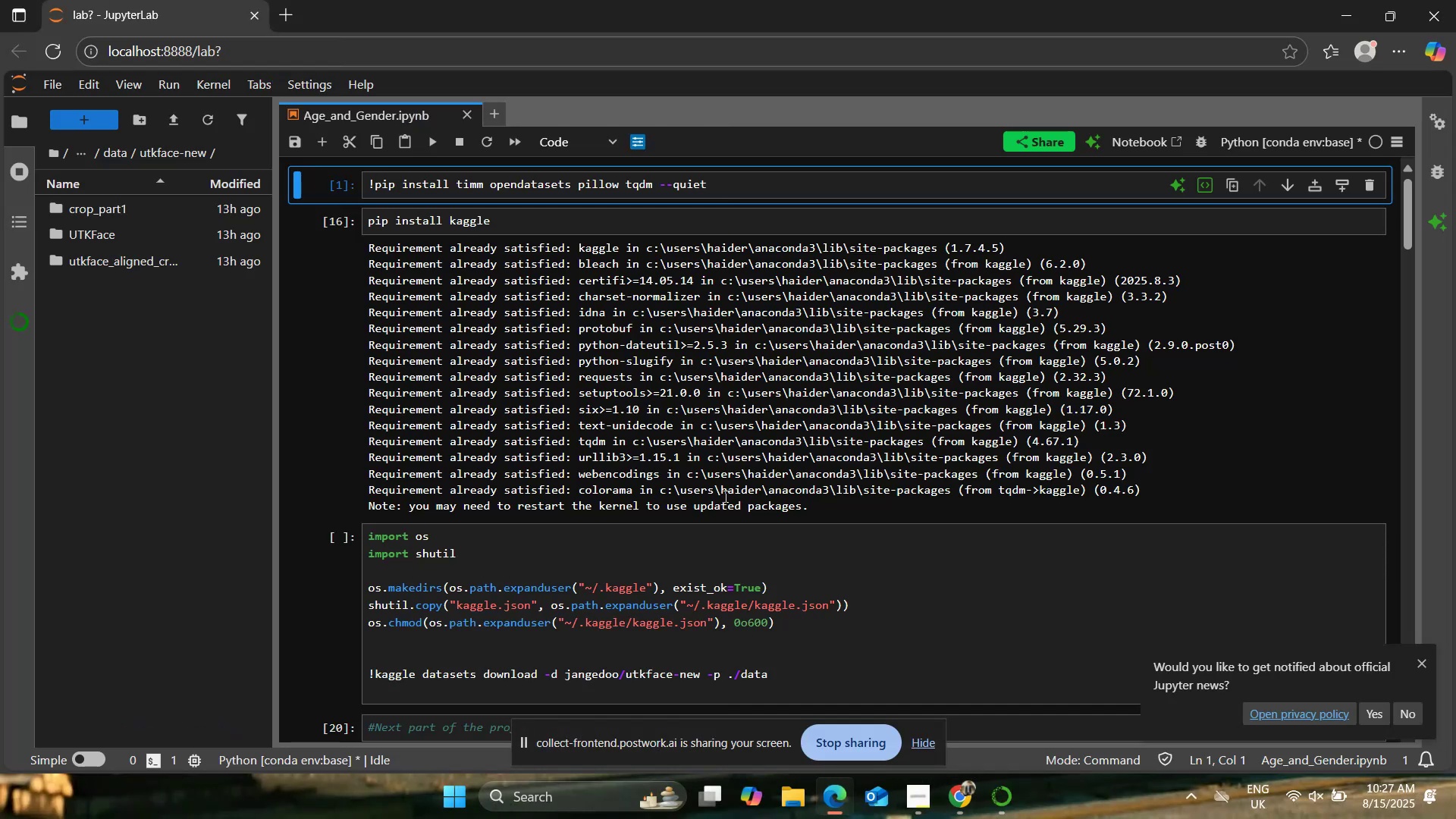 
scroll: coordinate [724, 496], scroll_direction: down, amount: 2.0
 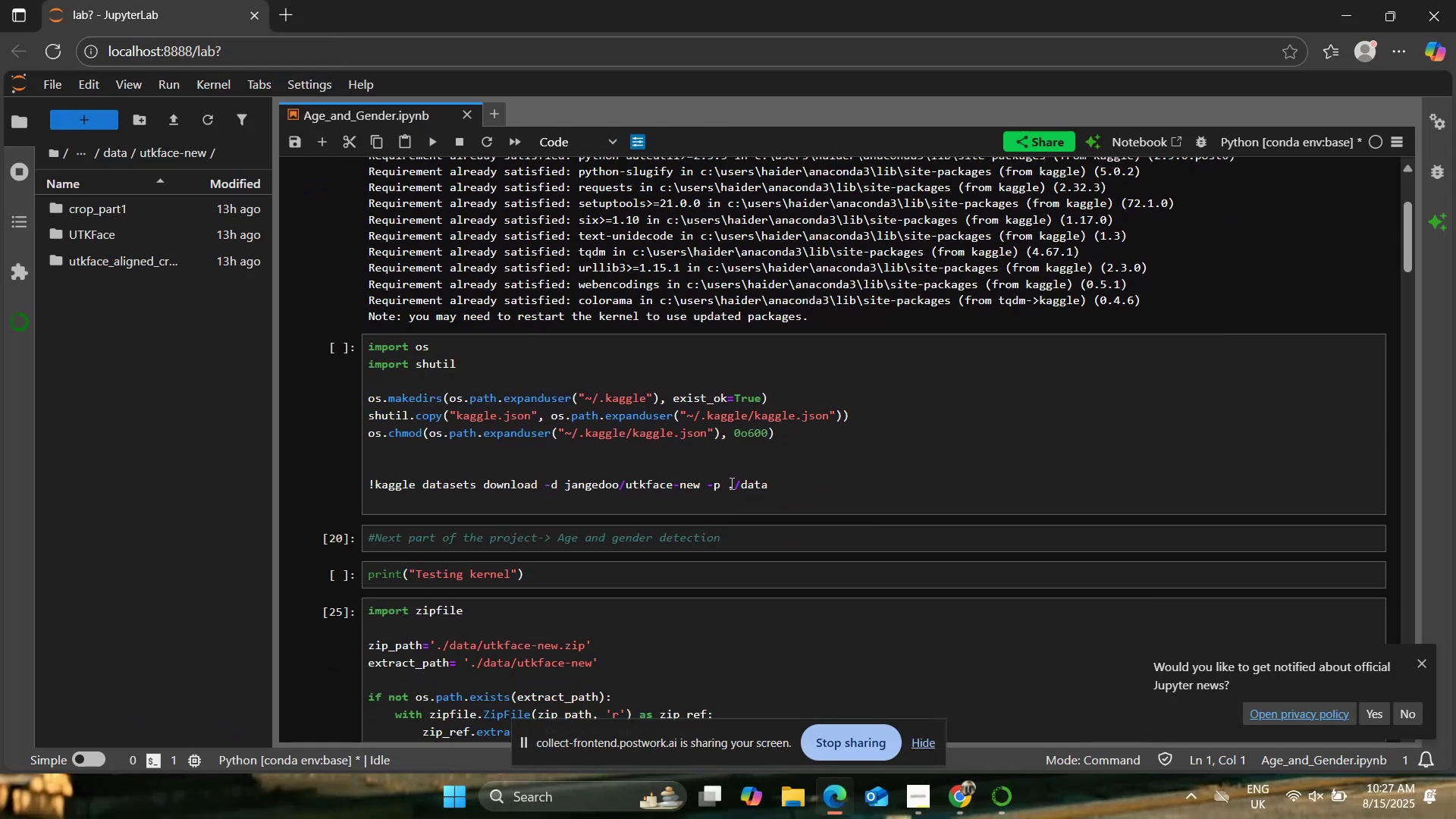 
left_click([738, 469])
 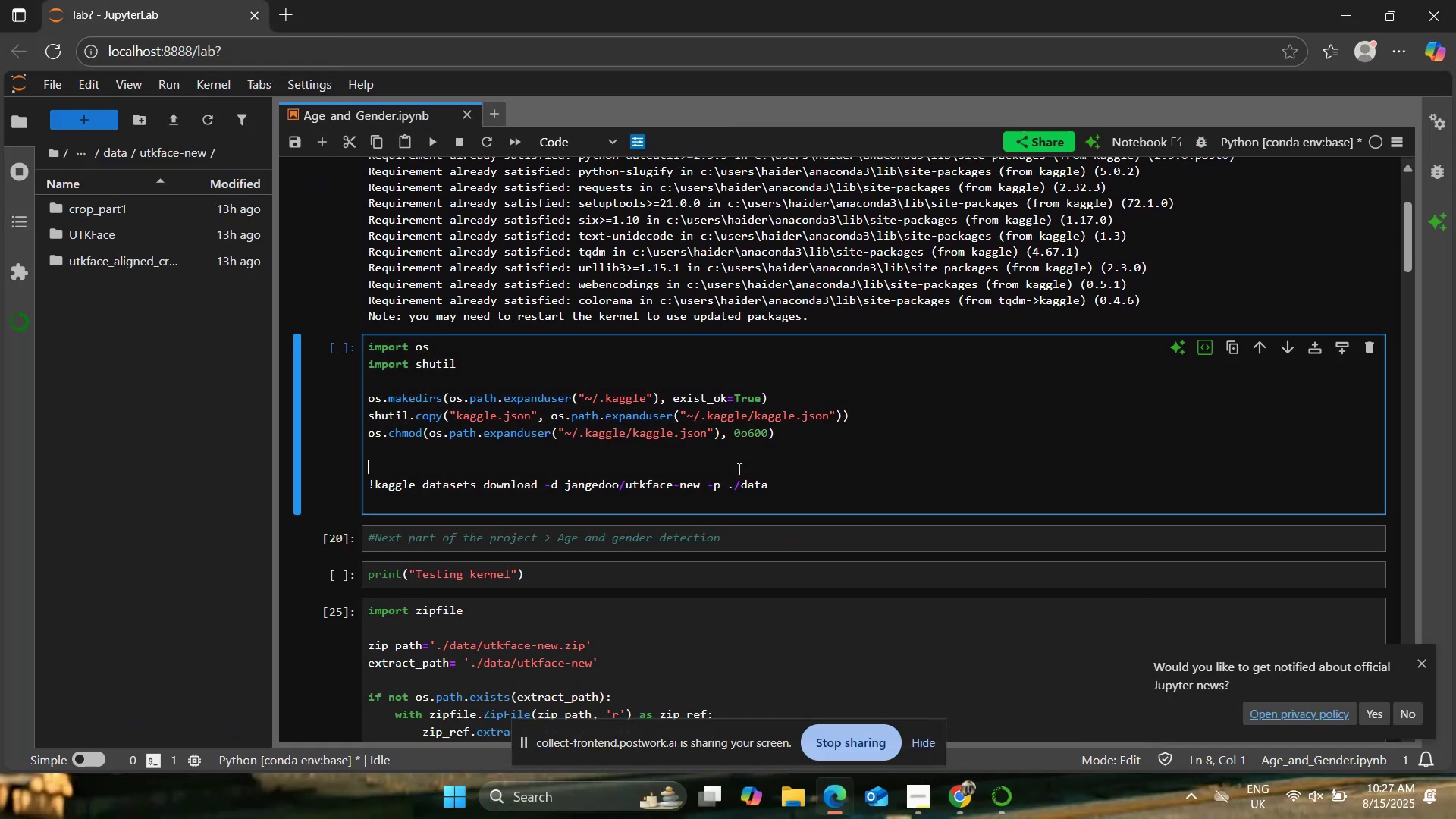 
scroll: coordinate [738, 469], scroll_direction: down, amount: 1.0
 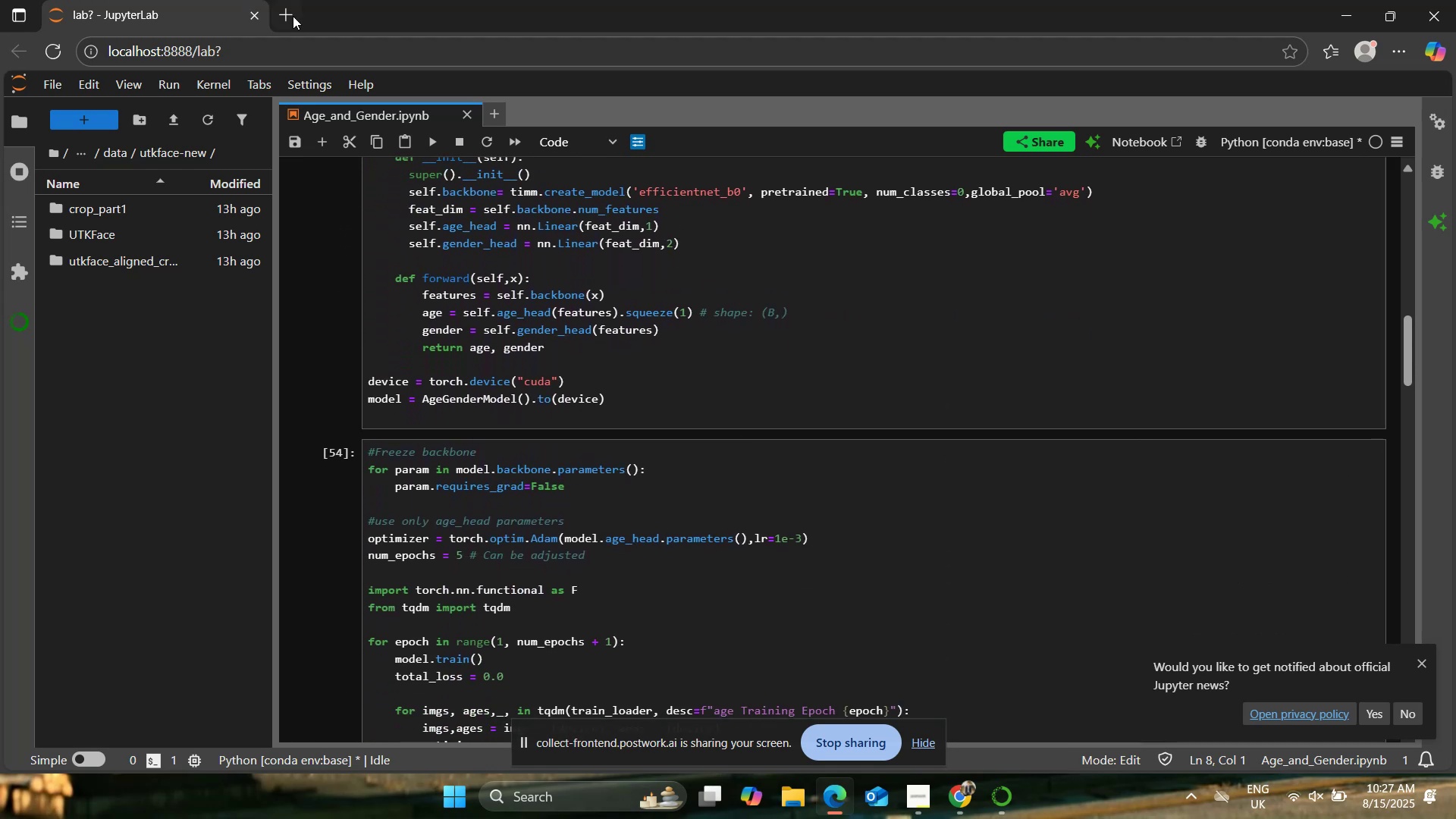 
left_click([293, 14])
 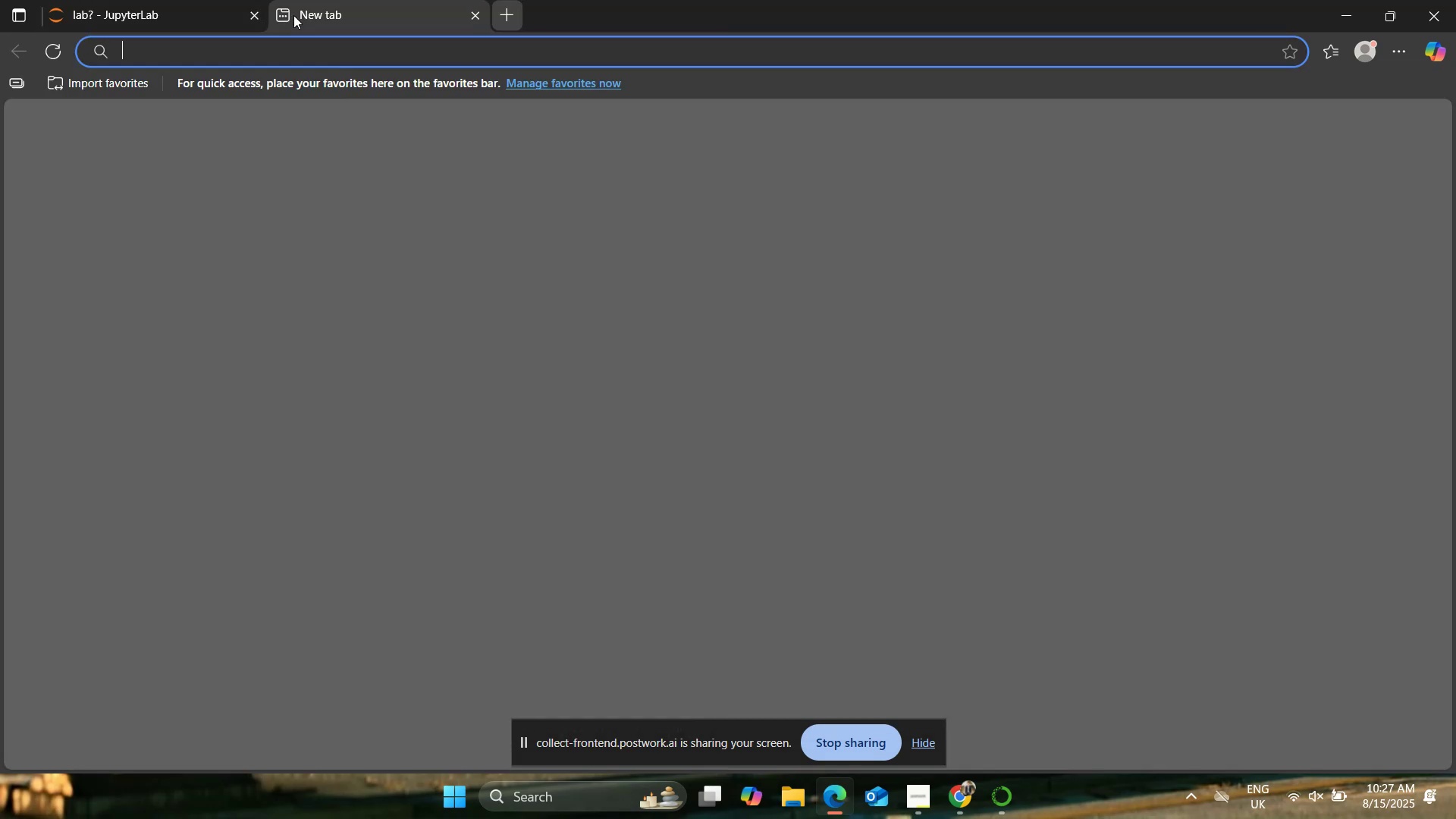 
key(C)
 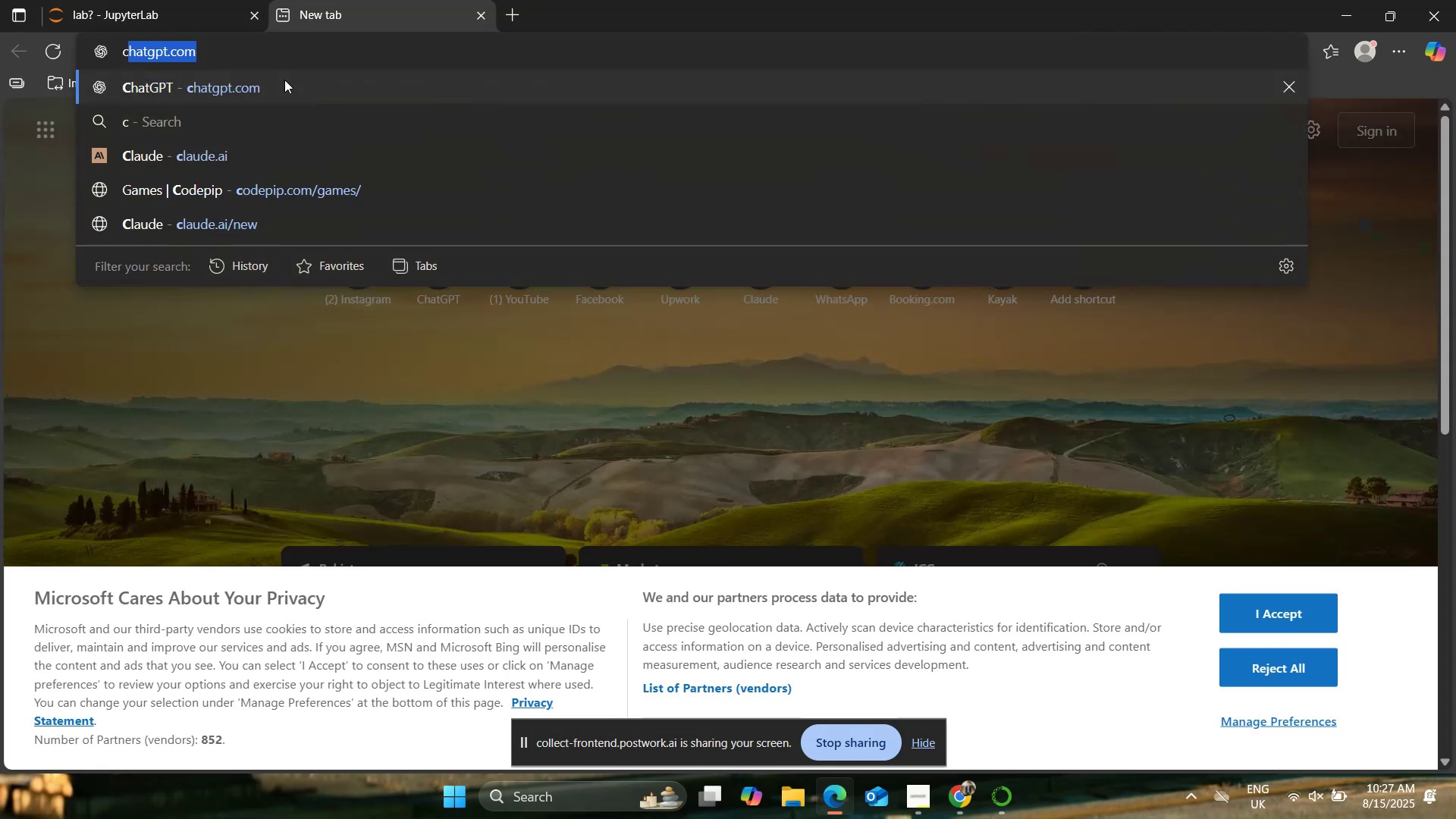 
left_click([280, 102])
 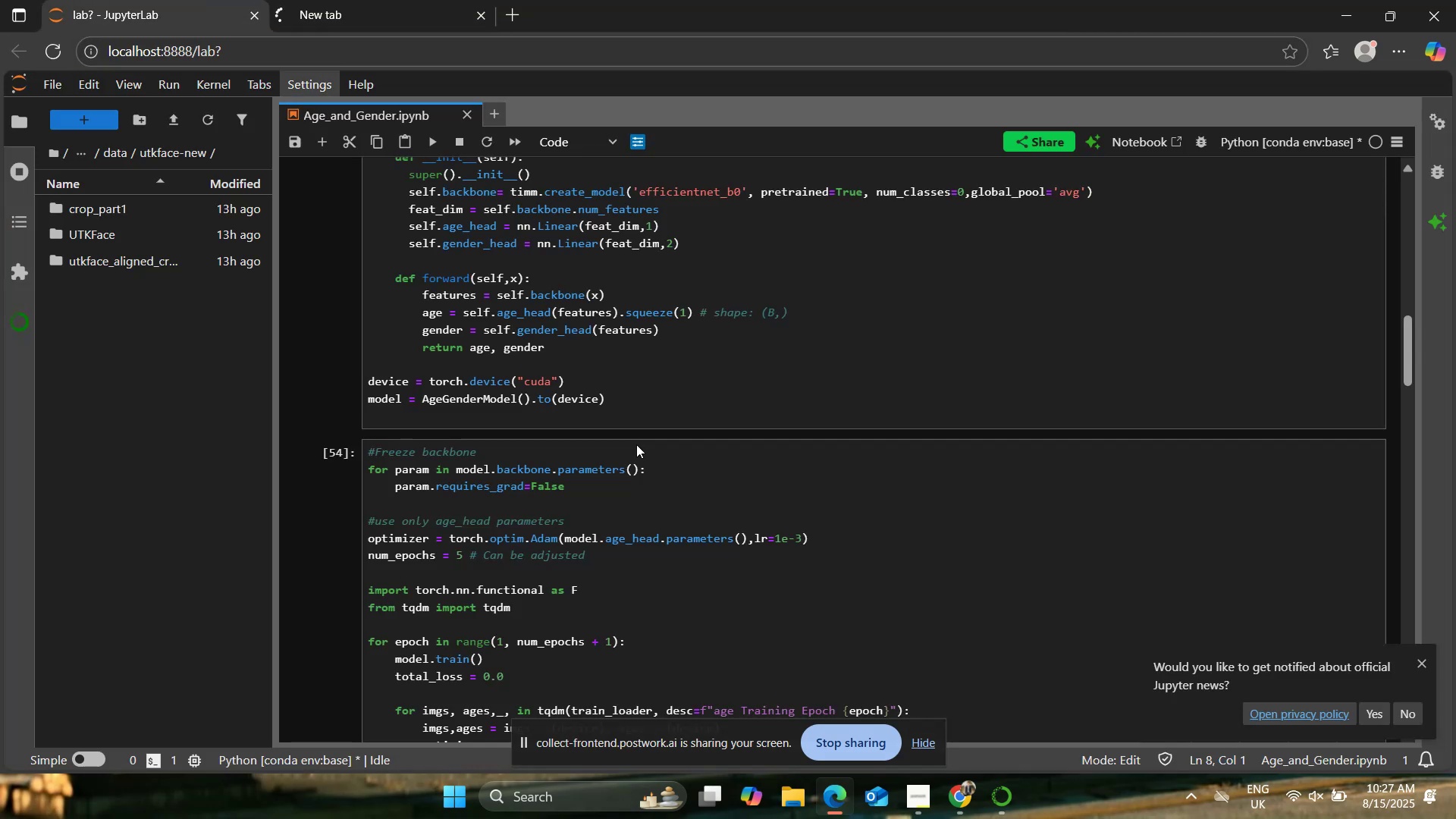 
scroll: coordinate [640, 508], scroll_direction: down, amount: 10.0
 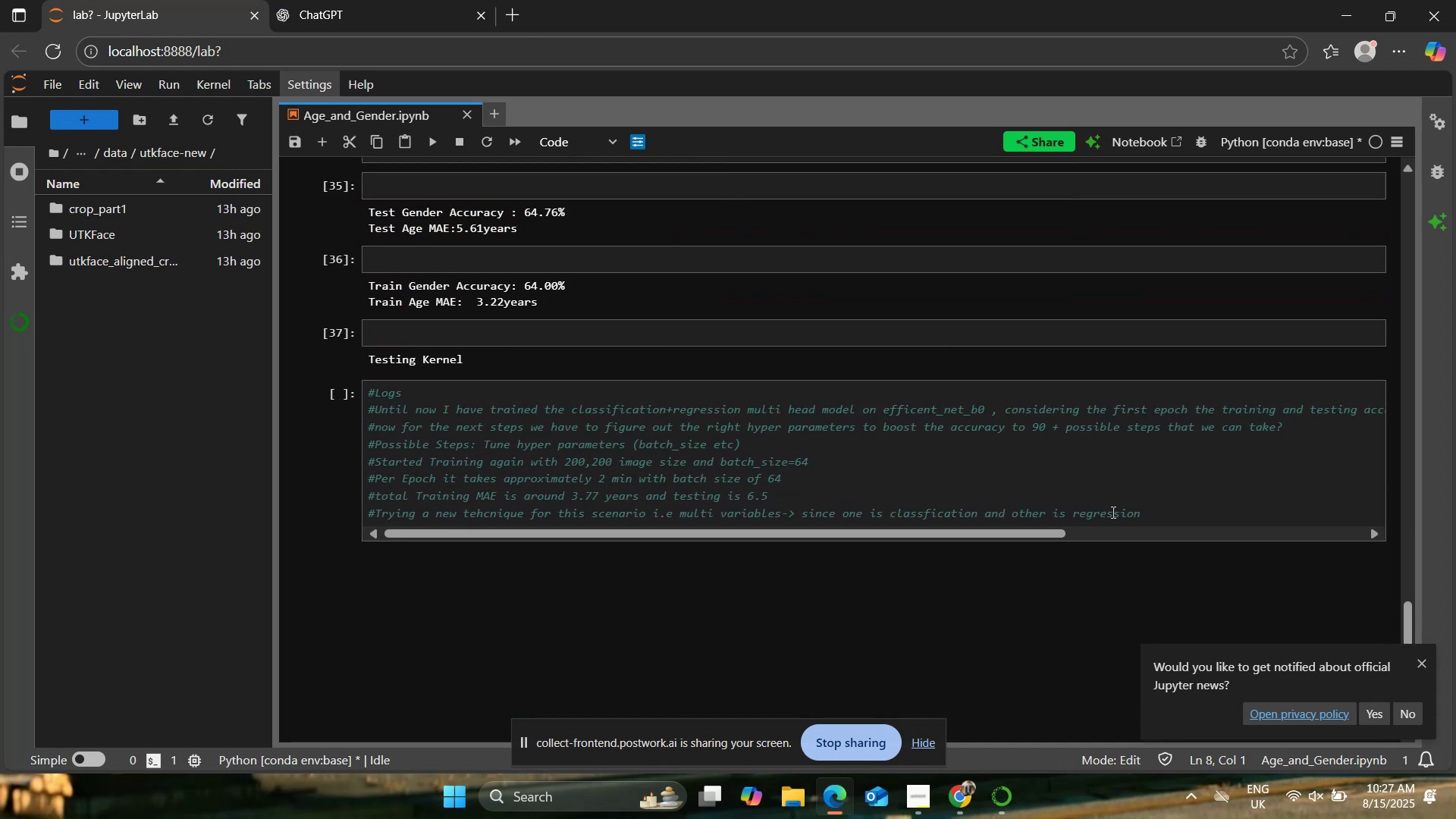 
left_click([1184, 513])
 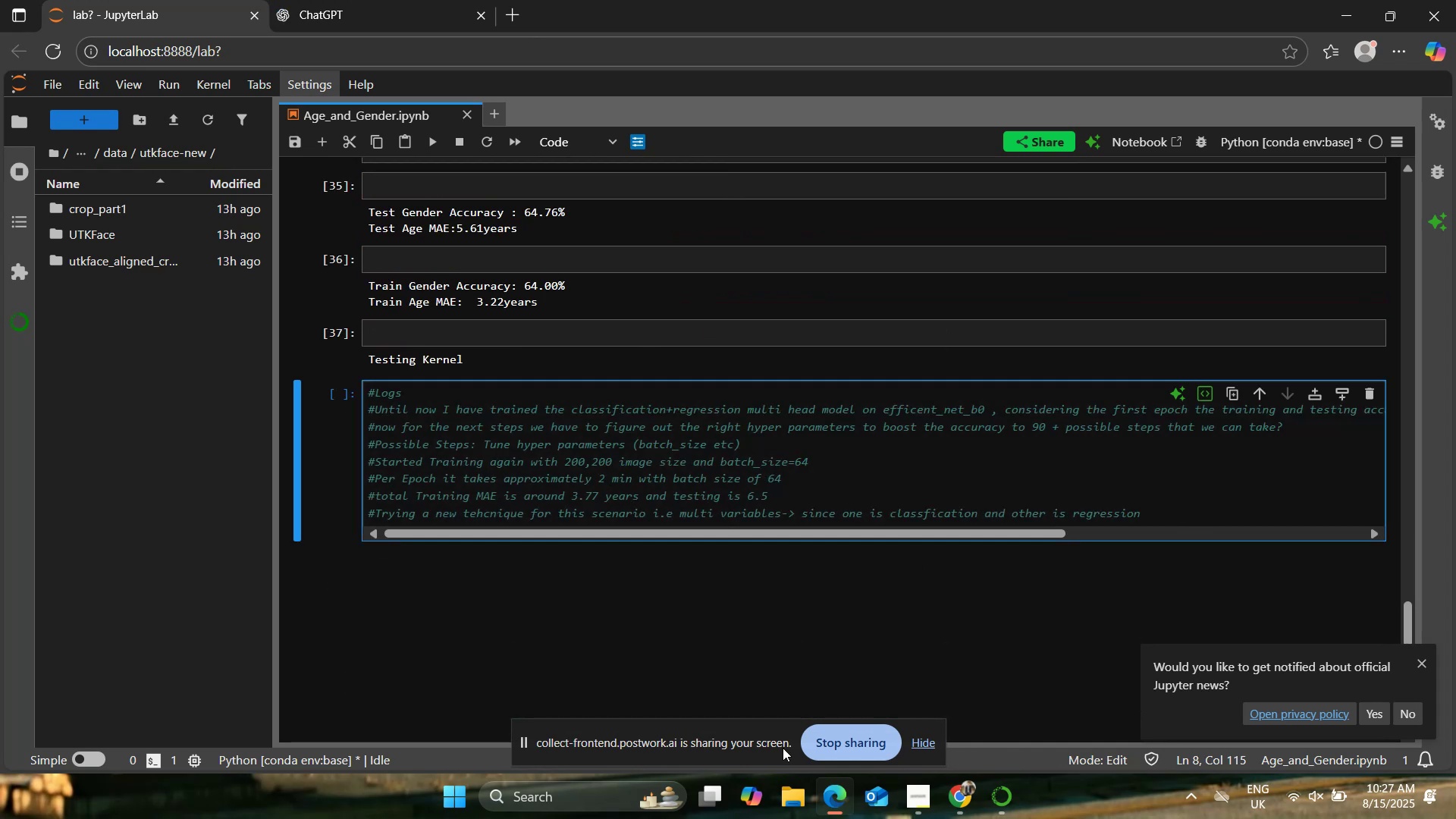 
key(Enter)
 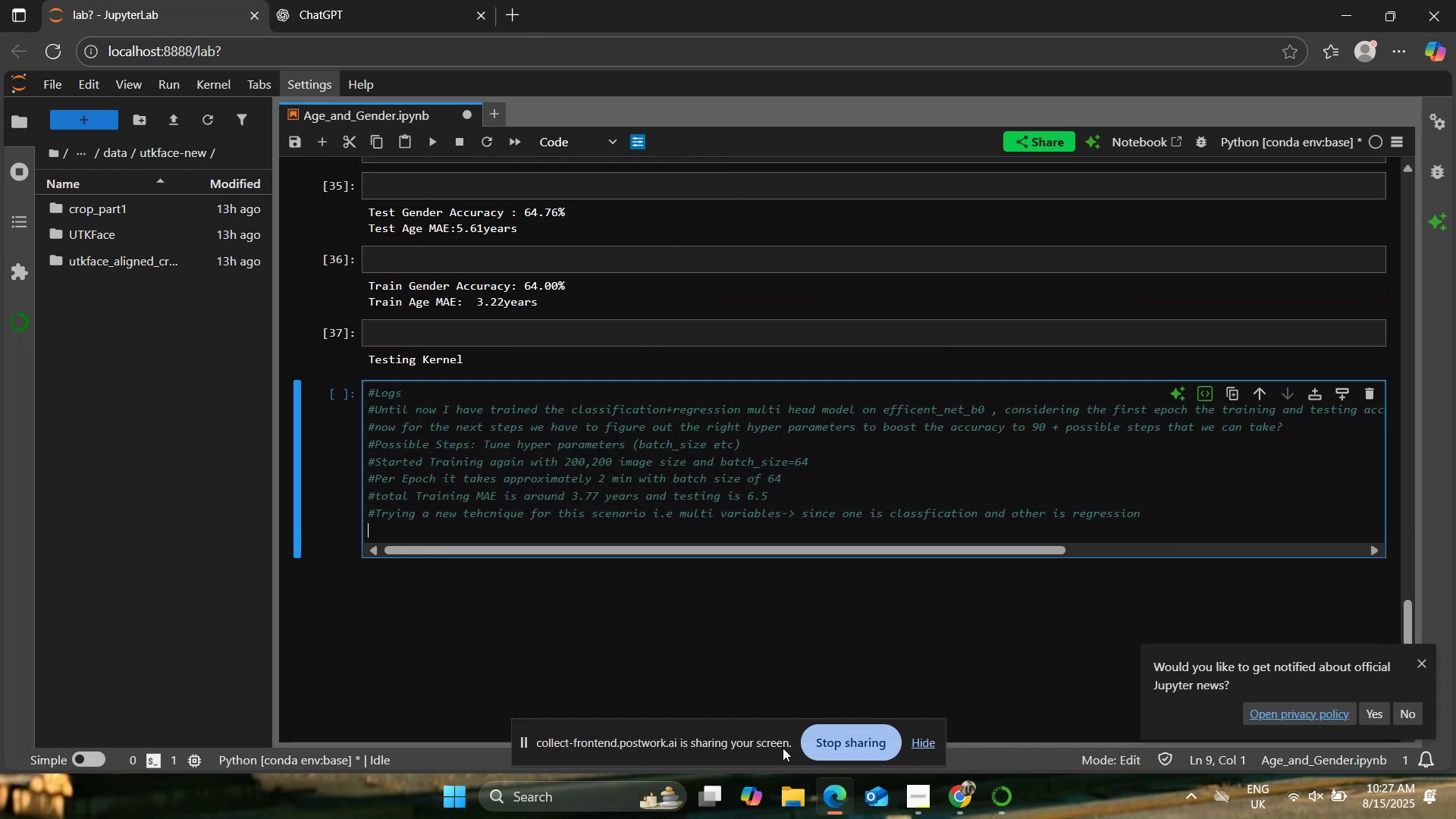 
key(Shift+ShiftRight)
 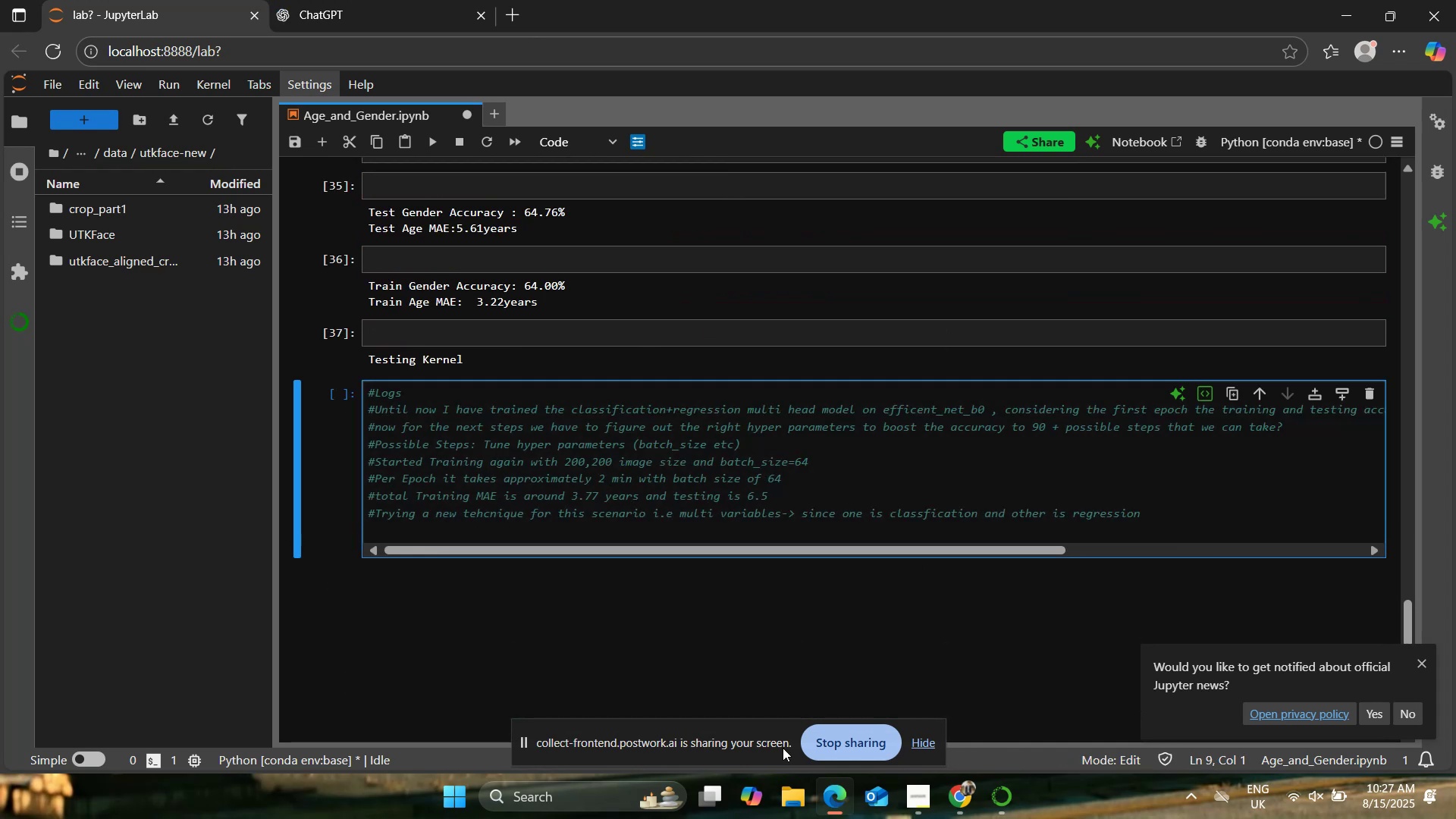 
key(Shift+3)
 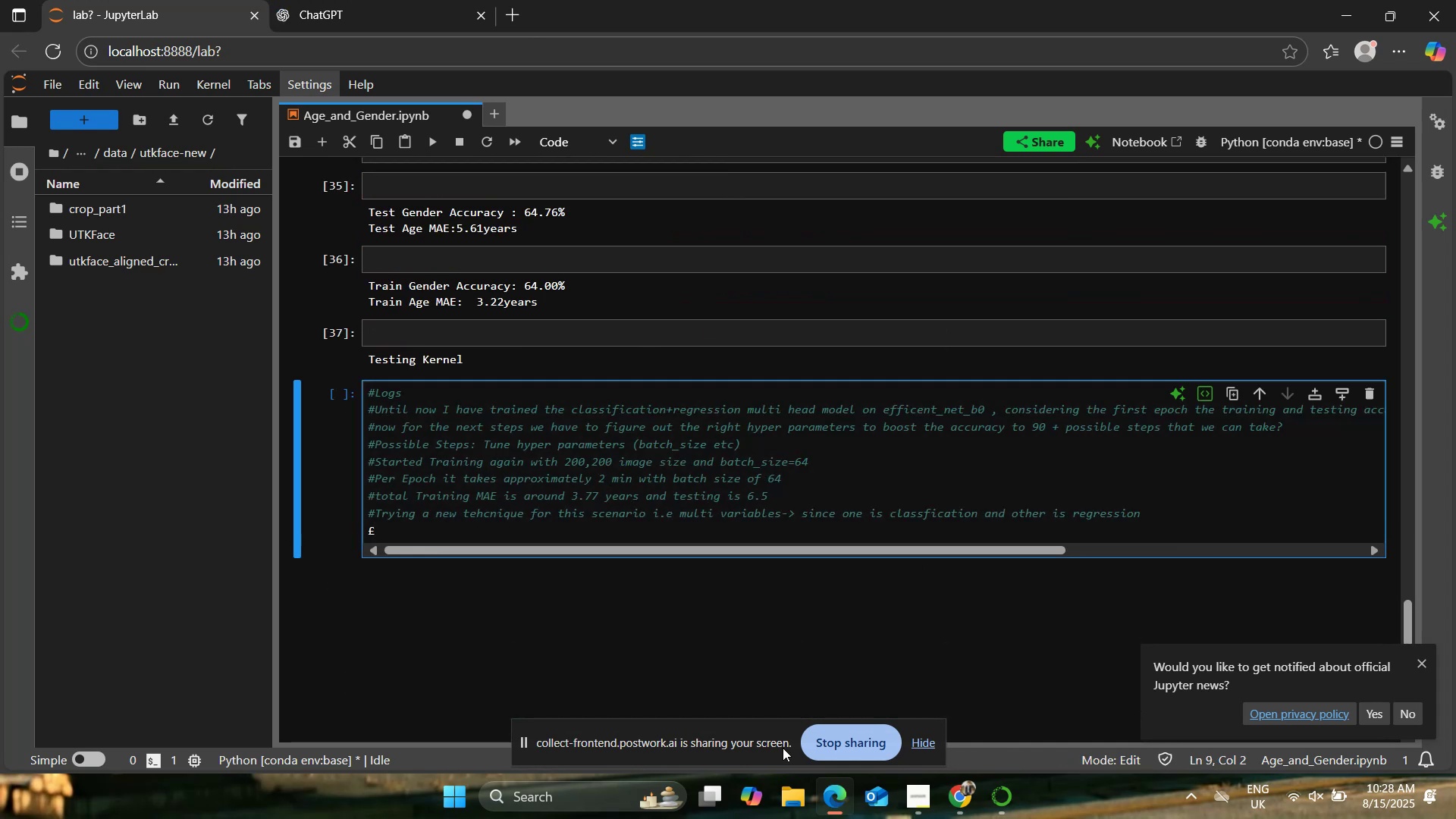 
key(Backspace)
 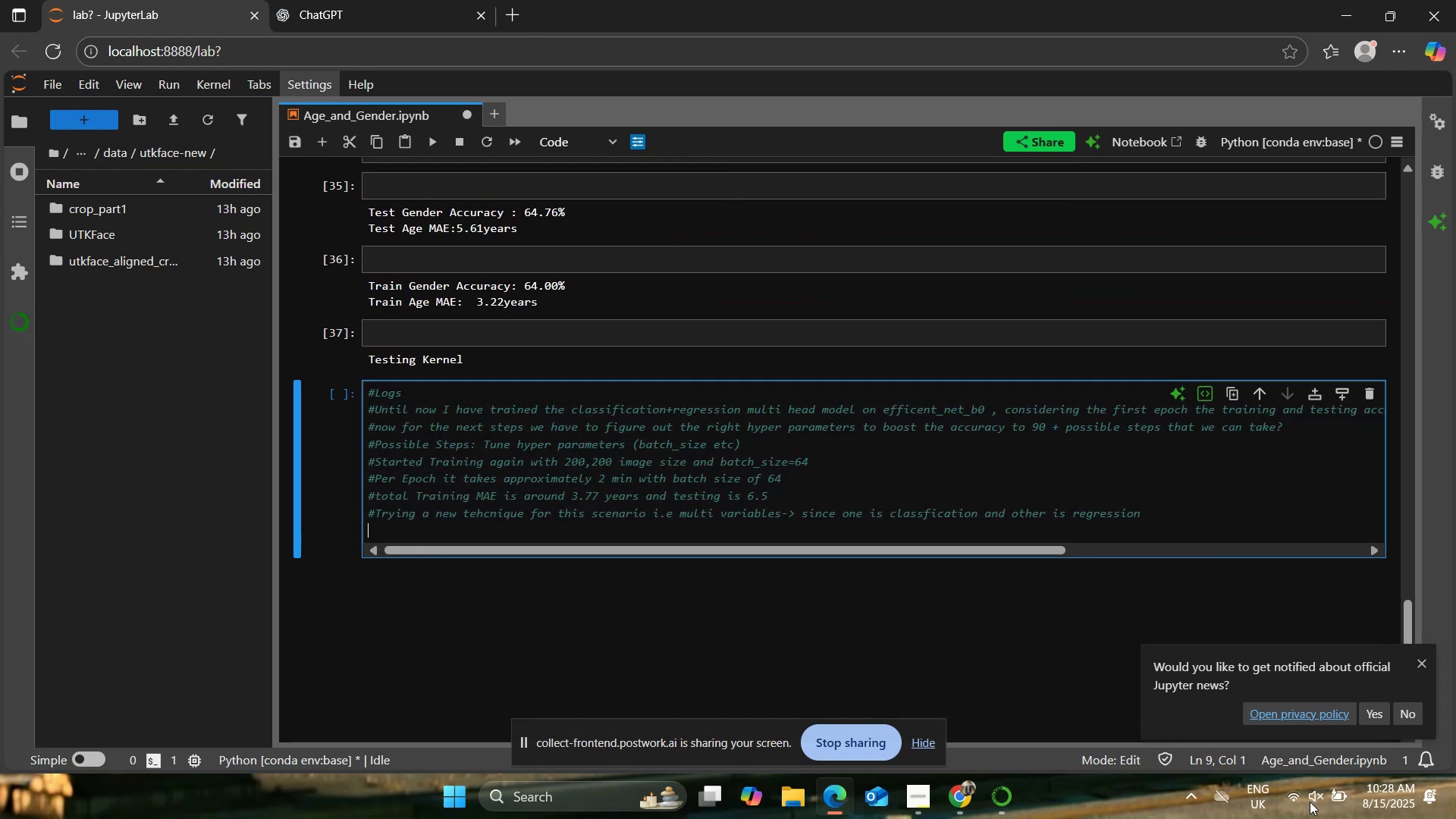 
left_click([1260, 805])
 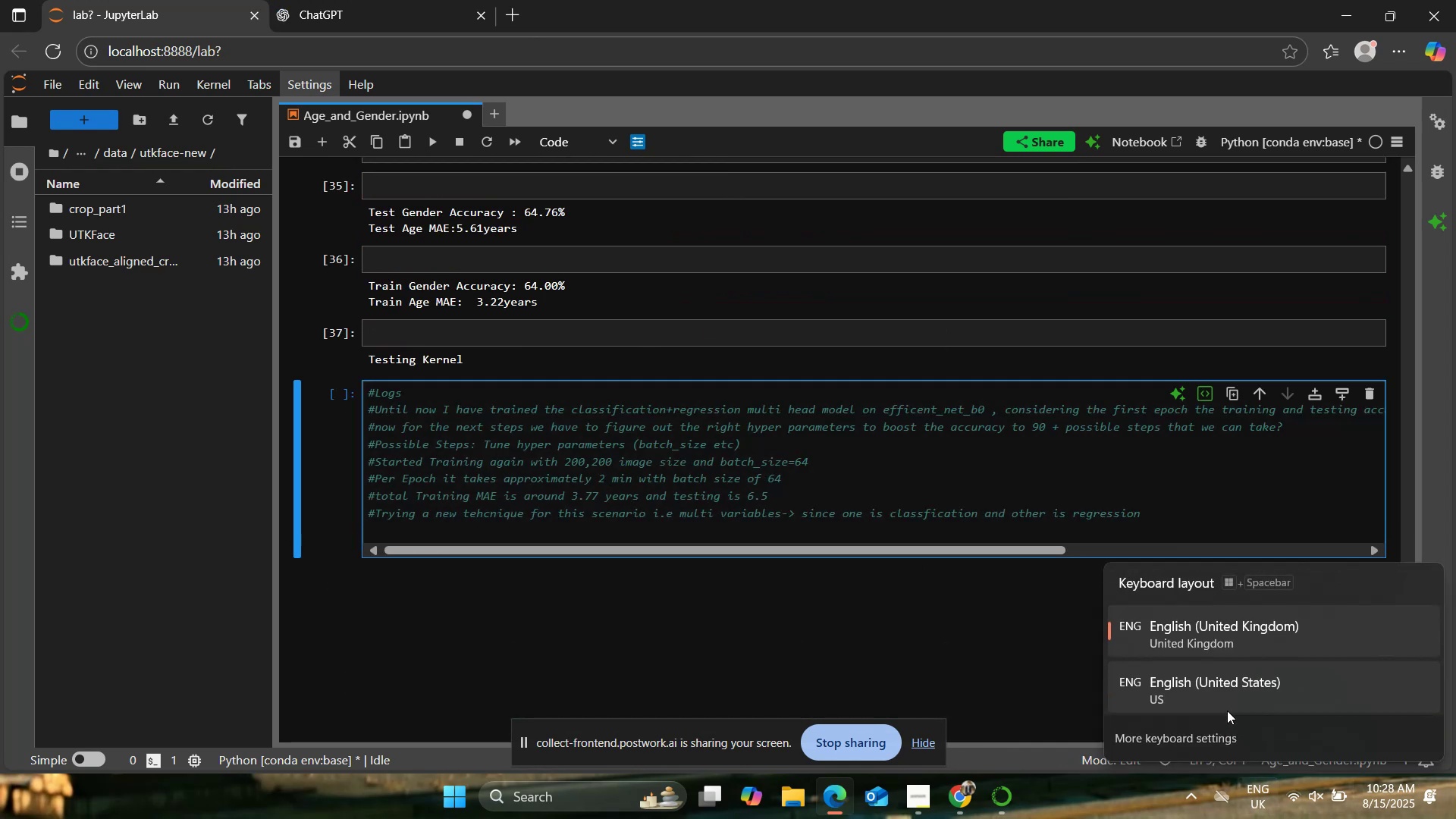 
left_click([1221, 685])
 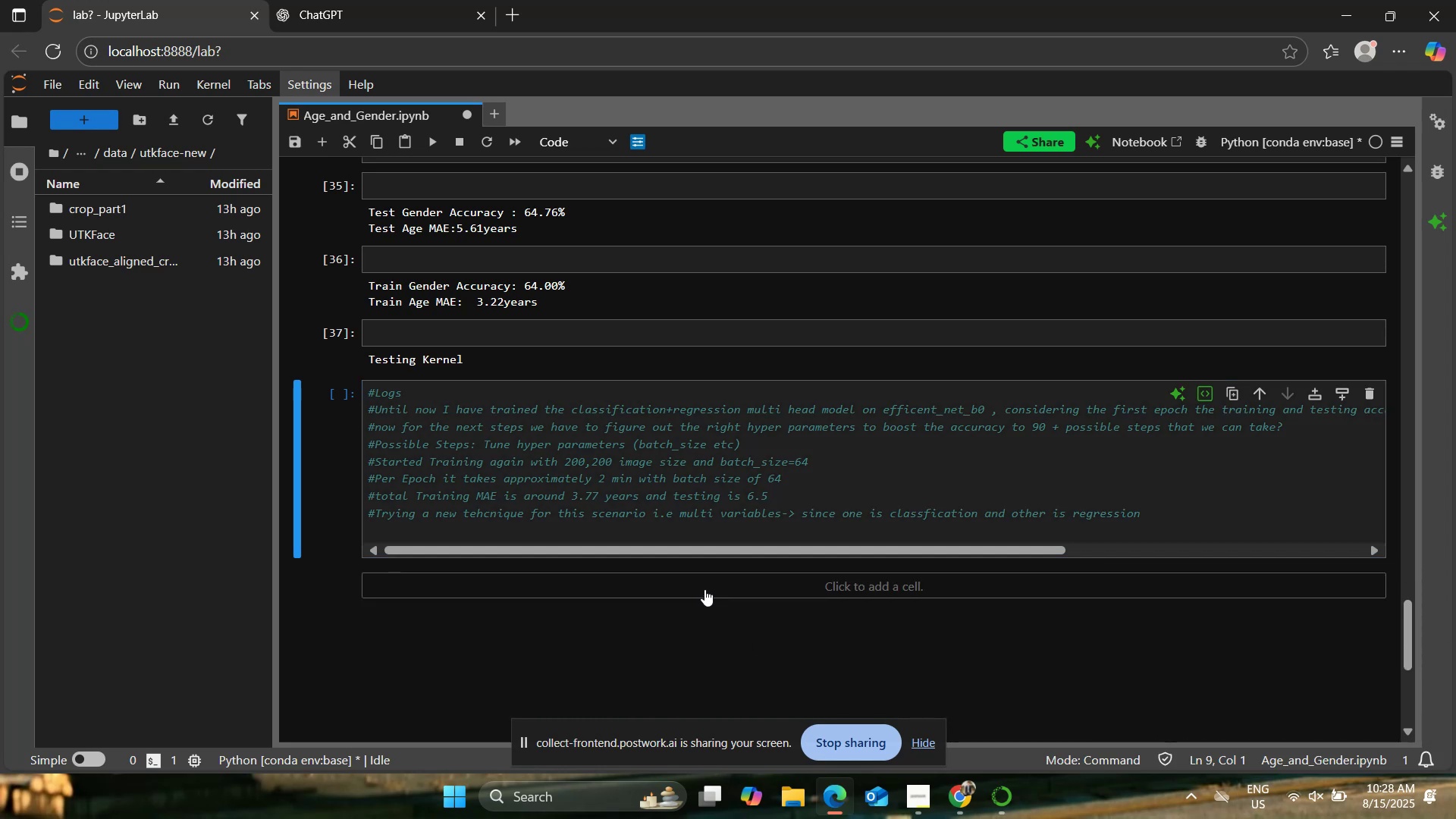 
left_click([644, 528])
 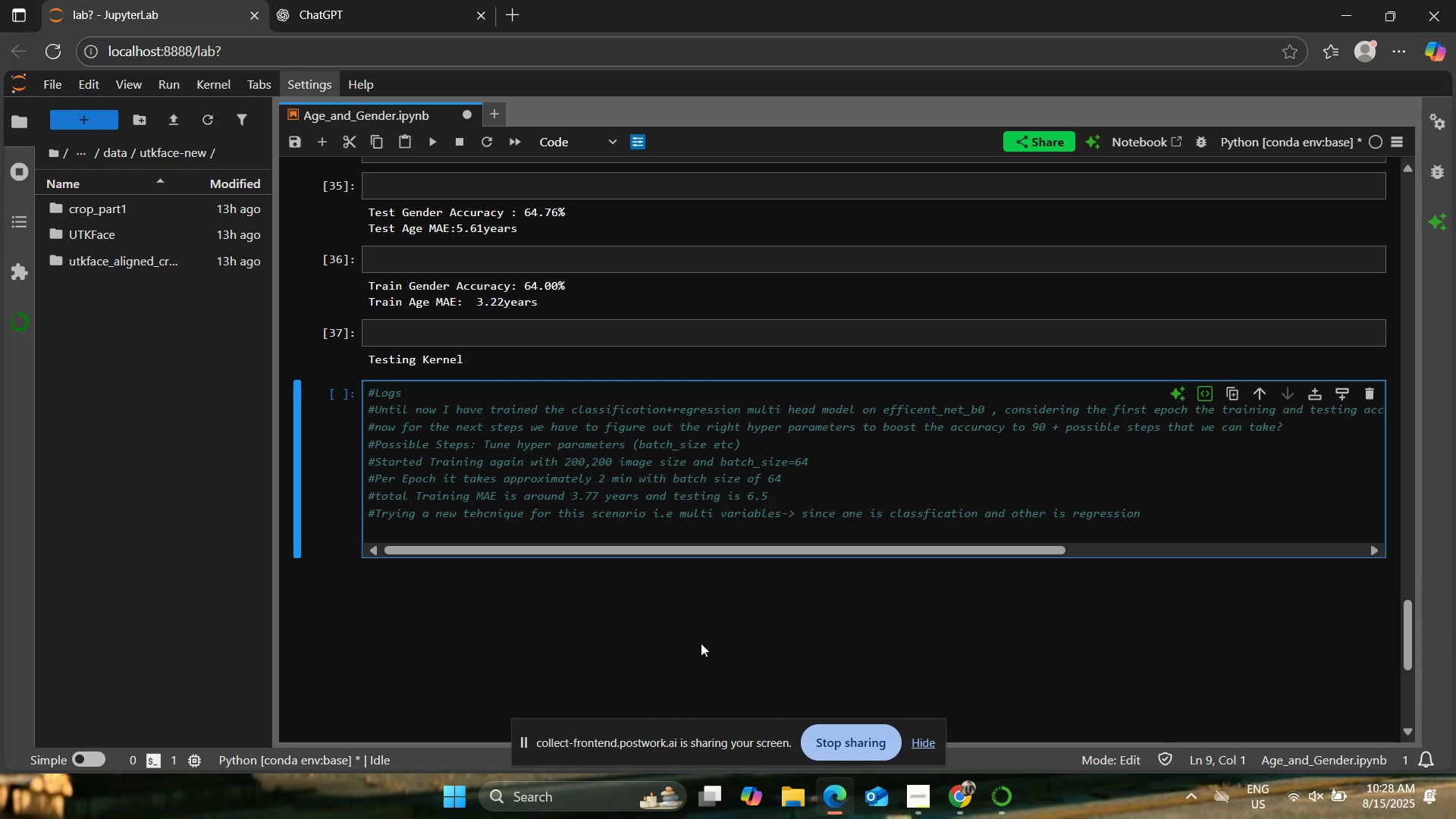 
type(#now since the )
 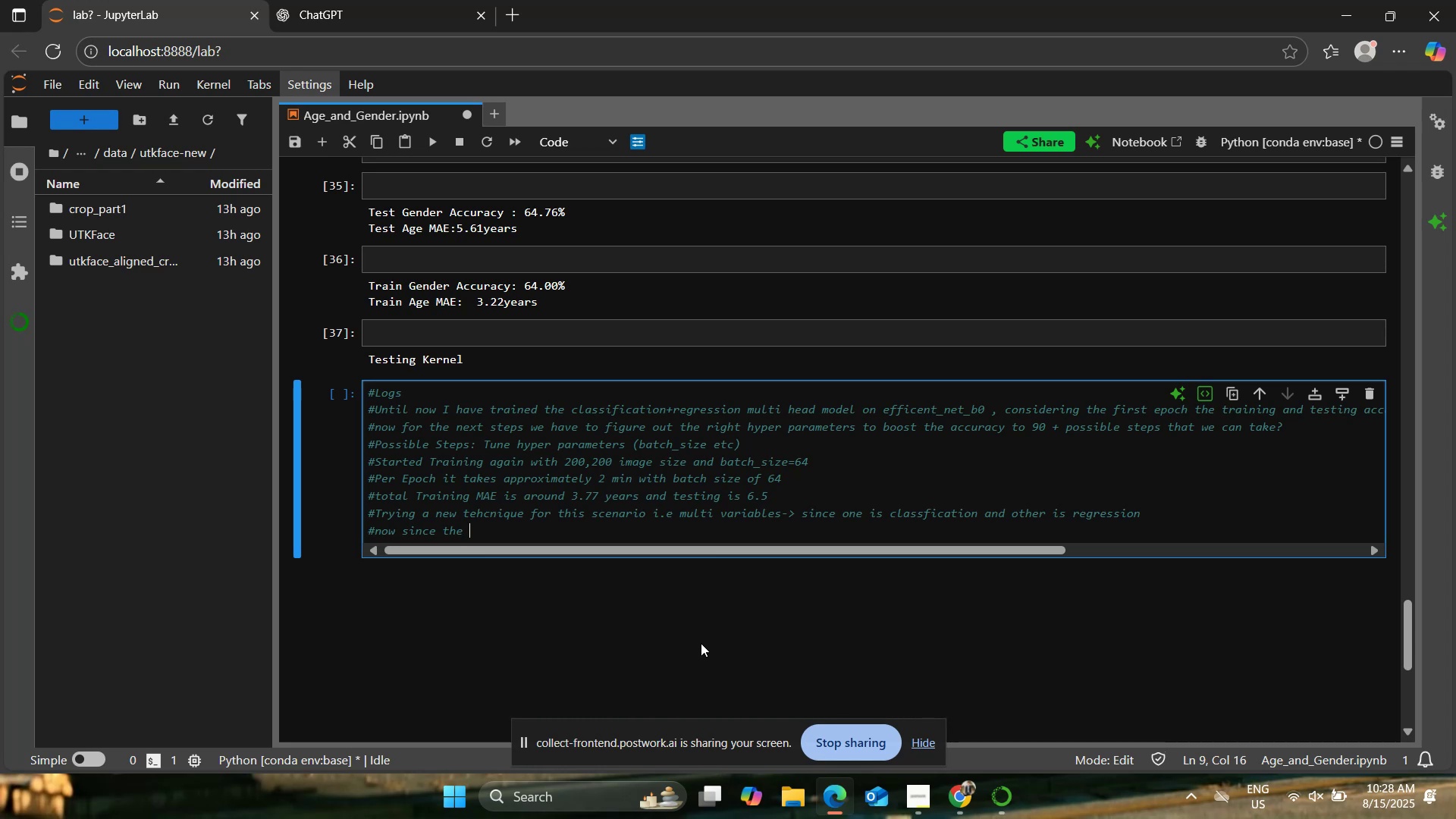 
wait(6.57)
 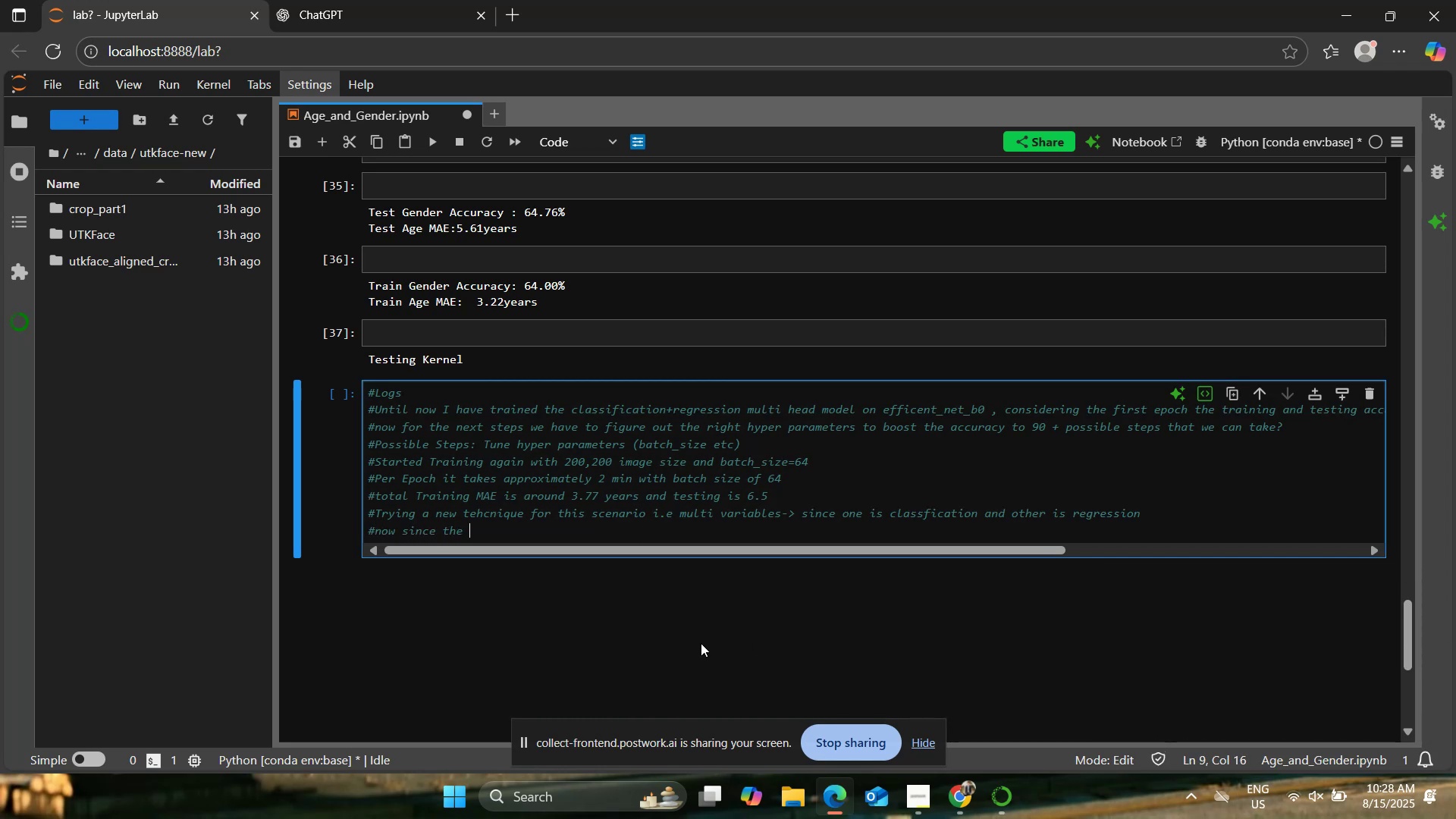 
type(age and gender o)
key(Backspace)
type(module has been trauned we need to test accuracy i)
key(Backspace)
type(on testing data)
 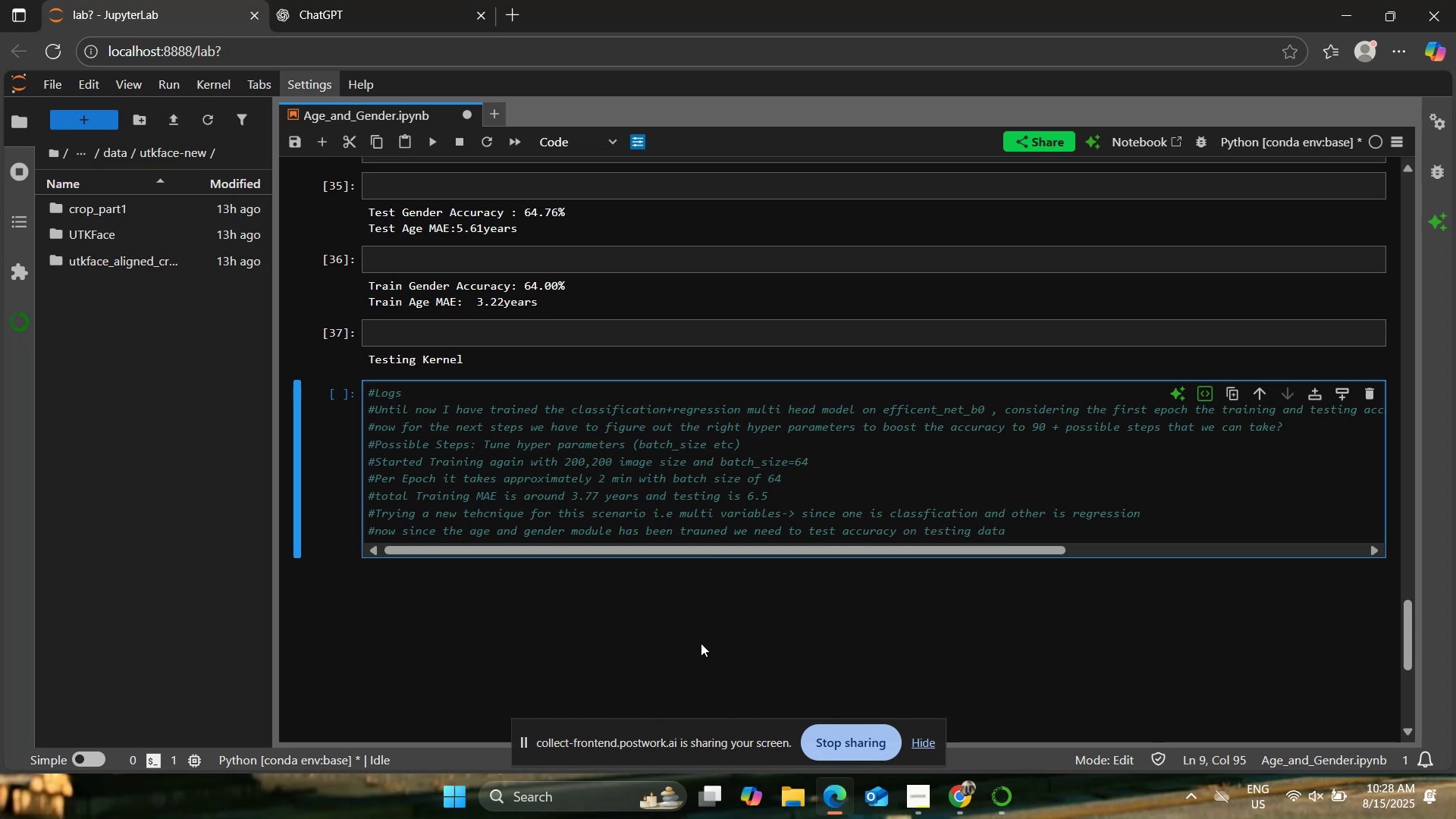 
scroll: coordinate [701, 643], scroll_direction: up, amount: 4.0
 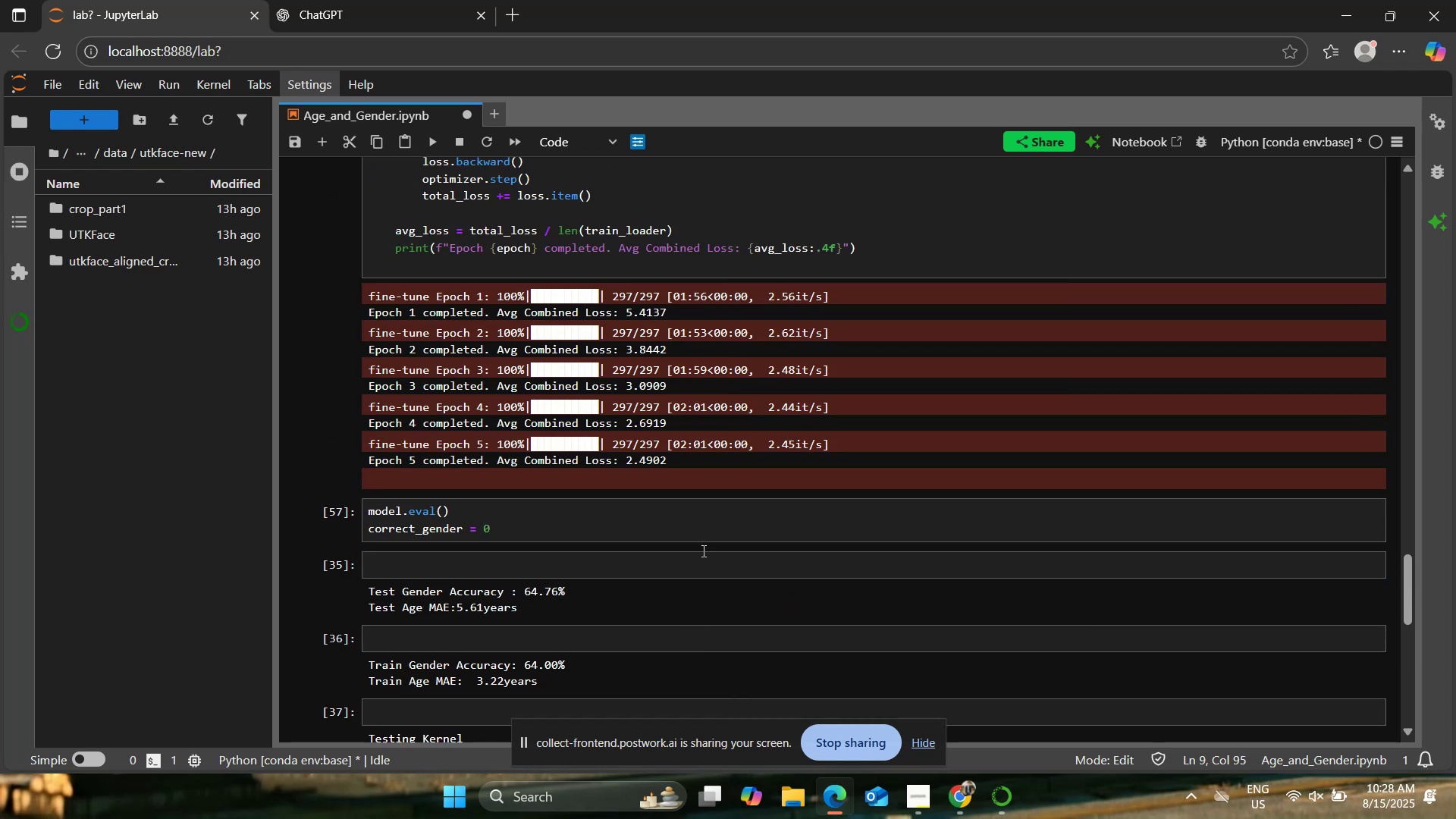 
double_click([718, 519])
 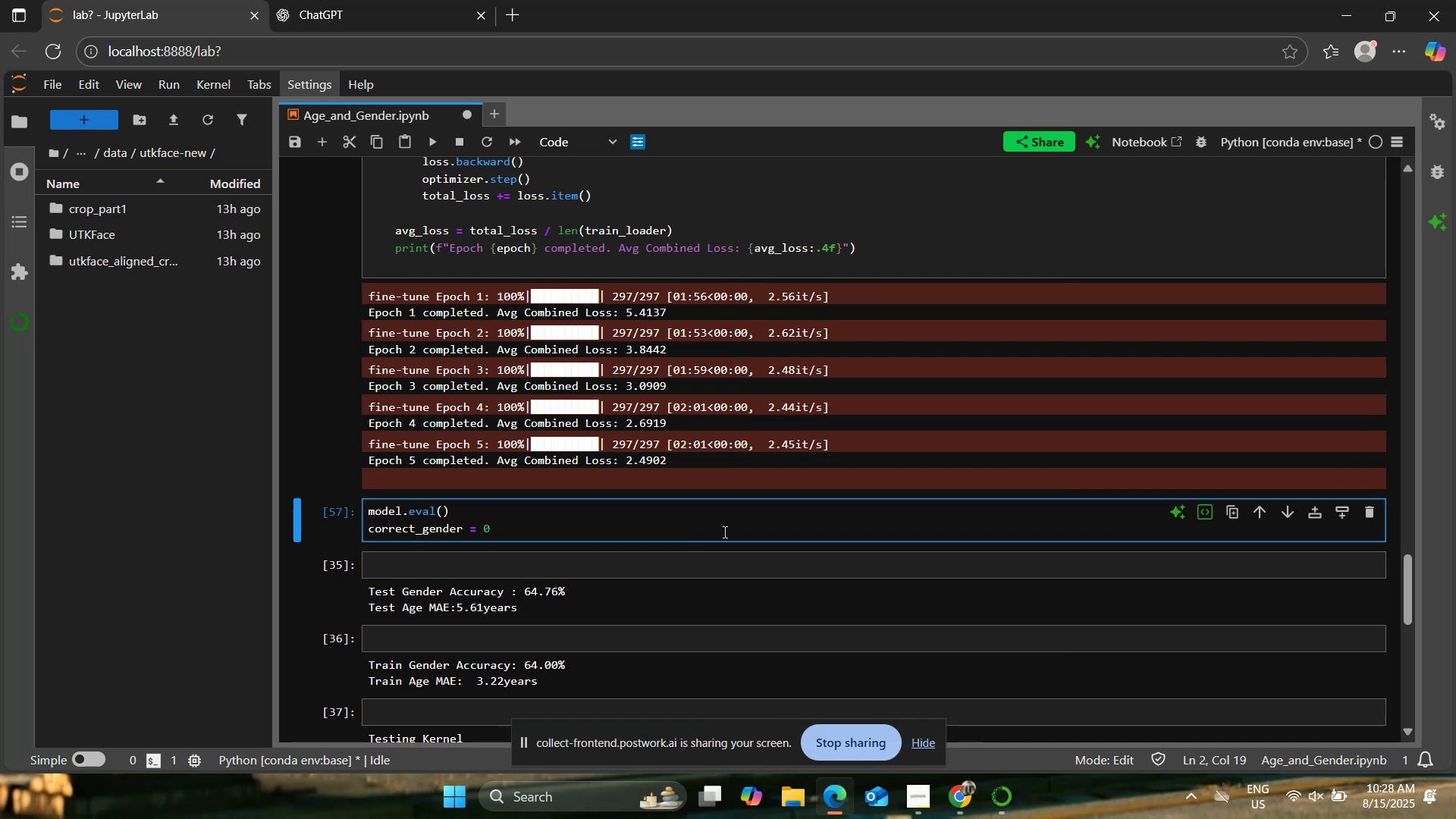 
key(Enter)
 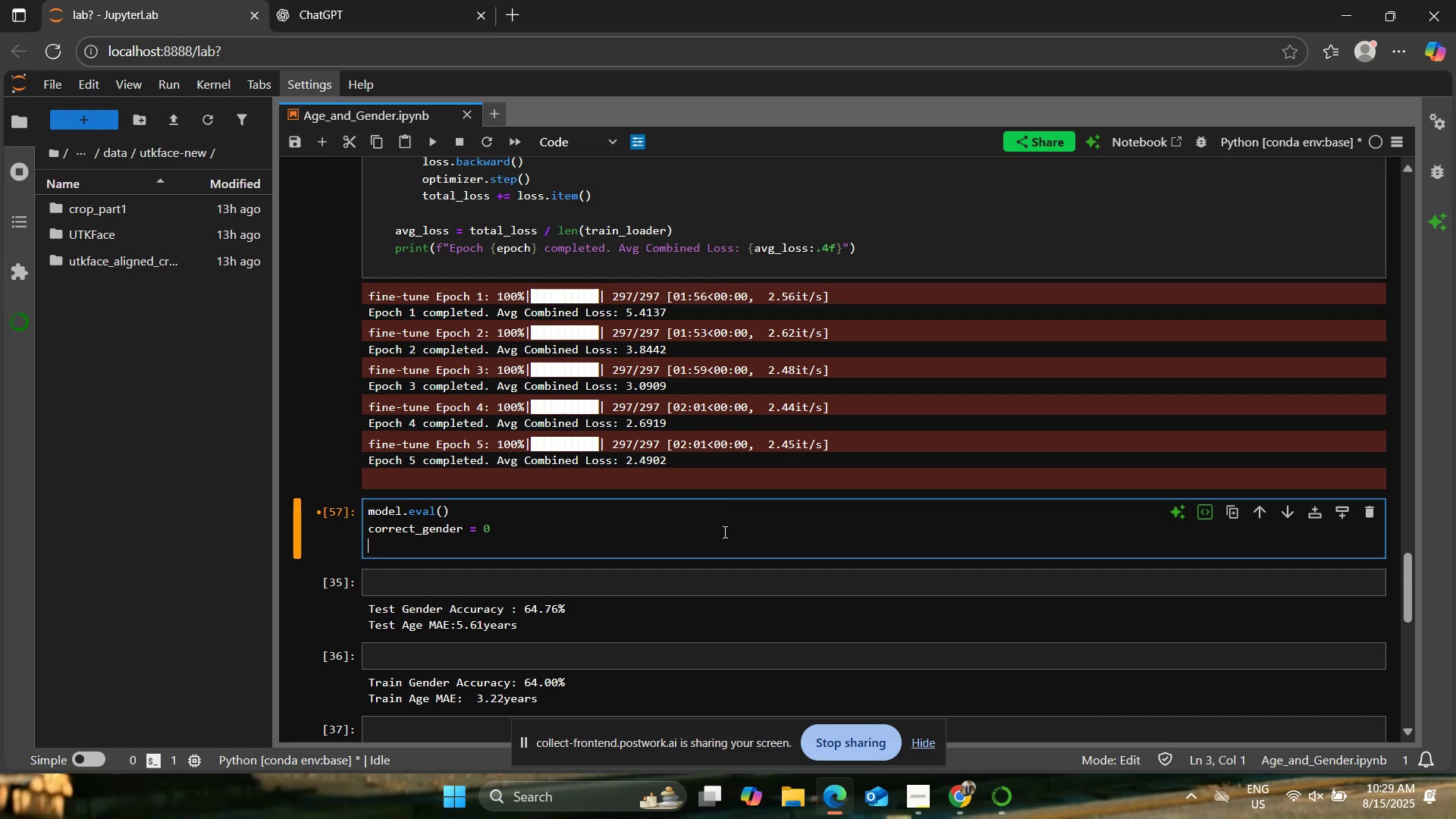 
wait(45.06)
 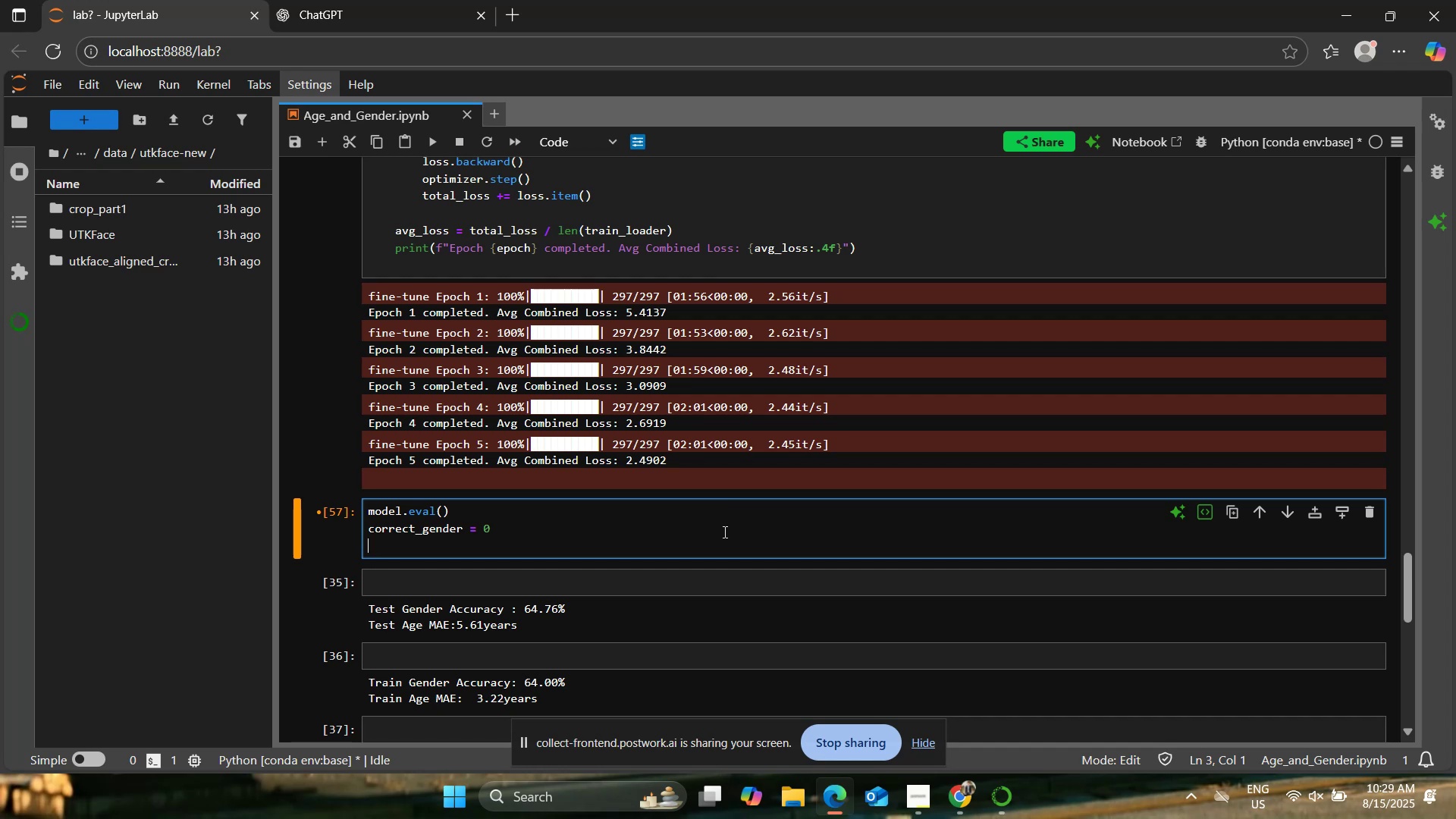 
type(total = 0)
 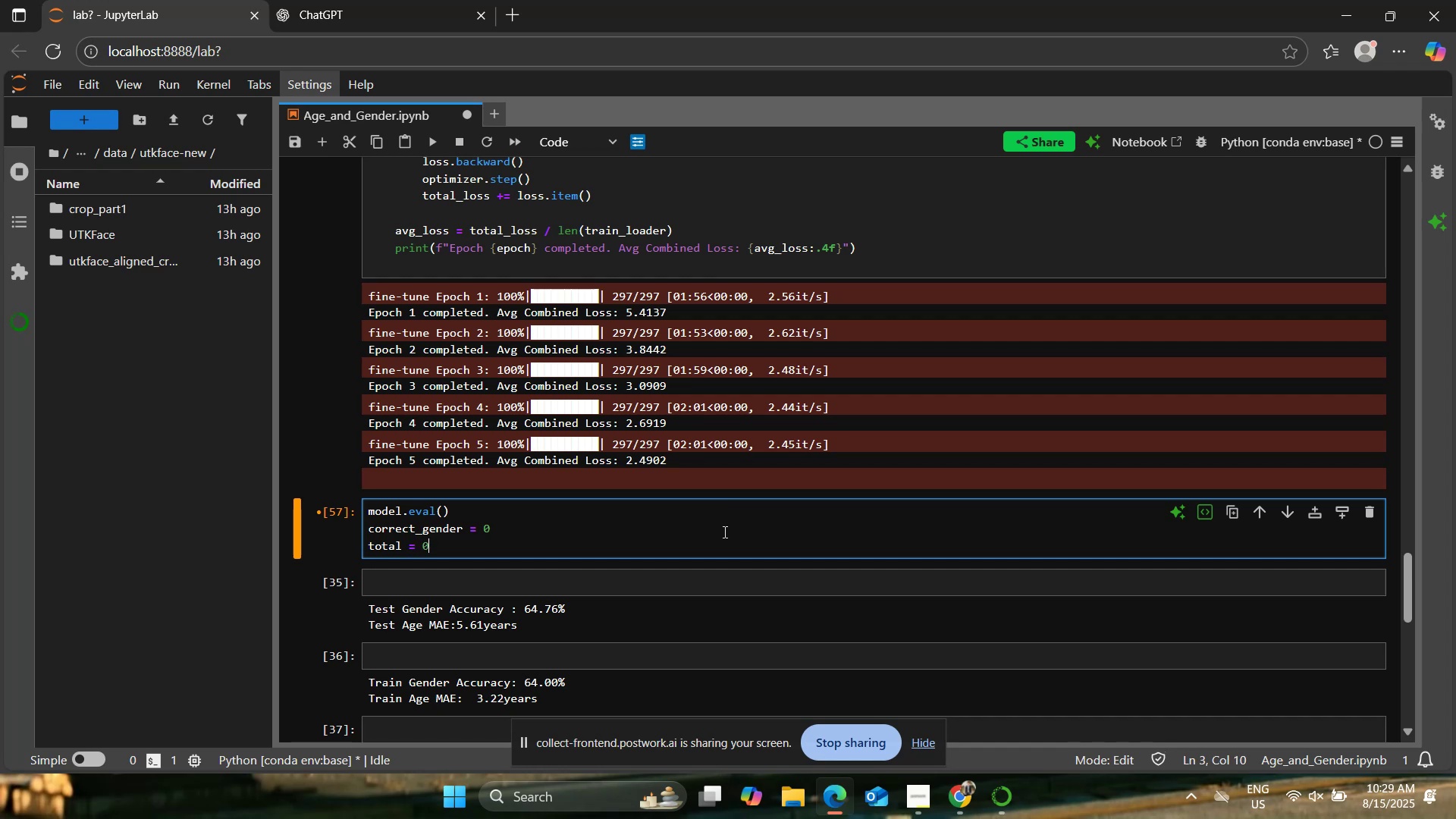 
key(Enter)
 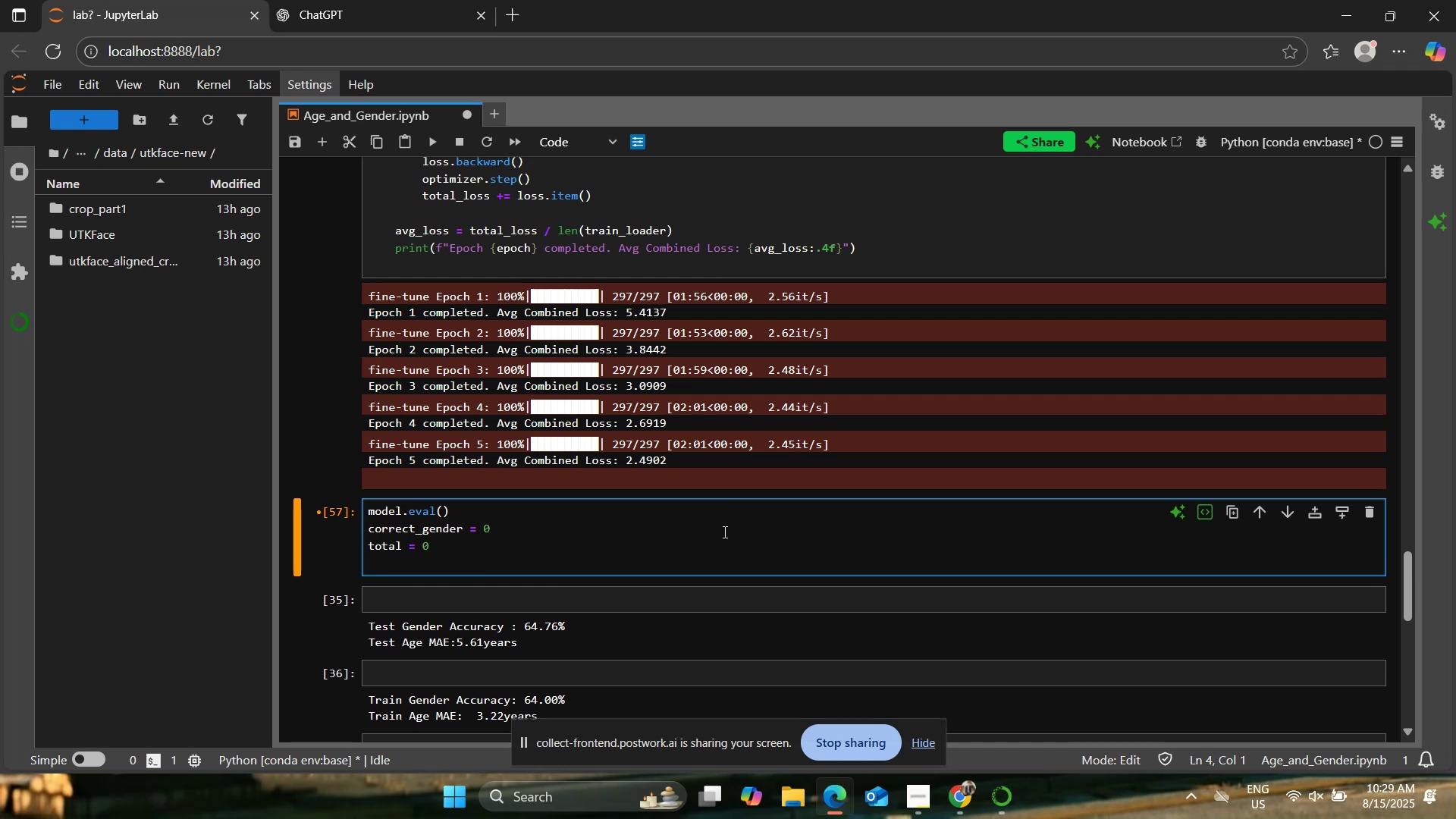 
type(total_age_error = 0.0)
 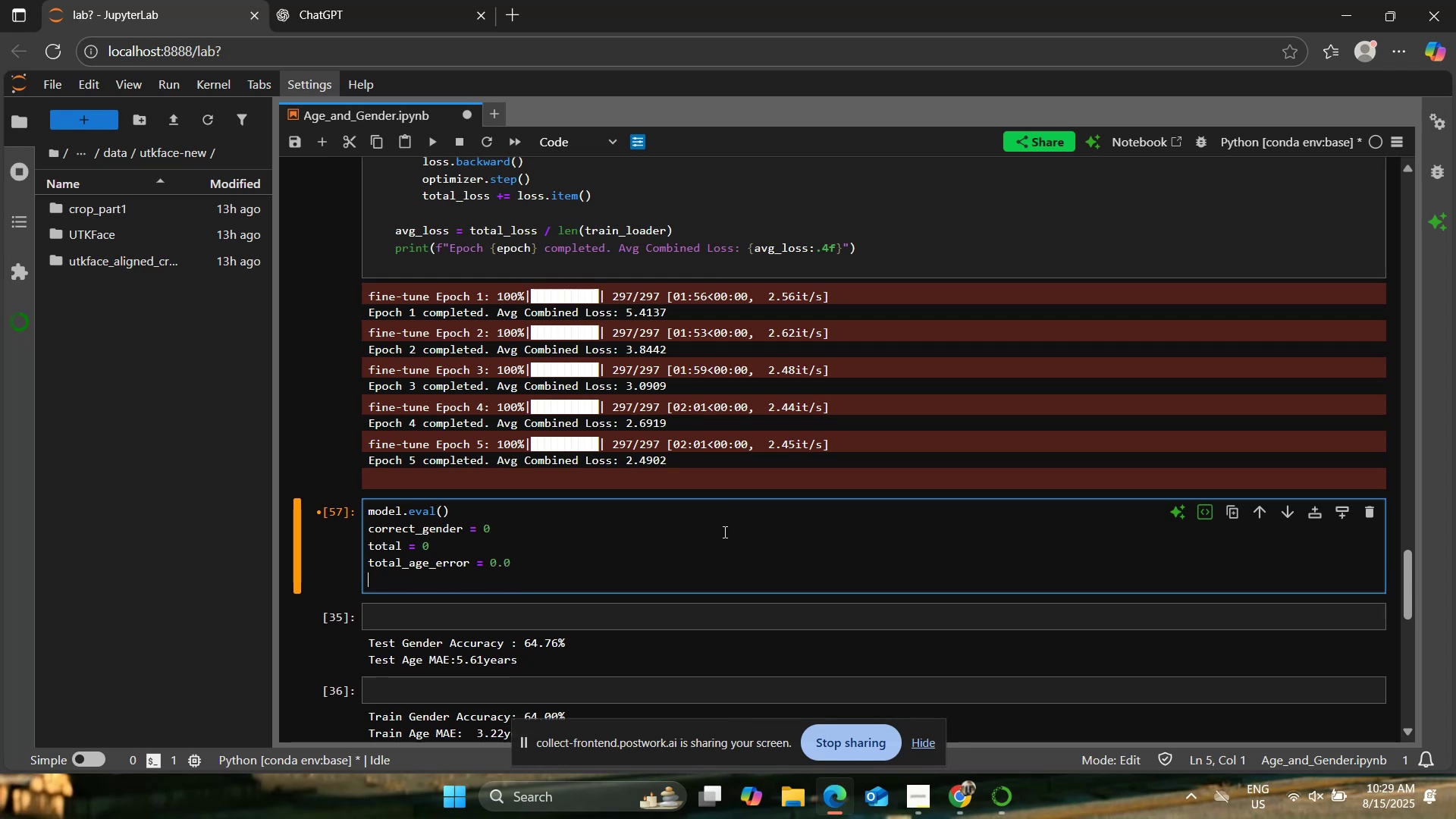 
 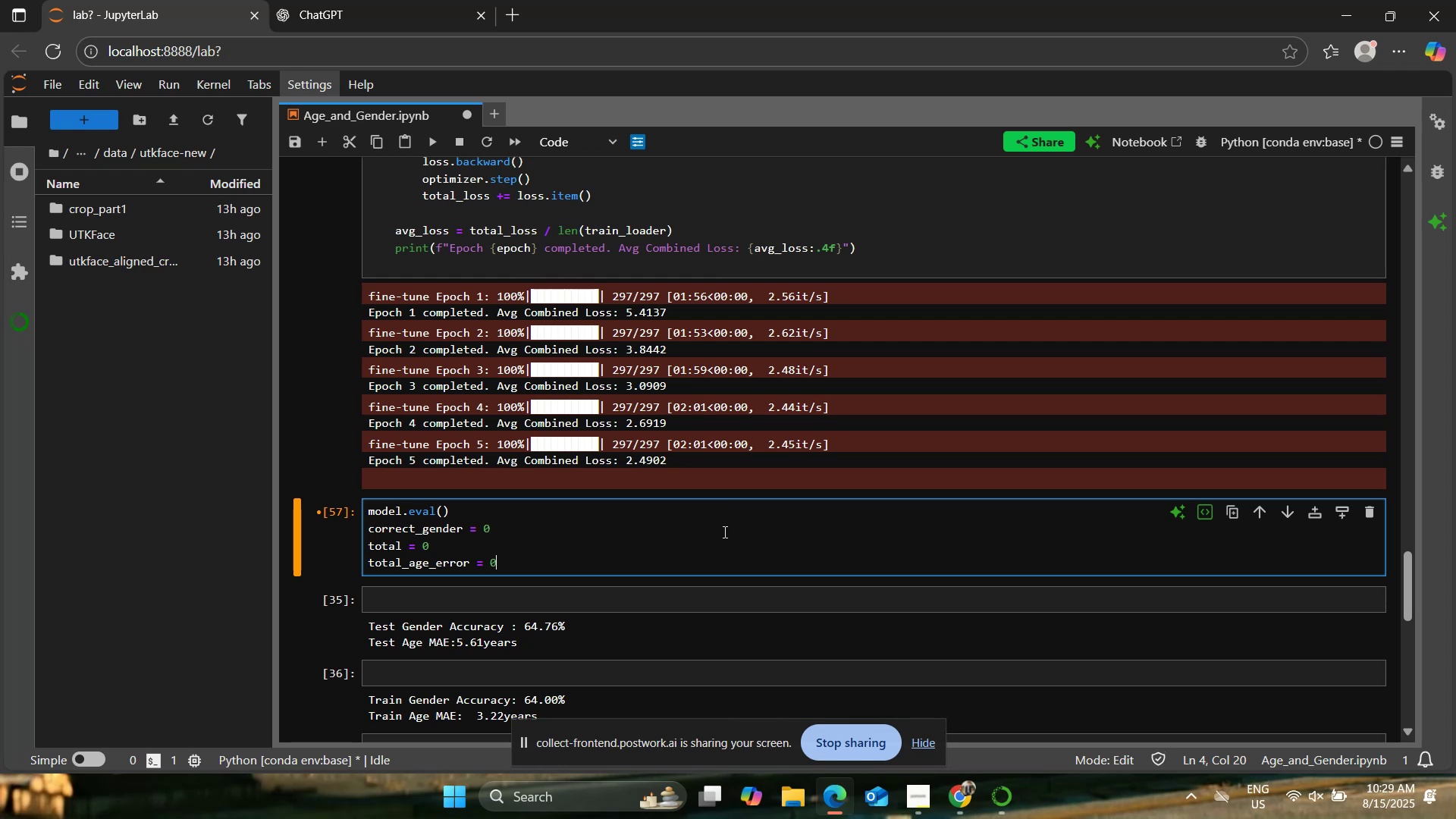 
key(Enter)
 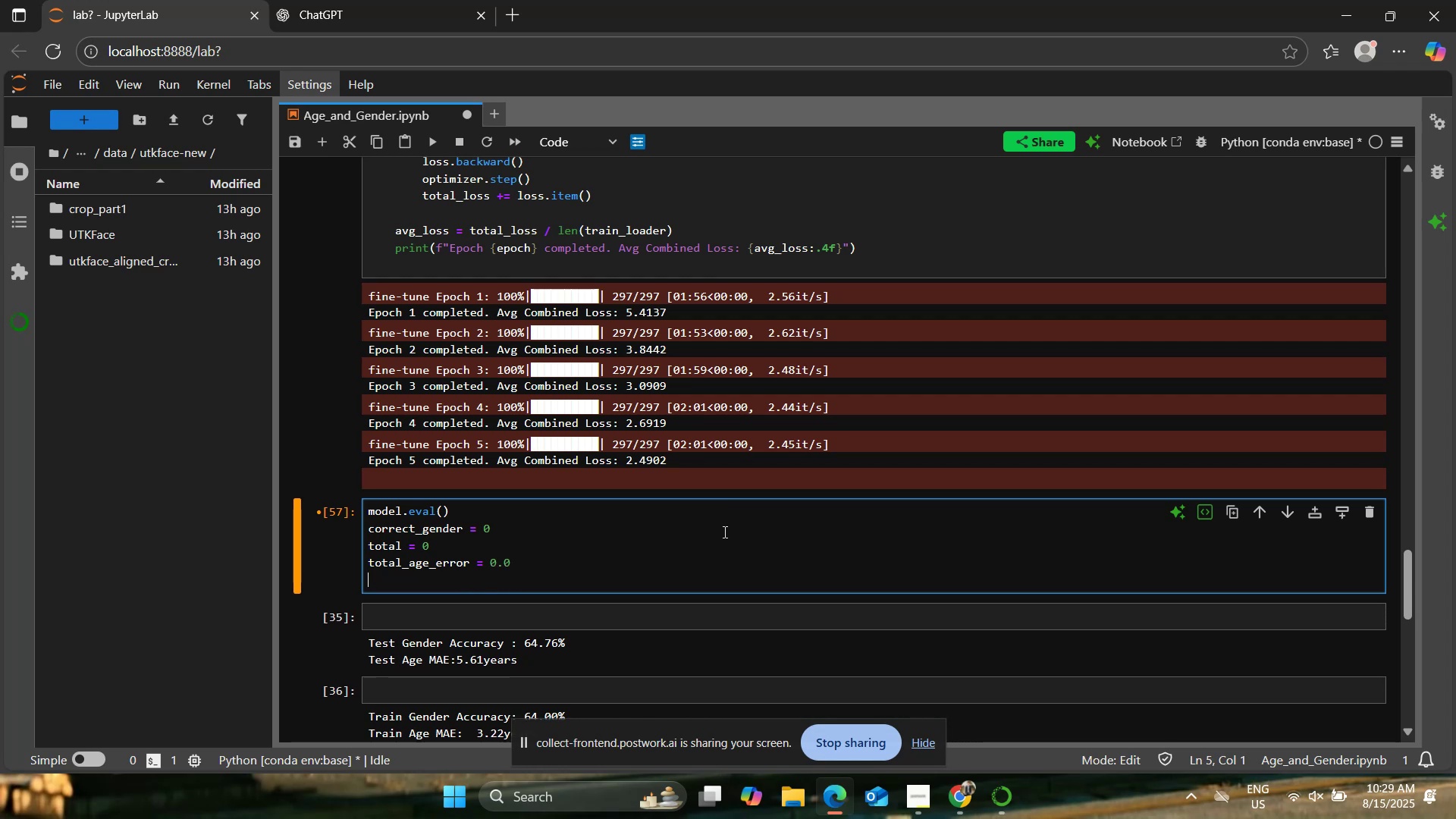 
key(Enter)
 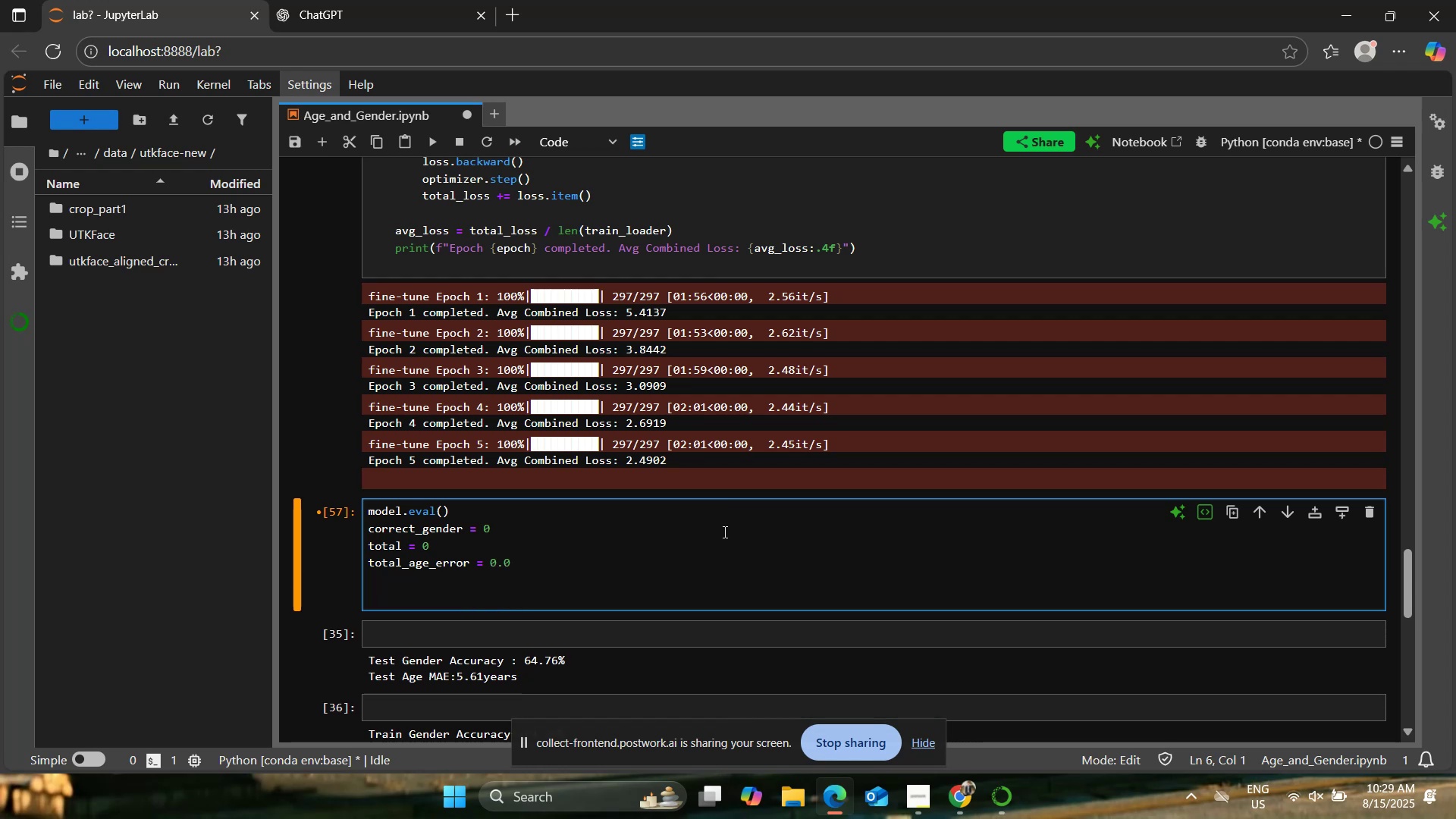 
type(with torch.no_grad():)
 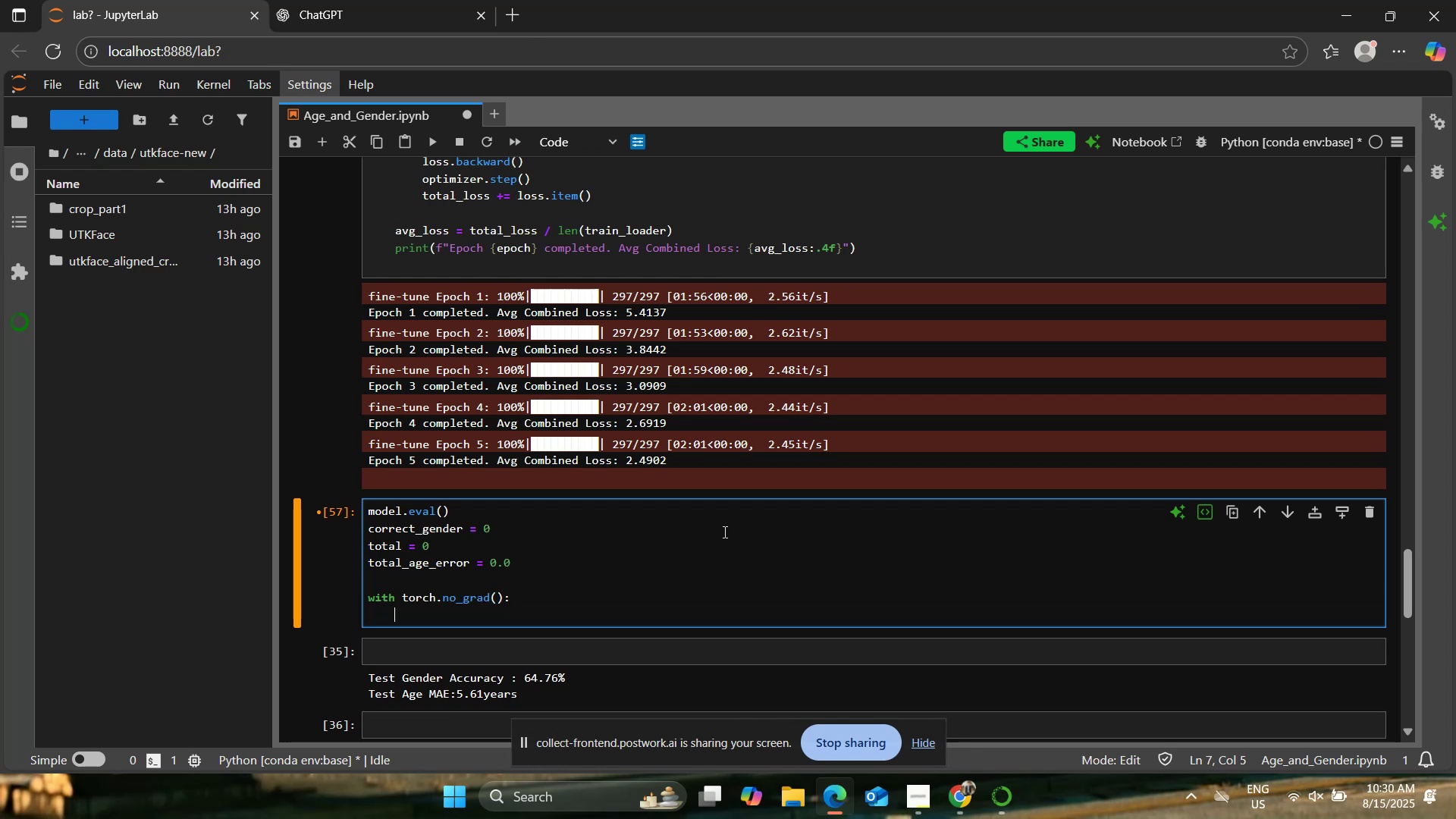 
 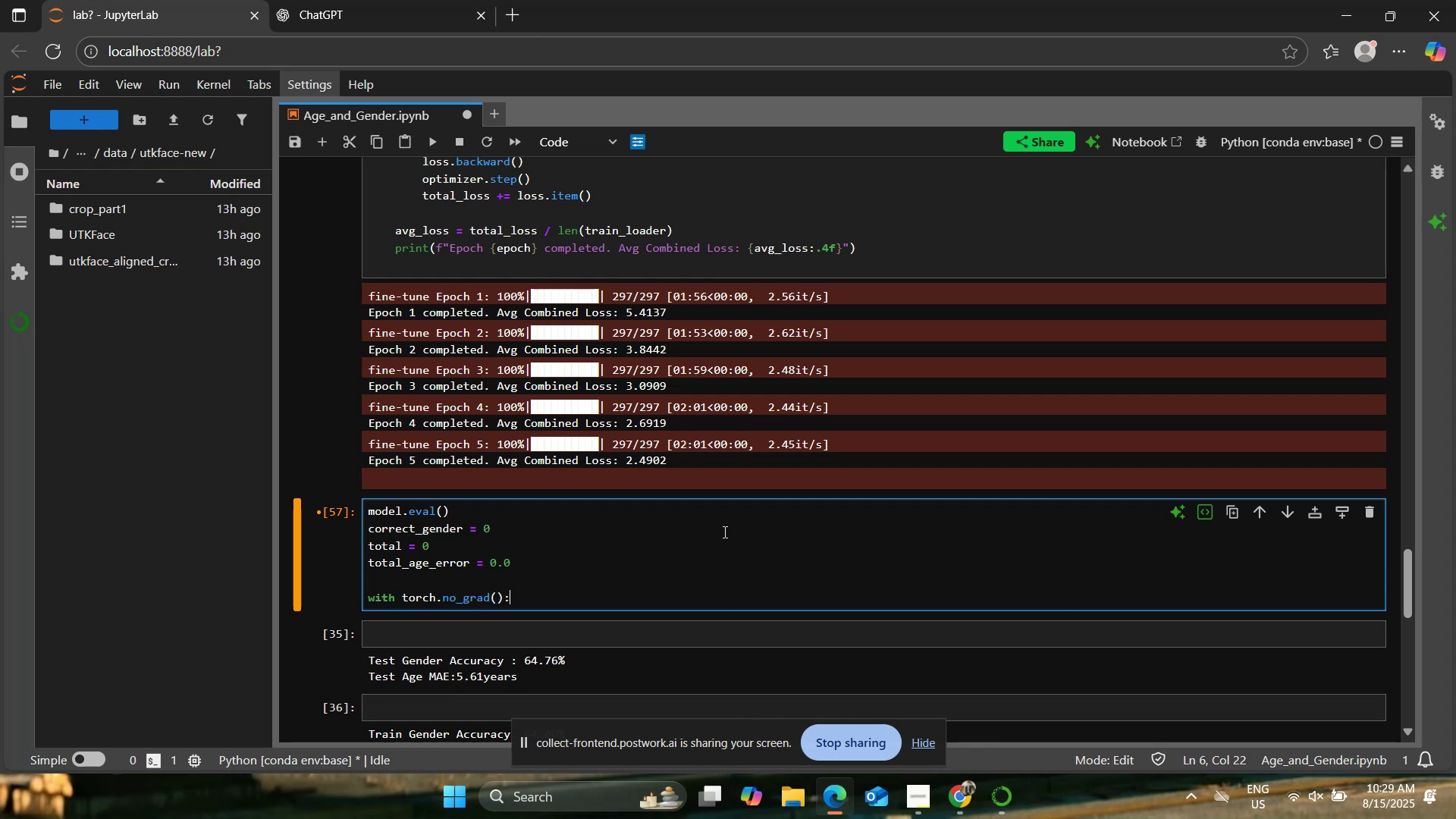 
key(Enter)
 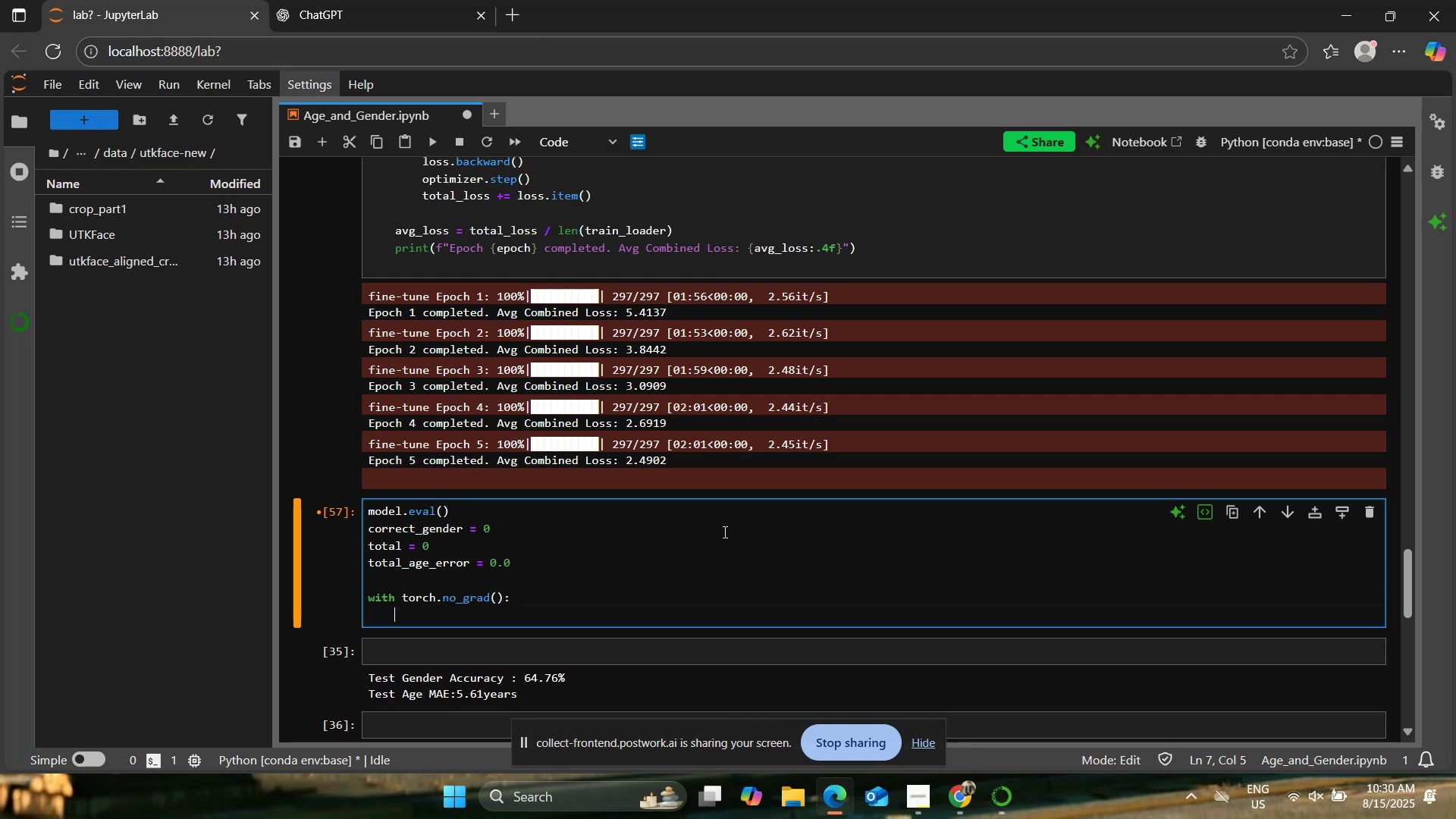 
type(for imgs, ae)
key(Backspace)
type(ges, genders in test_loaders)
key(Backspace)
type(:)
 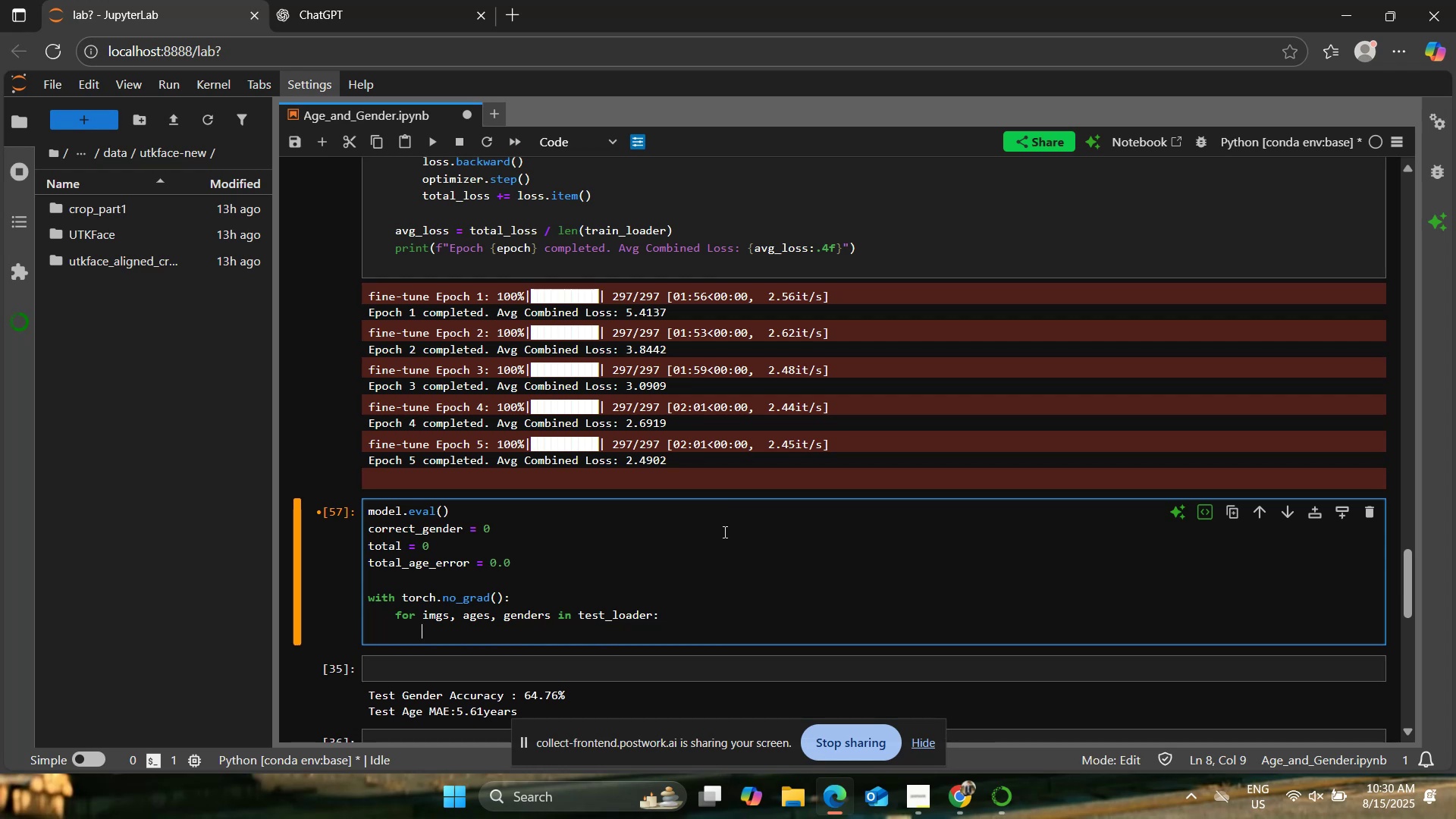 
 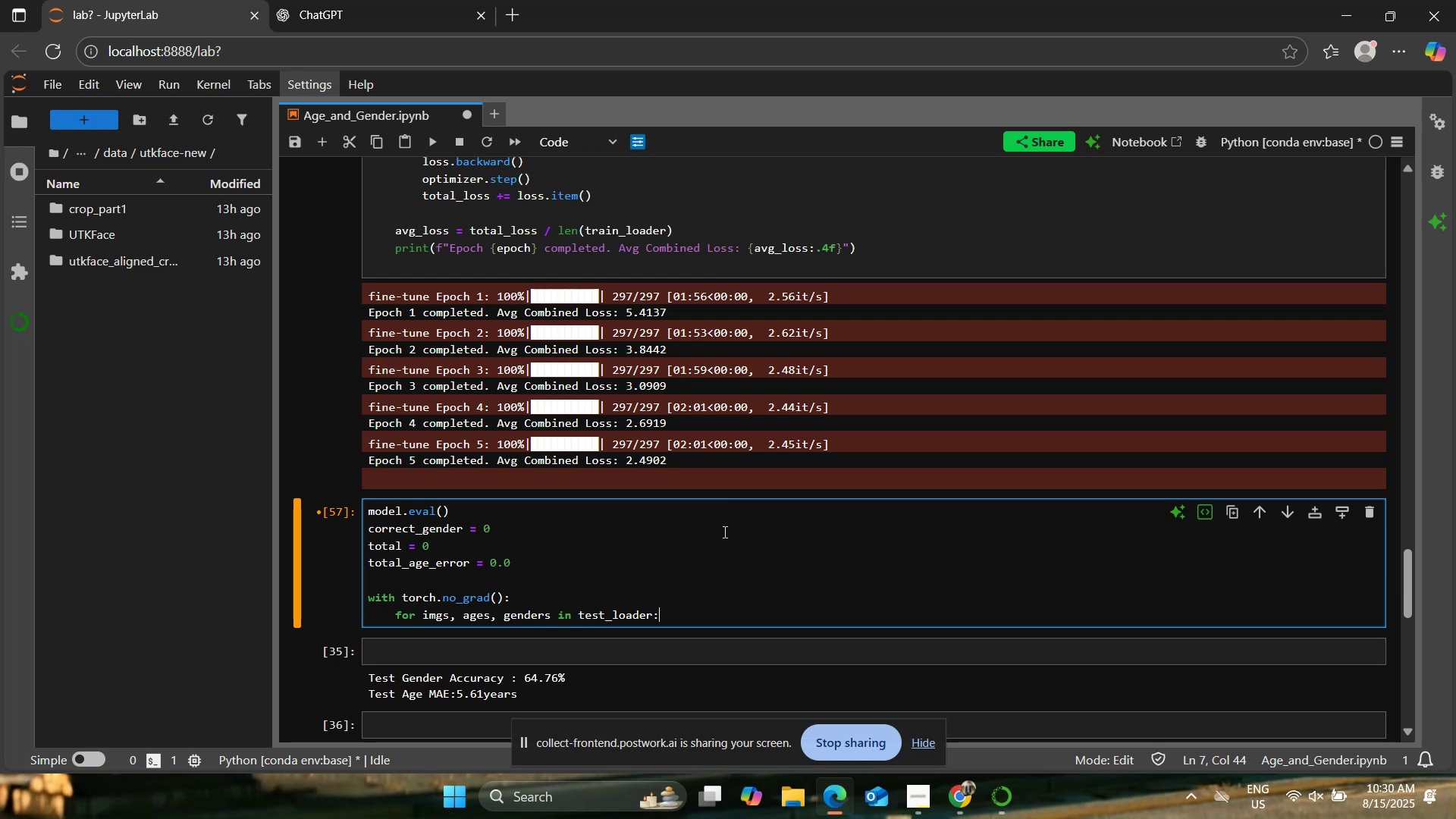 
key(Enter)
 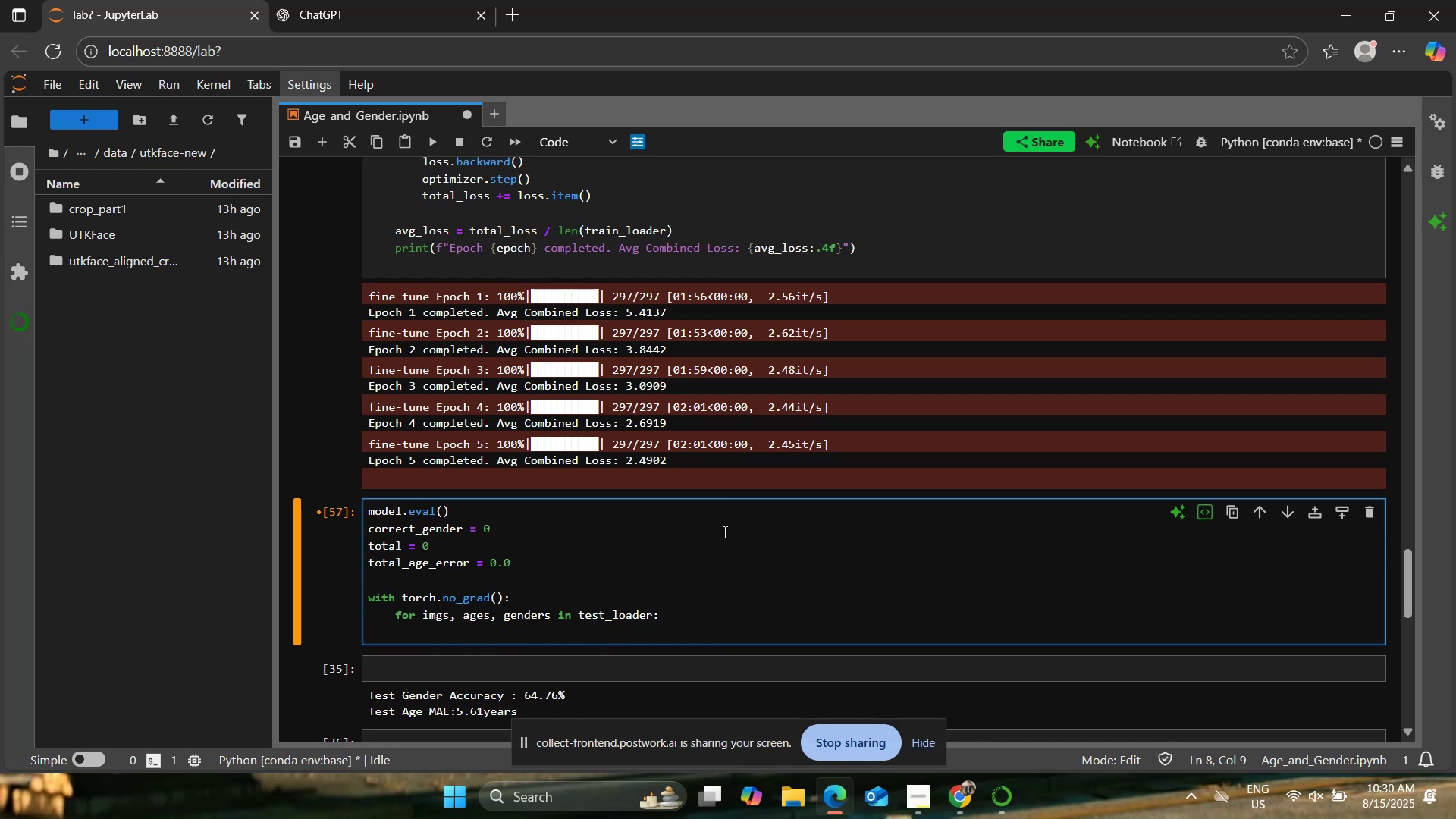 
type(img,ag)
key(Backspace)
key(Backspace)
key(Backspace)
type(s,ages,genders == )
key(Backspace)
key(Backspace)
type( imgs.to(device), ages/)
key(Backspace)
type(.to(devi e))
key(Backspace)
key(Backspace)
key(Backspace)
type(ce), gendeer)
key(Backspace)
key(Backspace)
type(rs.to(device))
 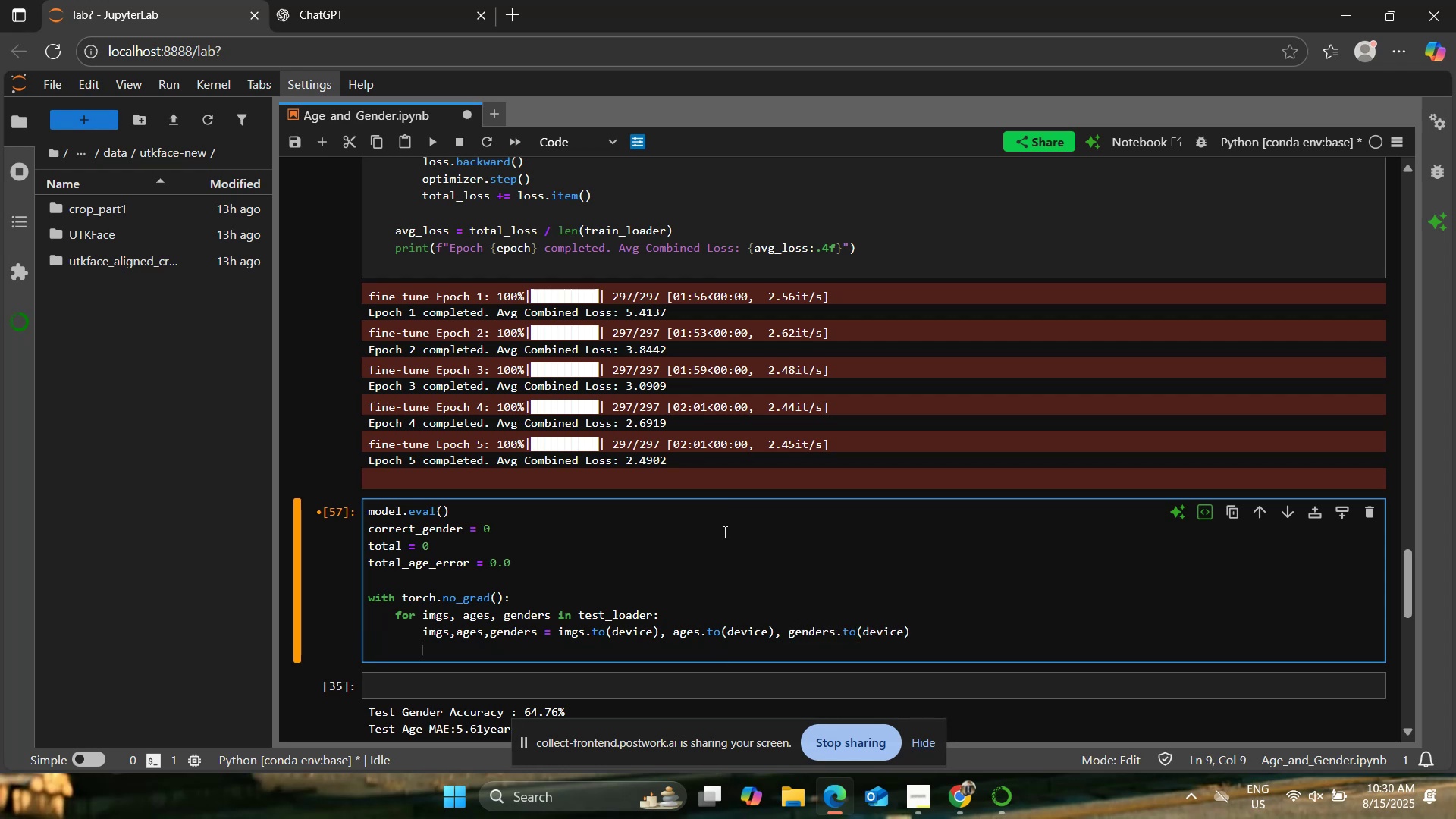 
 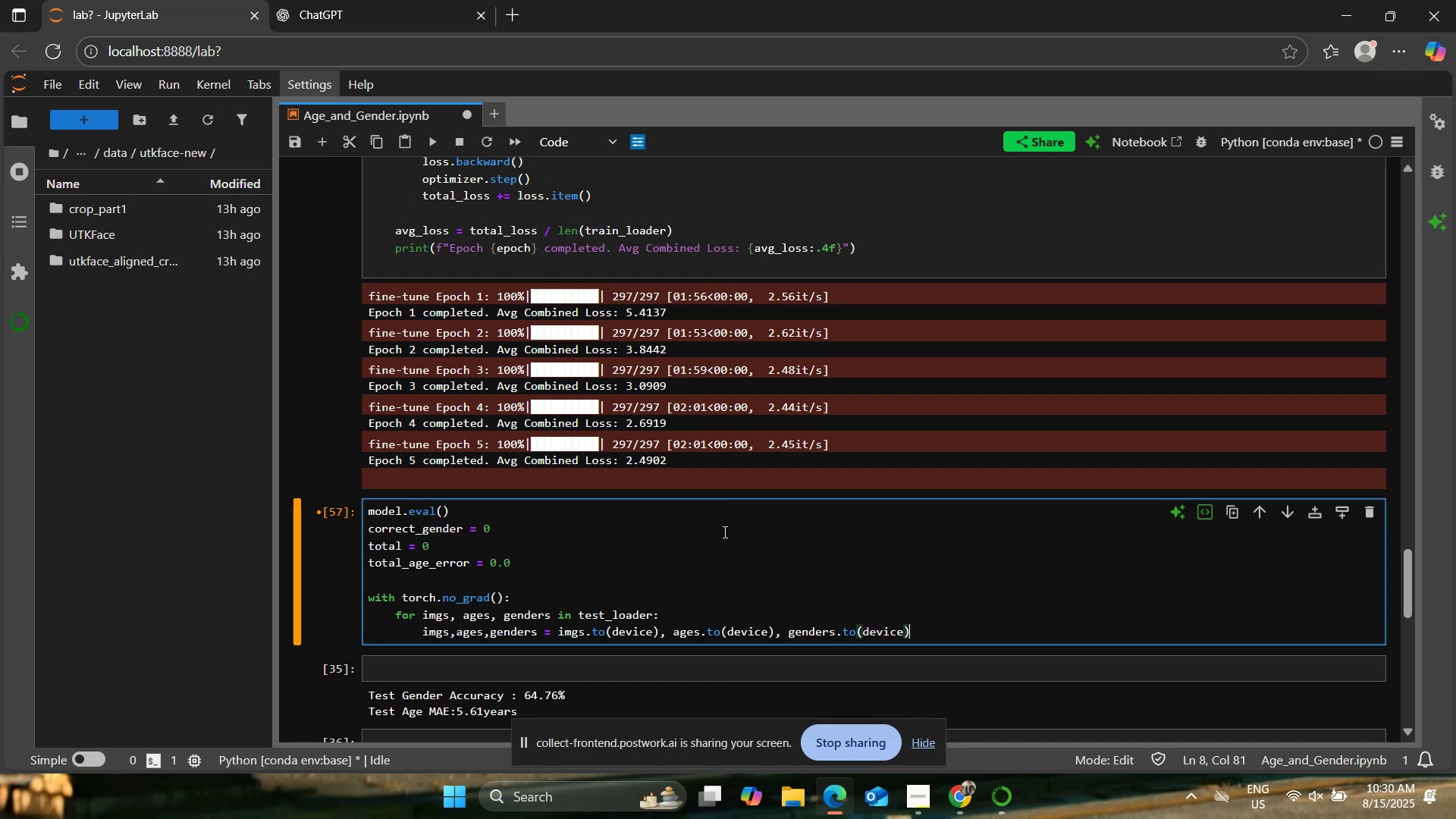 
key(Enter)
 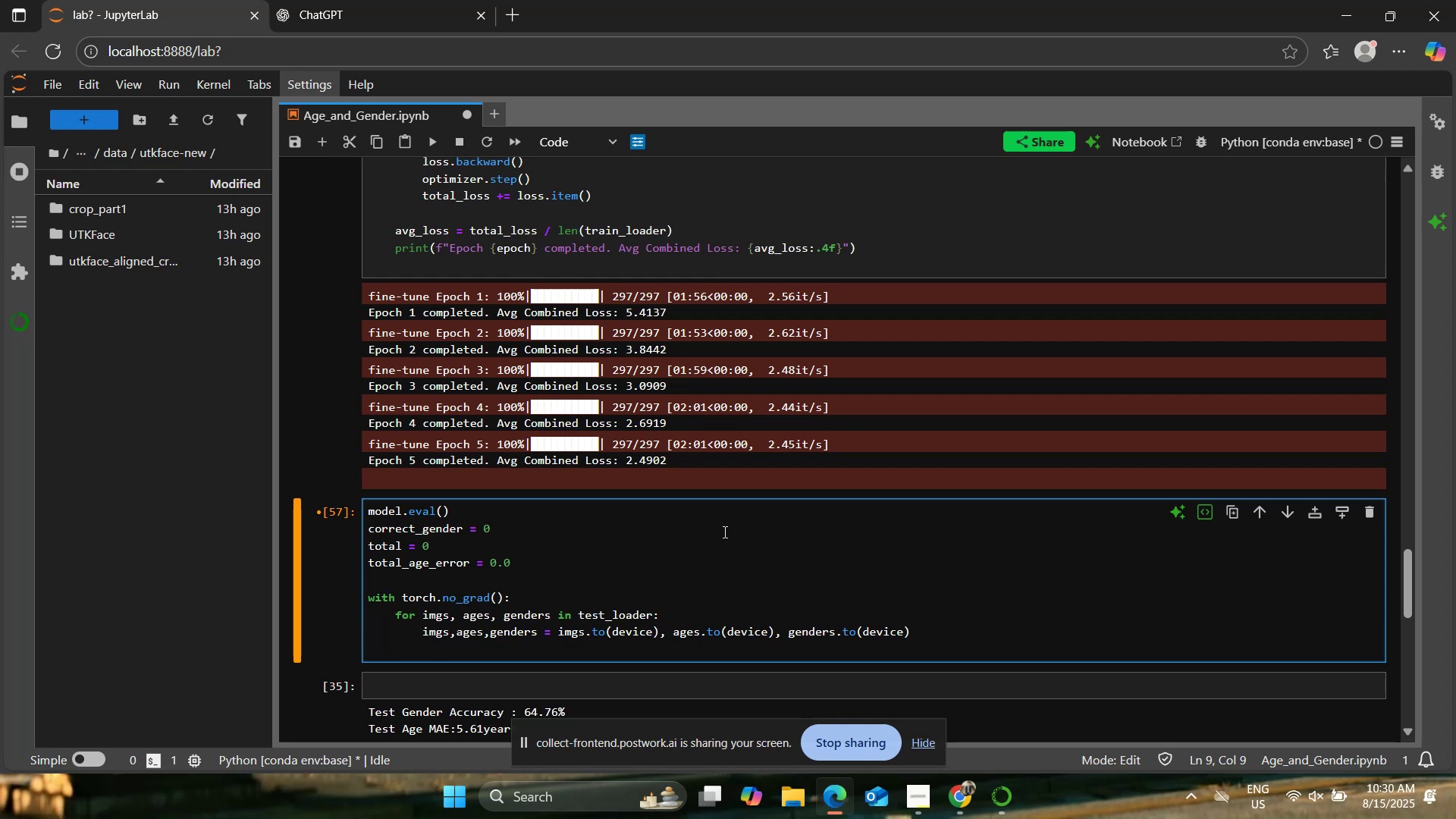 
type(pred_age, pred_gender = model(imgs))
 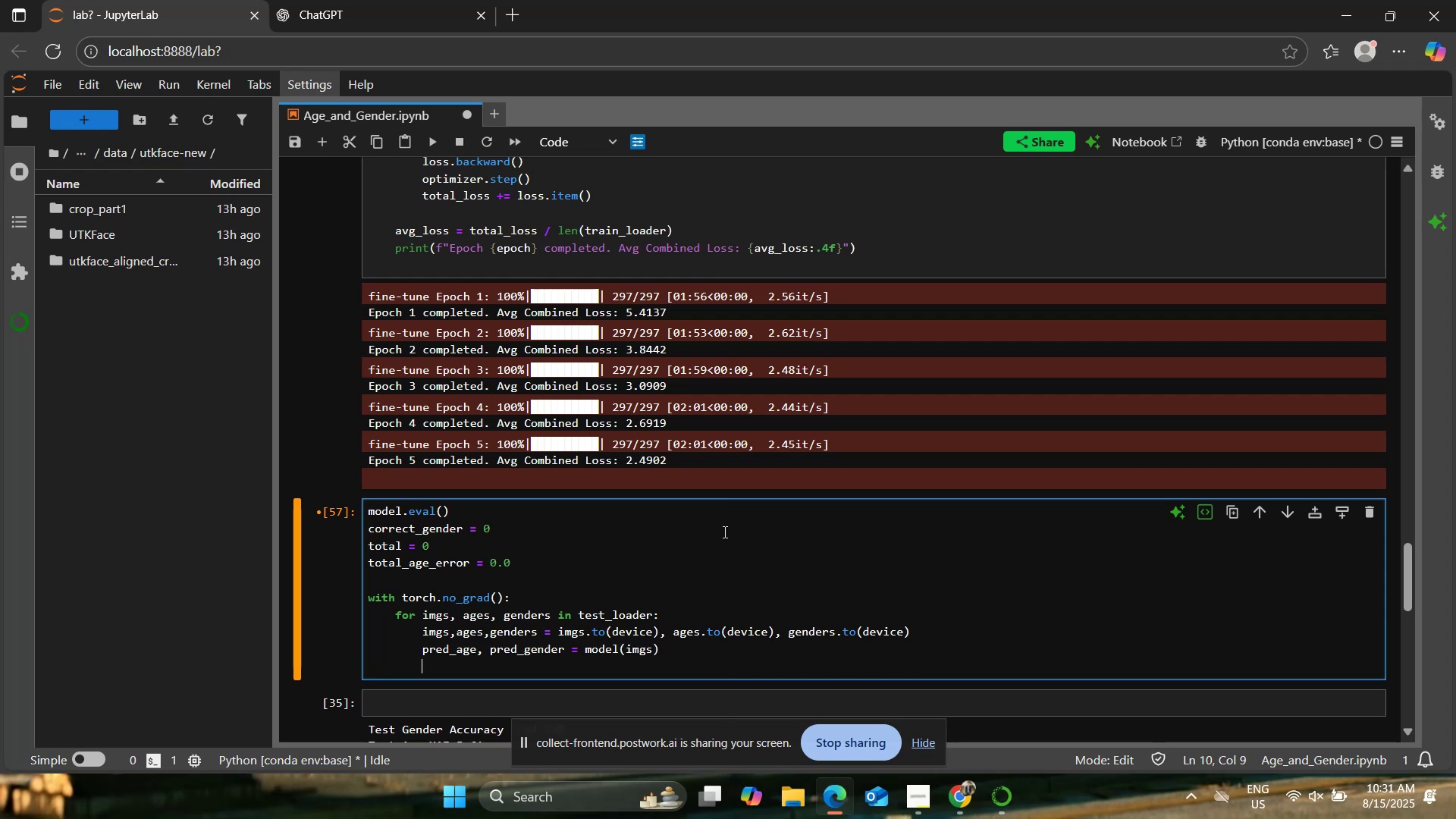 
 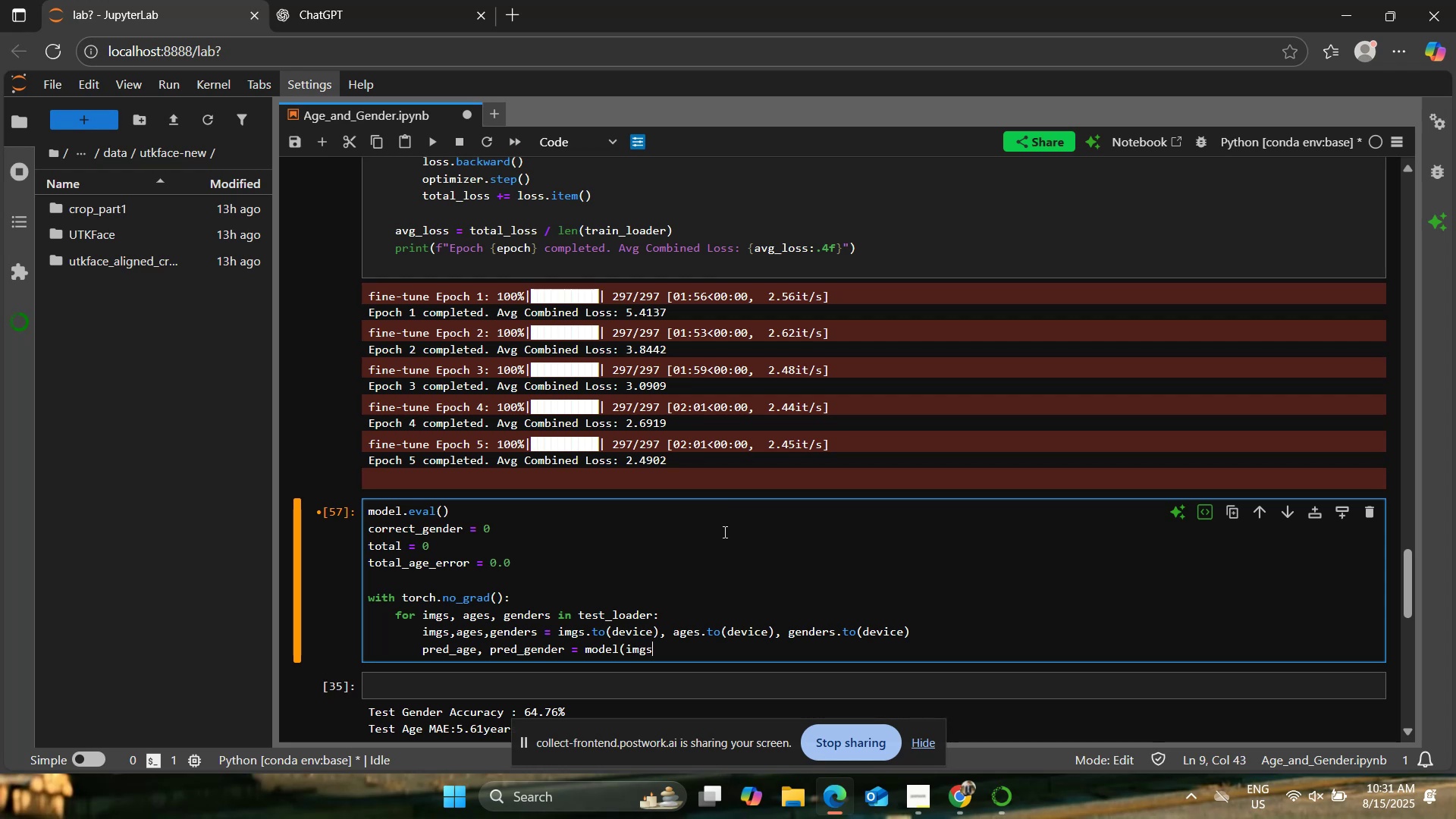 
key(Enter)
 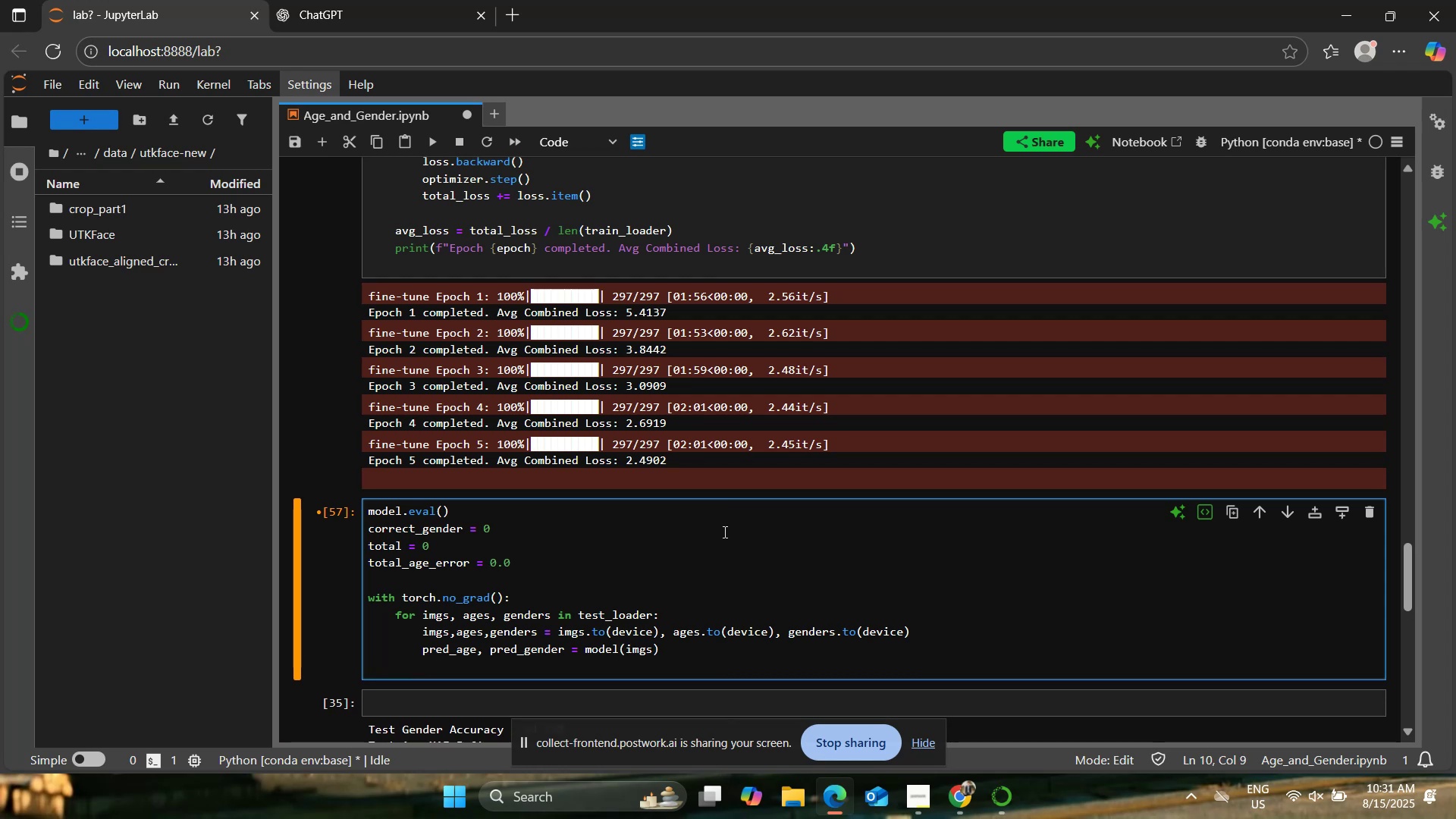 
key(Enter)
 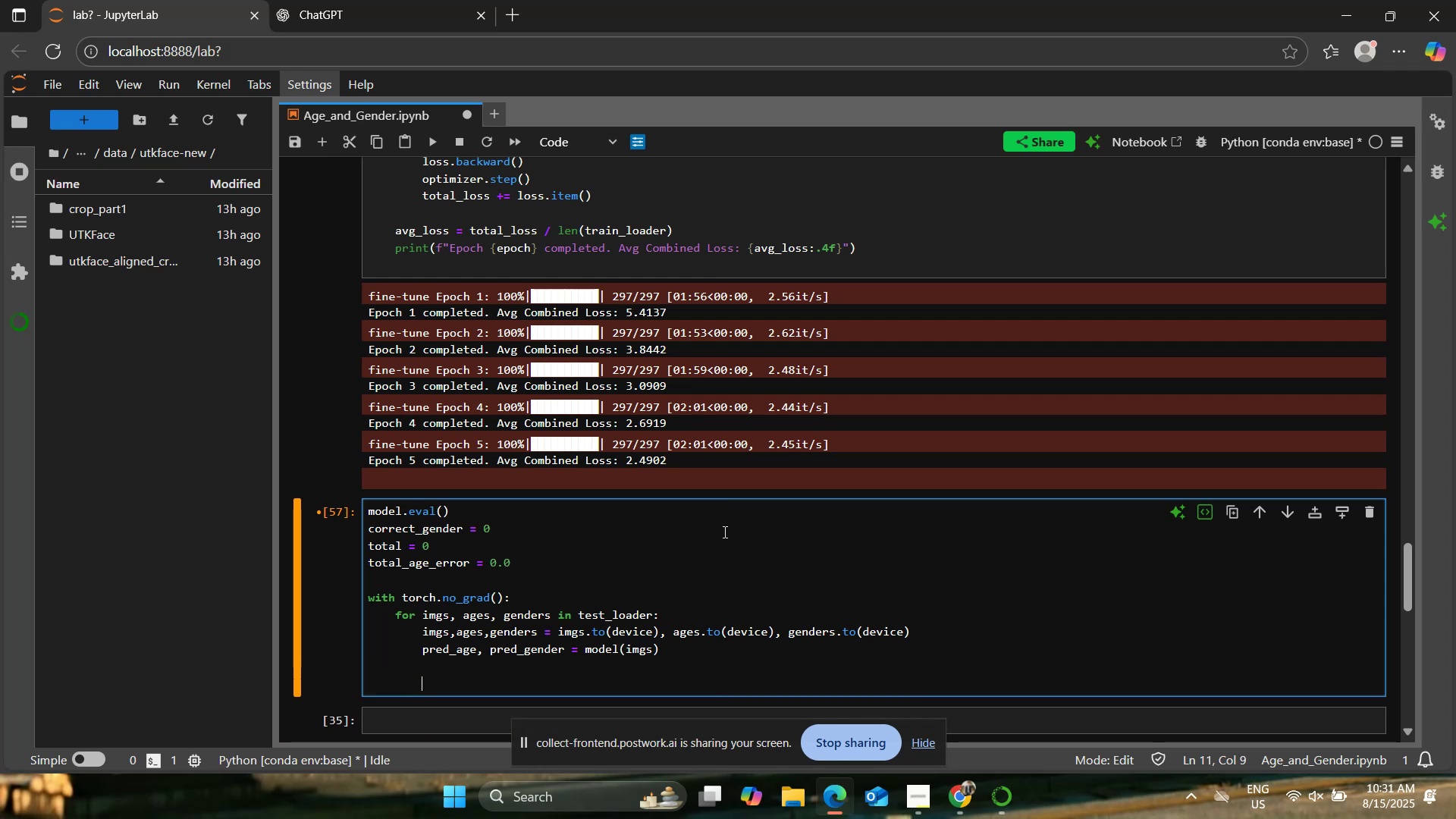 
hold_key(key=ShiftRight, duration=1.5)
 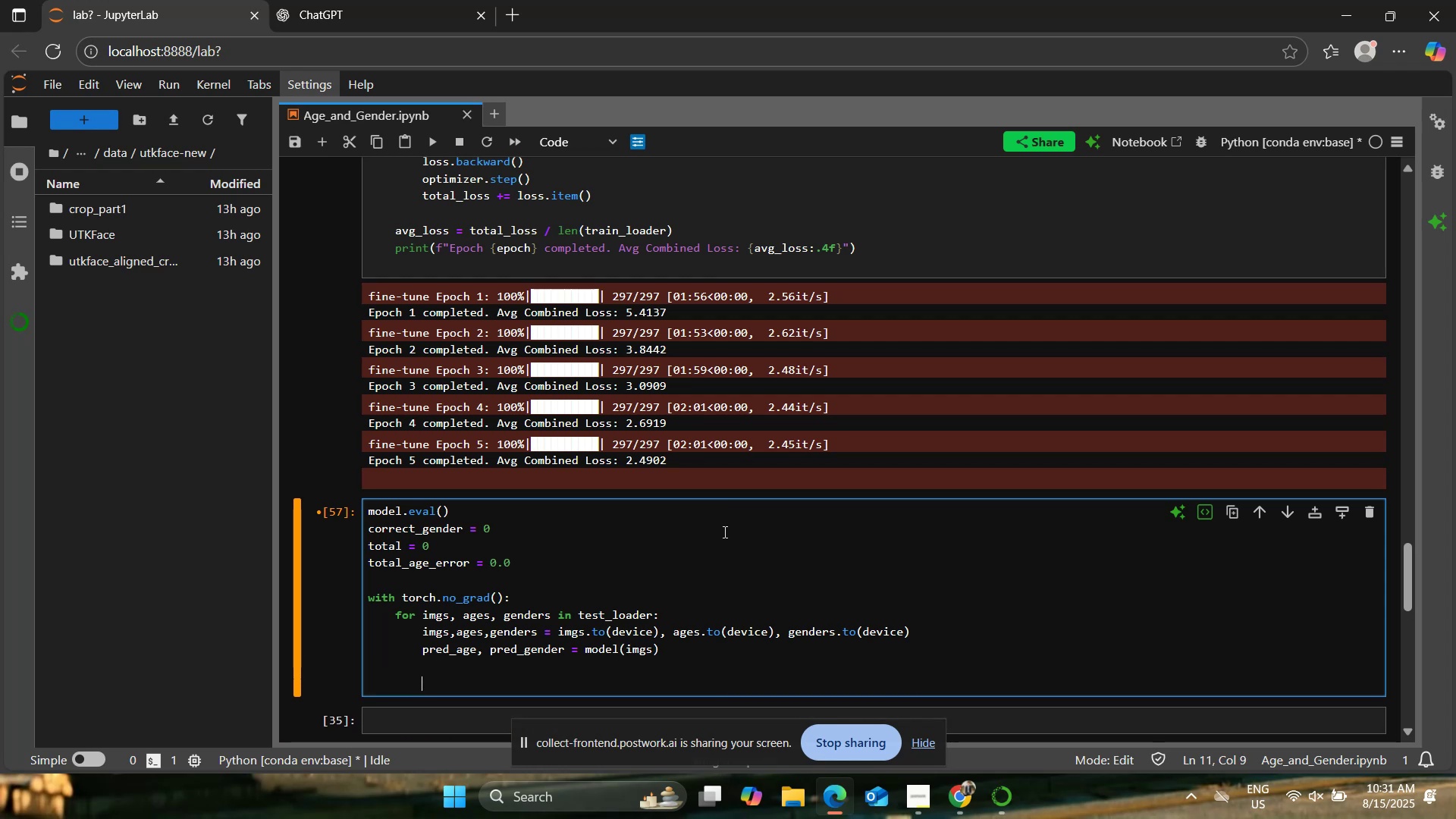 
type(#gen)
key(Backspace)
key(Backspace)
key(Backspace)
type(gendee)
key(Backspace)
type(r accuracy)
 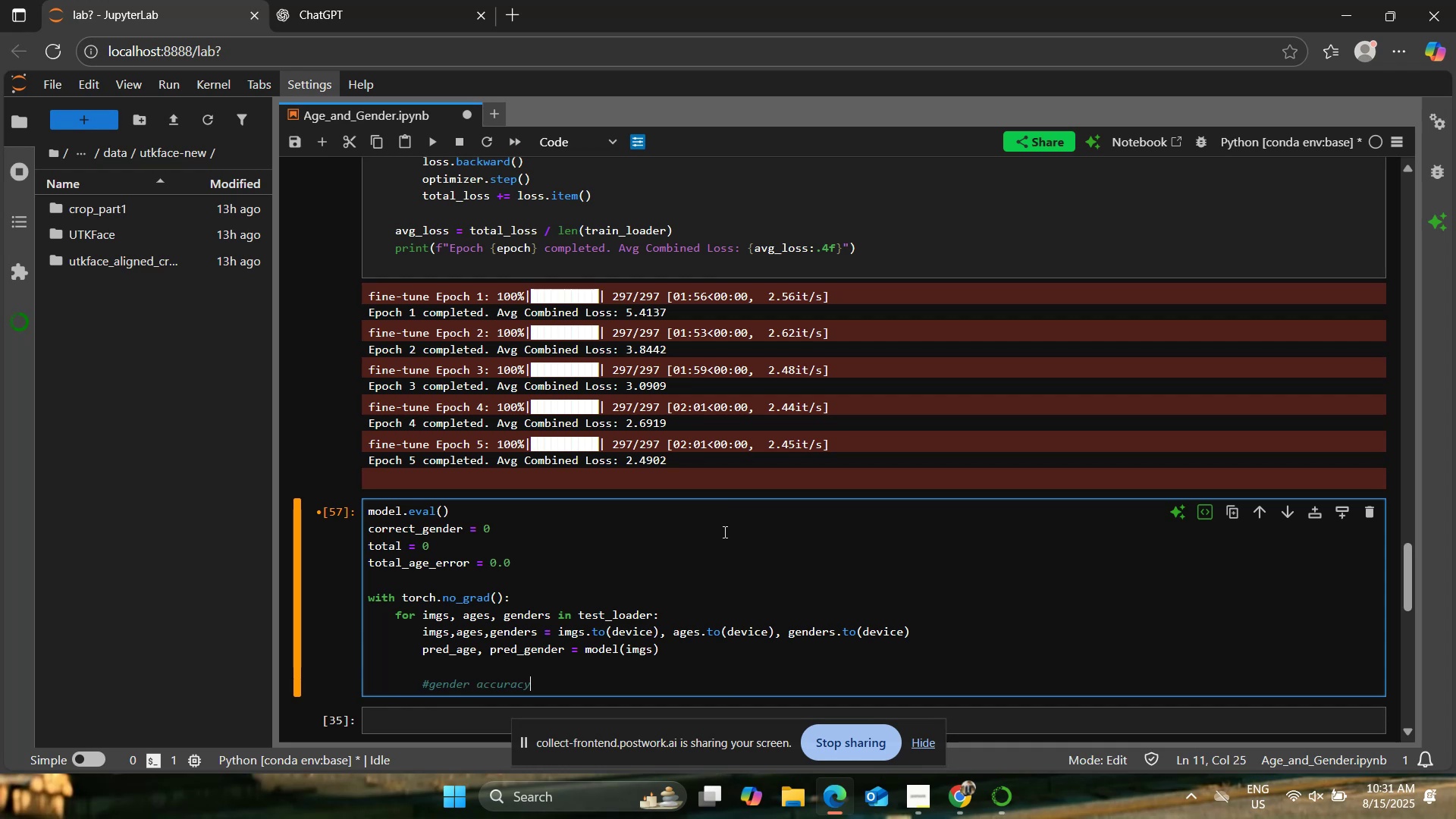 
key(Enter)
 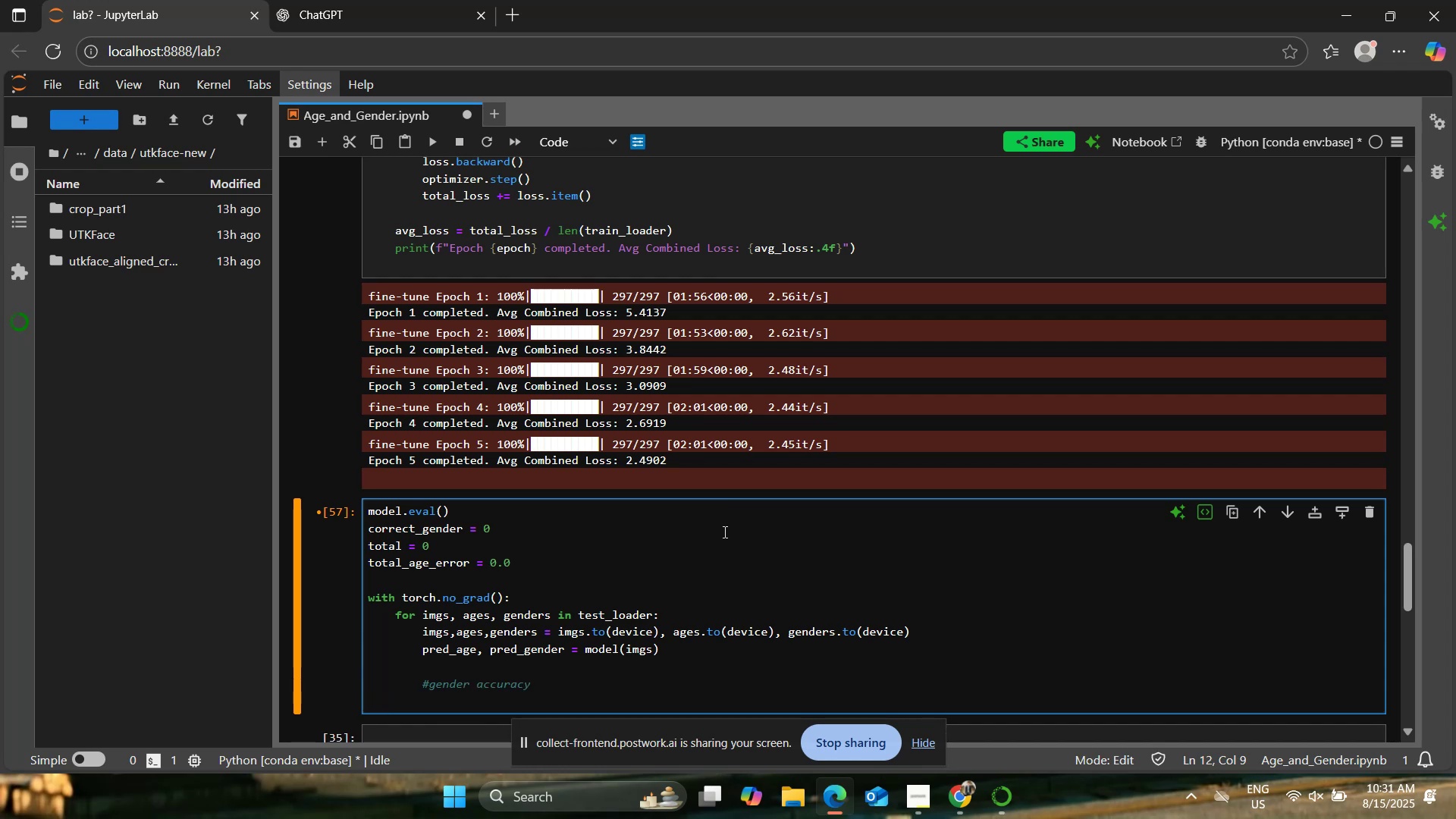 
key(Enter)
 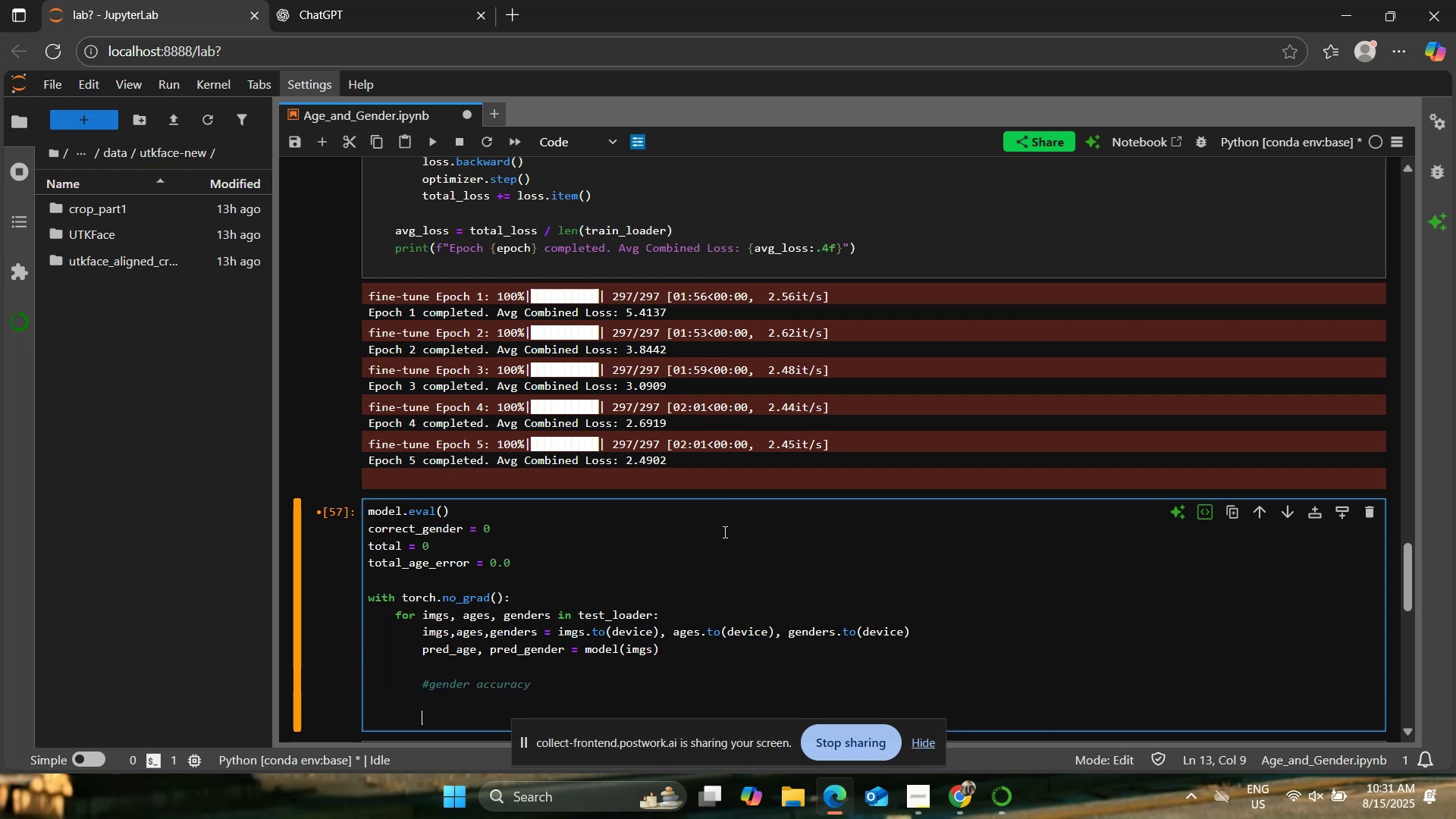 
type())
key(Backspace)
type(_, predicted_gender = torch.max(o)
key(Backspace)
type(pred_gender, 1))
 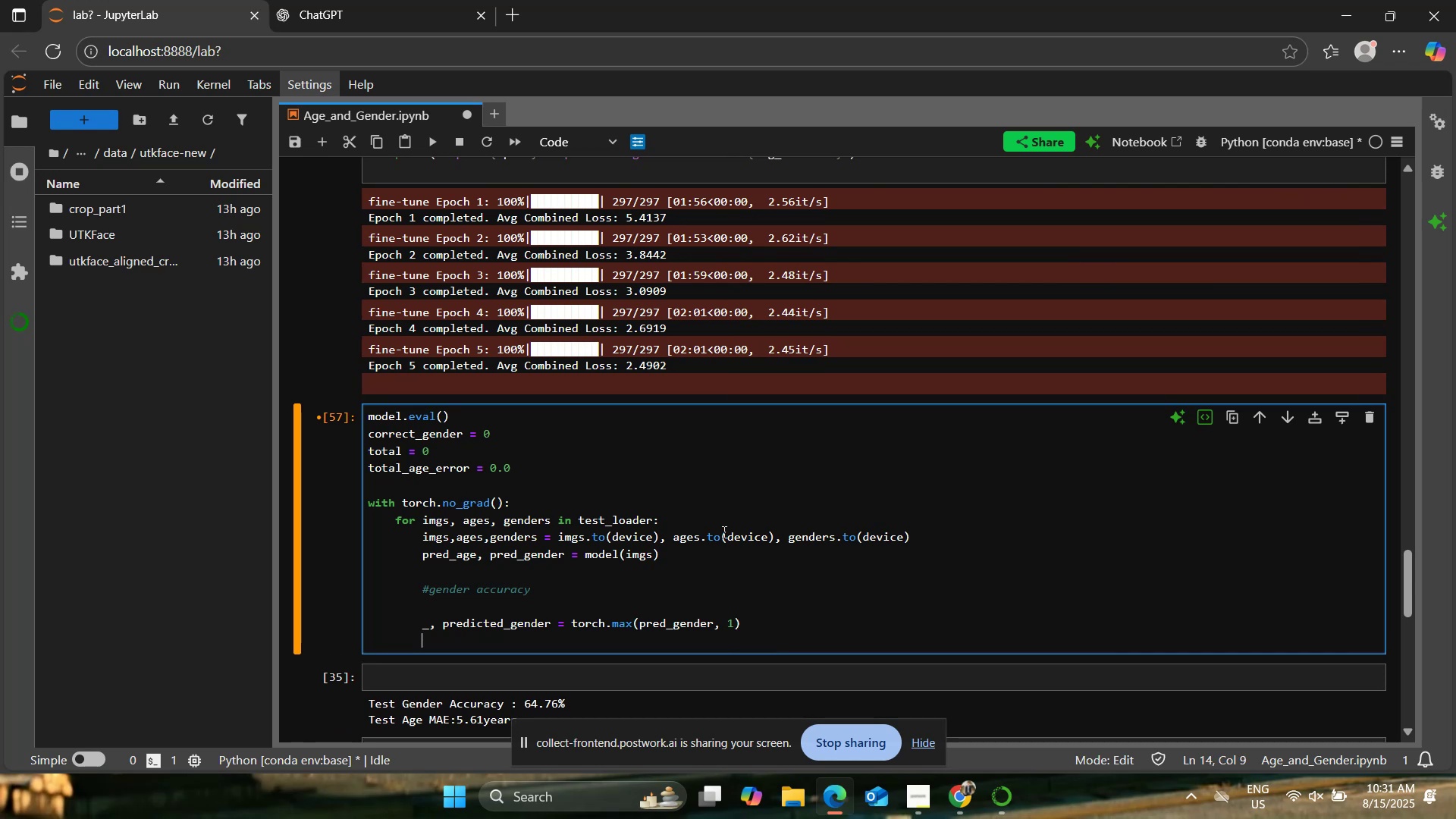 
scroll: coordinate [723, 532], scroll_direction: down, amount: 1.0
 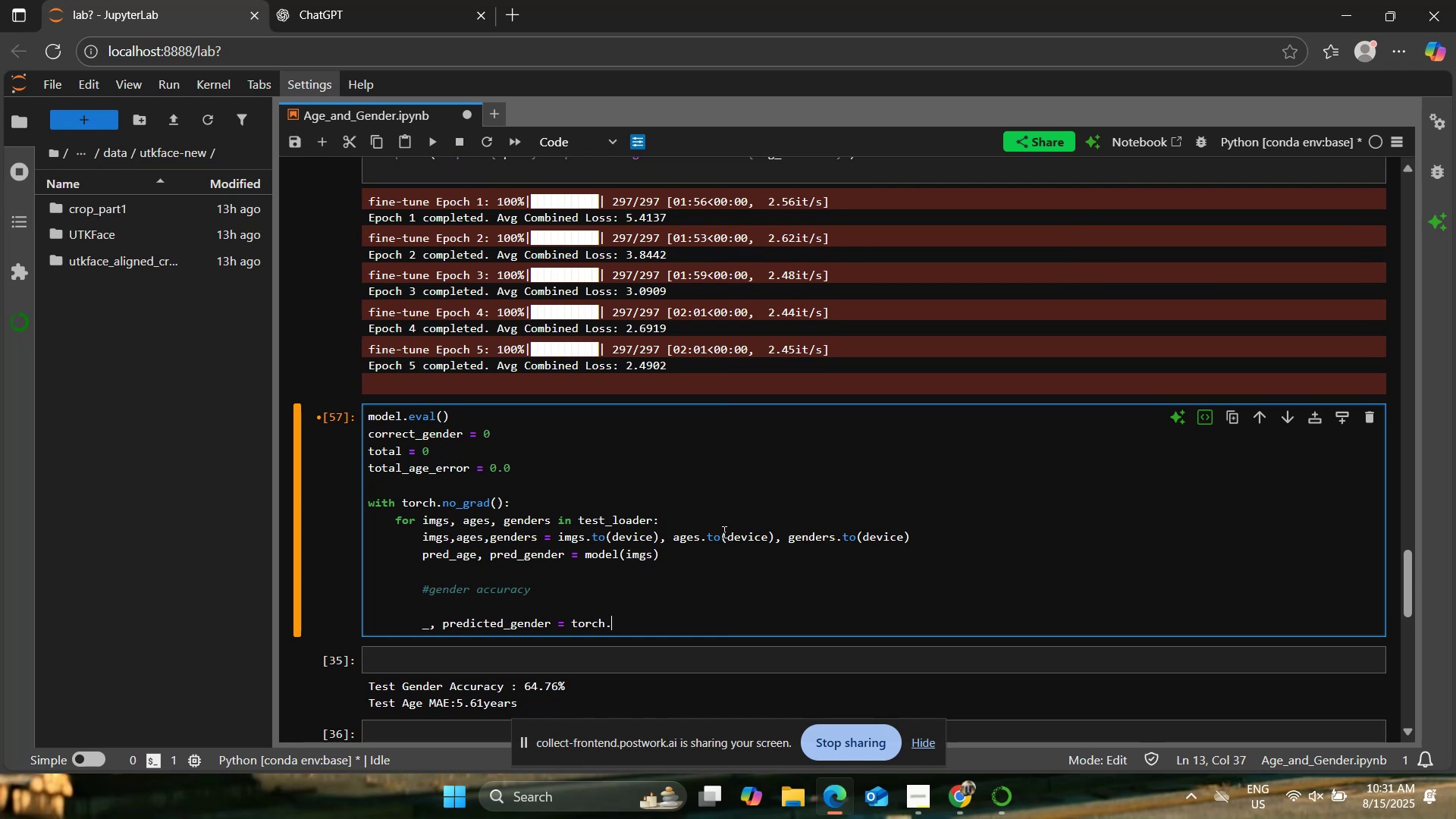 
key(Enter)
 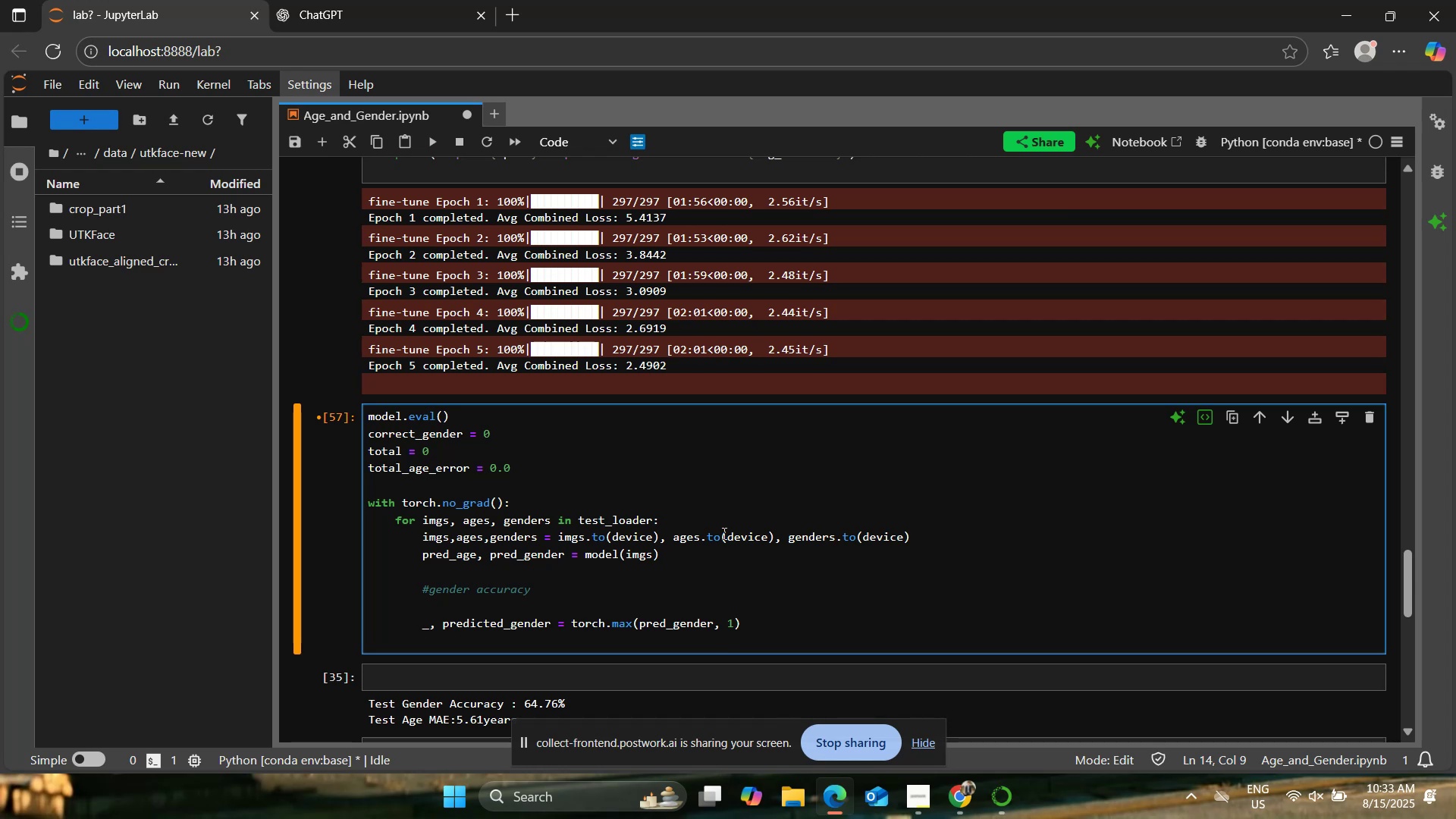 
wait(83.93)
 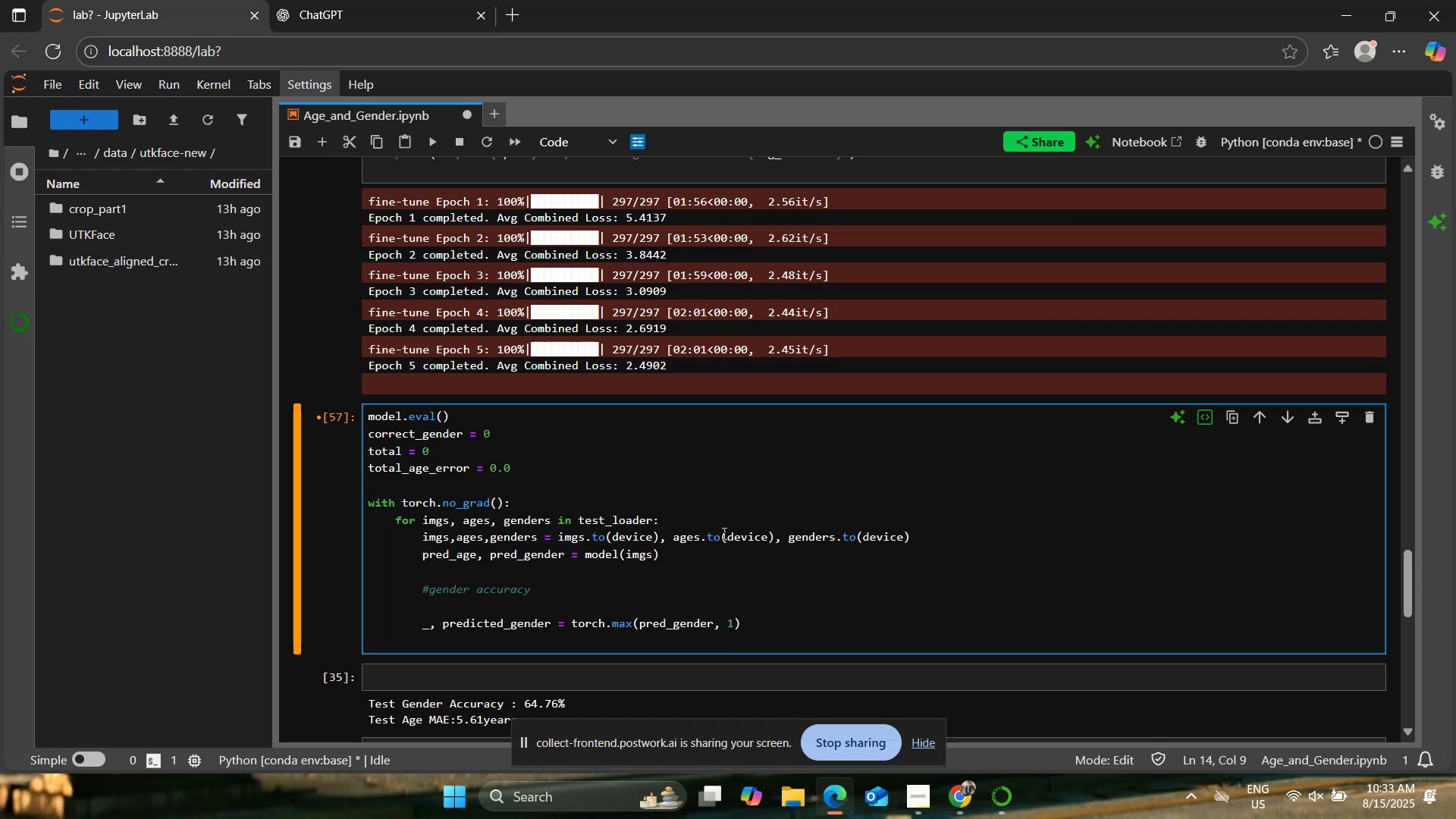 
type(correct_gender += (predicted_gender == gendre)
key(Backspace)
key(Backspace)
type(ers).sum().item())
 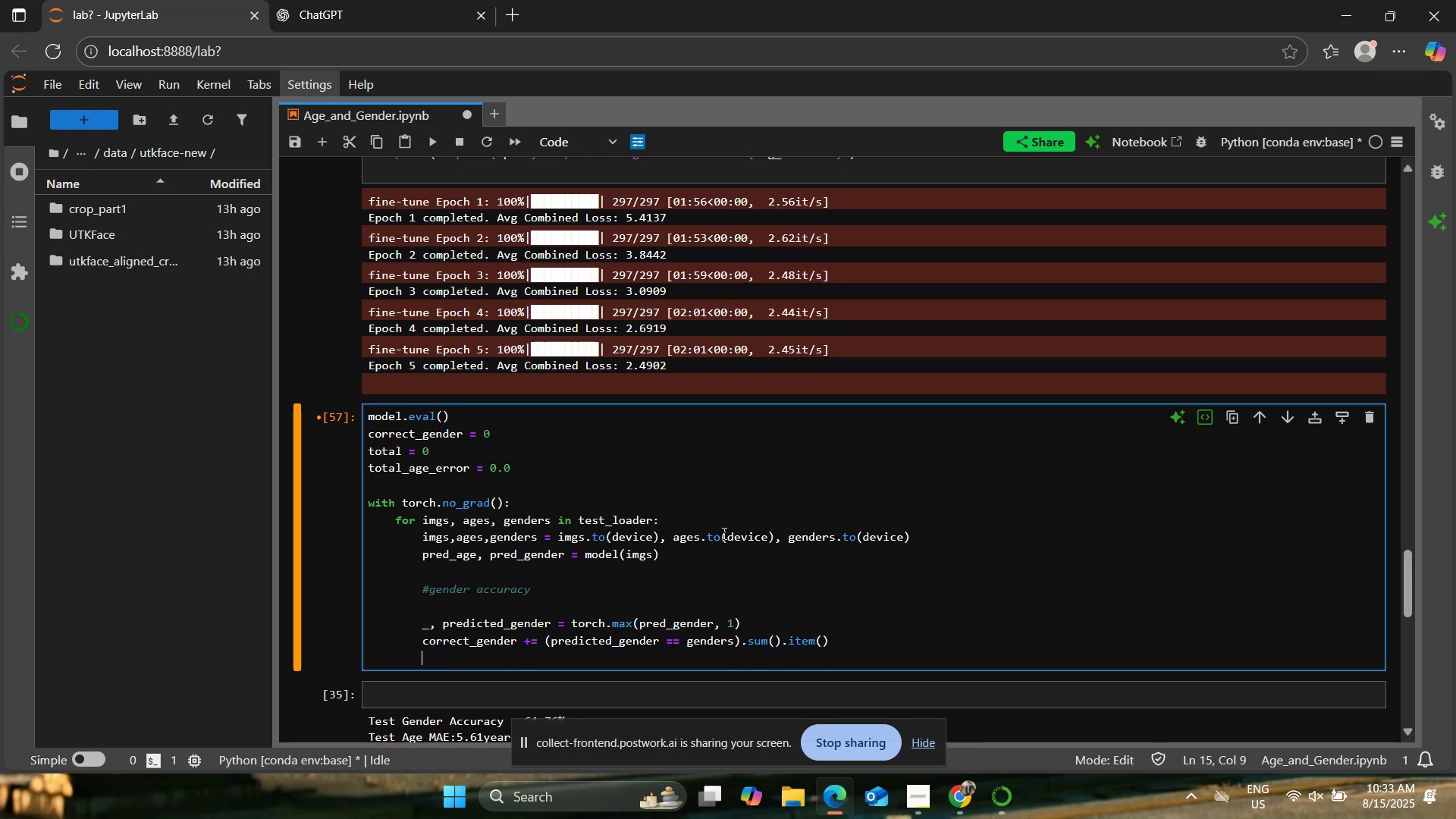 
 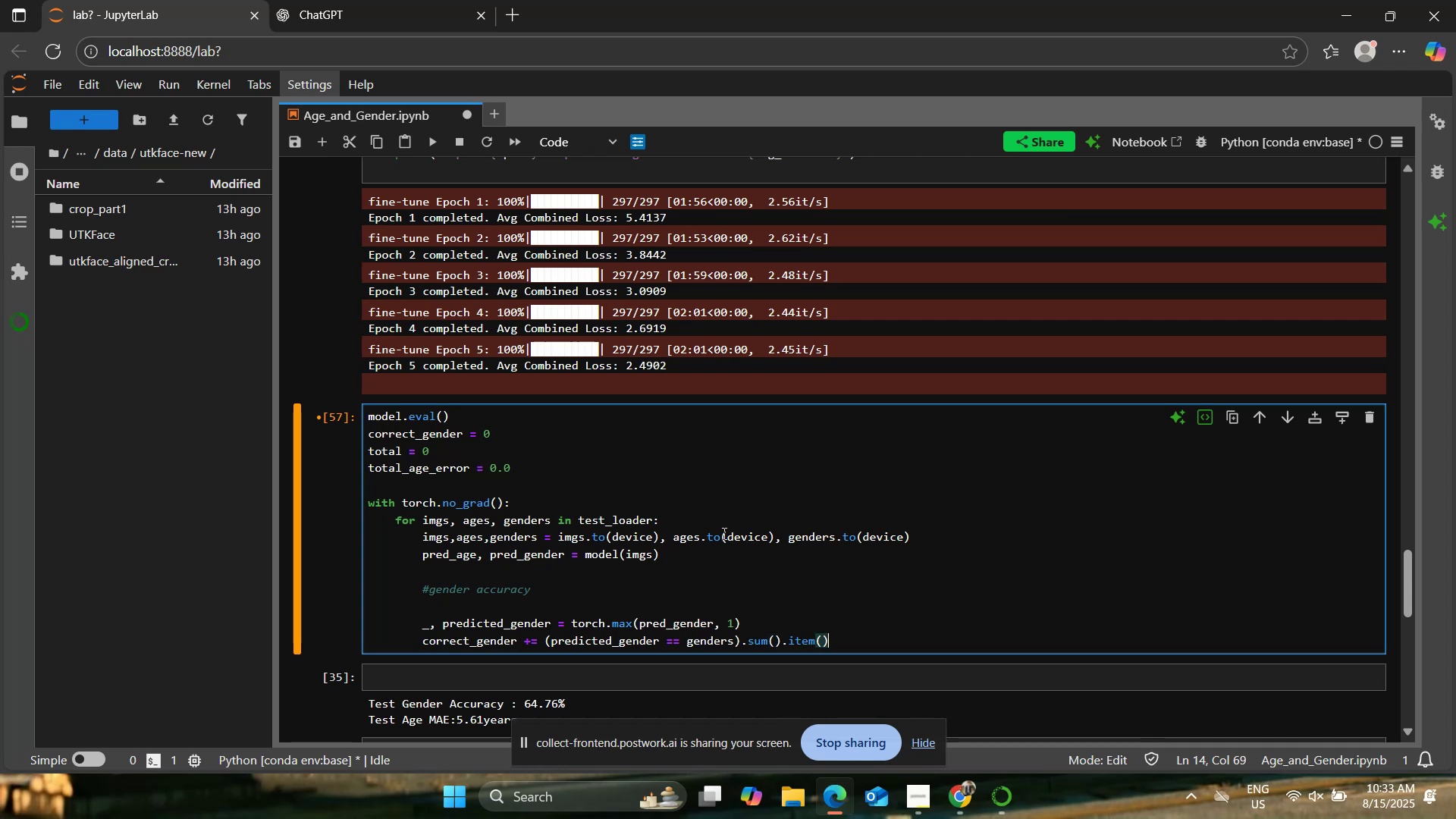 
key(Enter)
 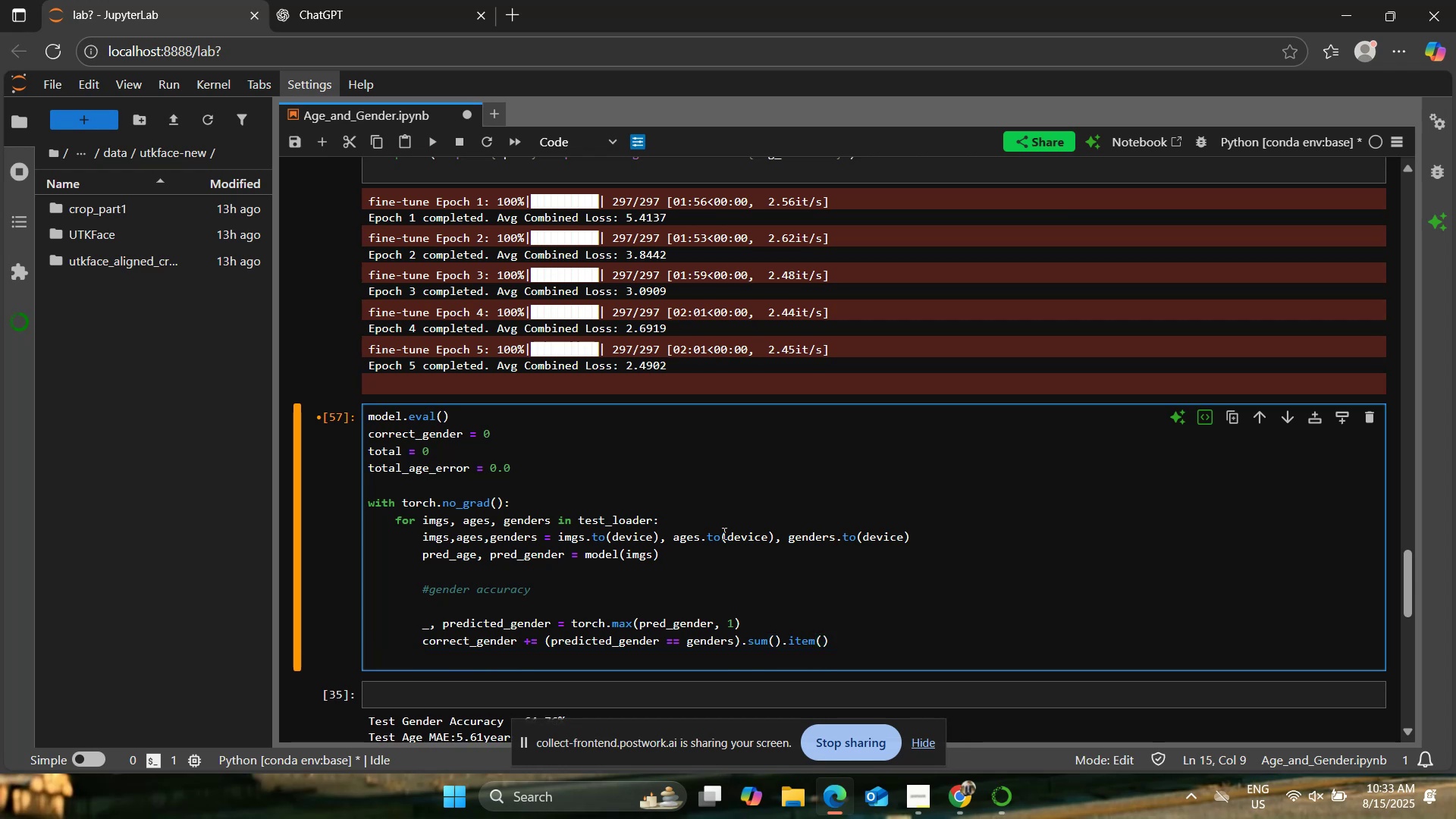 
key(Enter)
 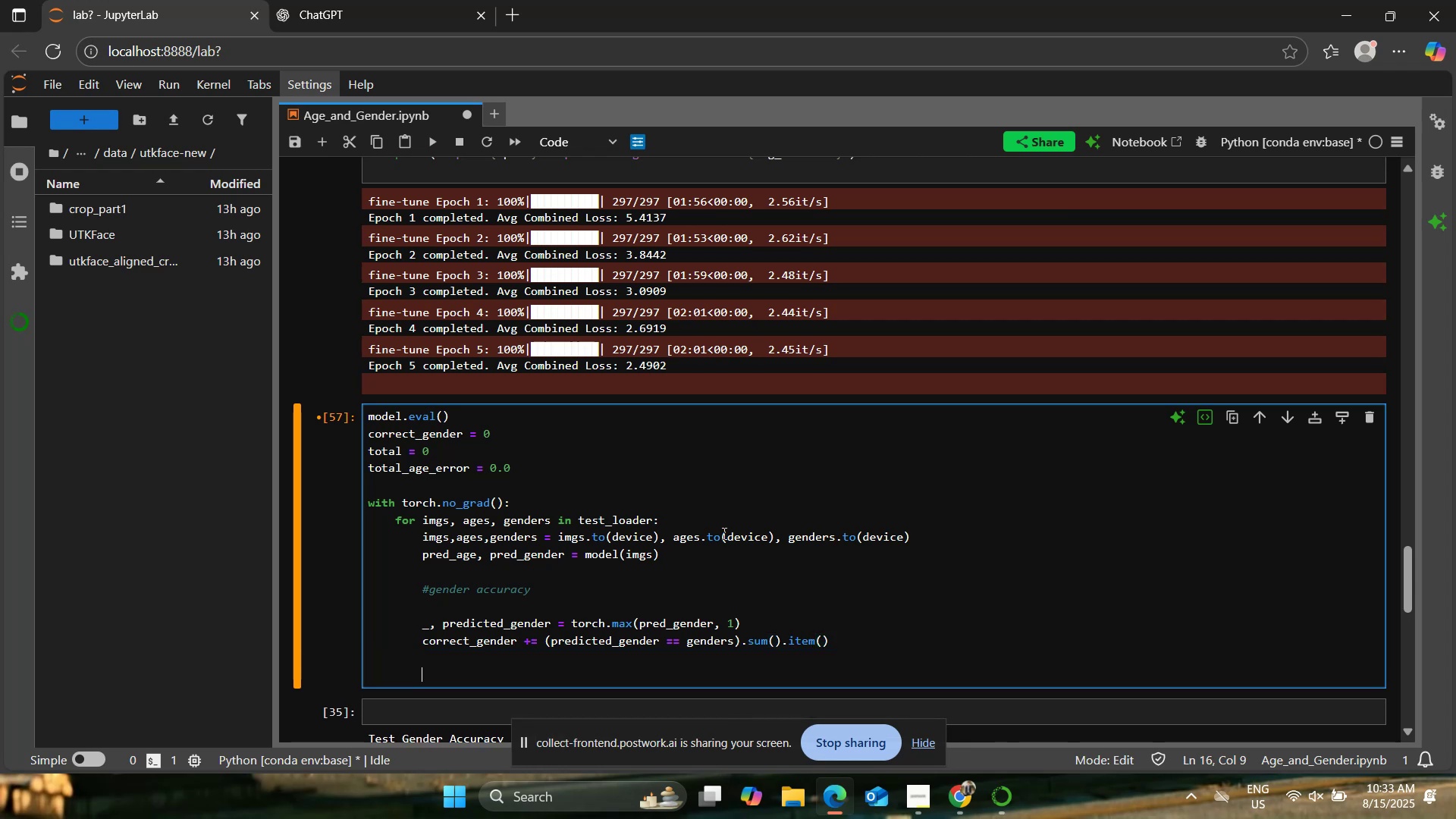 
type(#age)
key(Backspace)
key(Backspace)
key(Backspace)
type(Age MAE)
 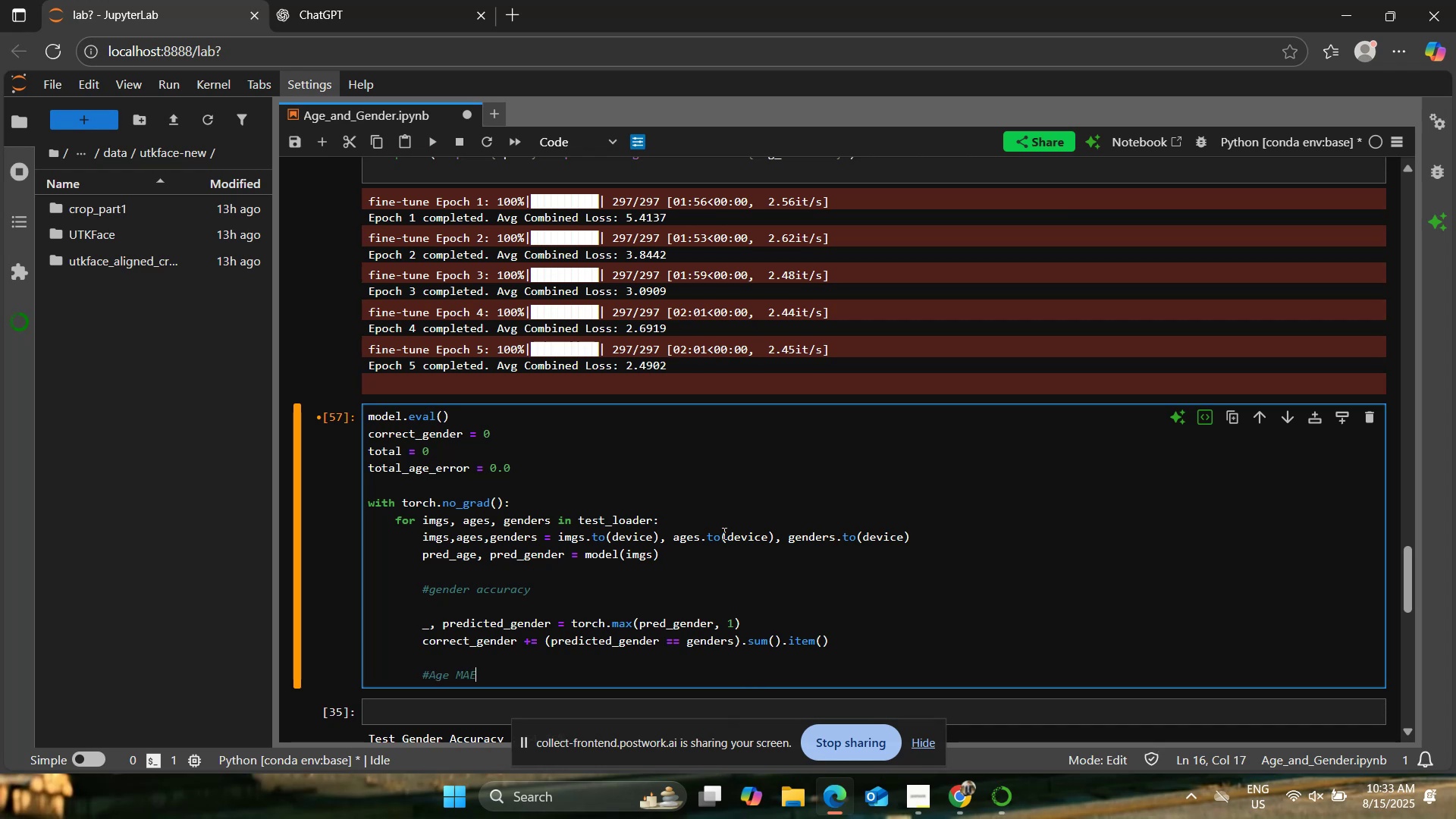 
 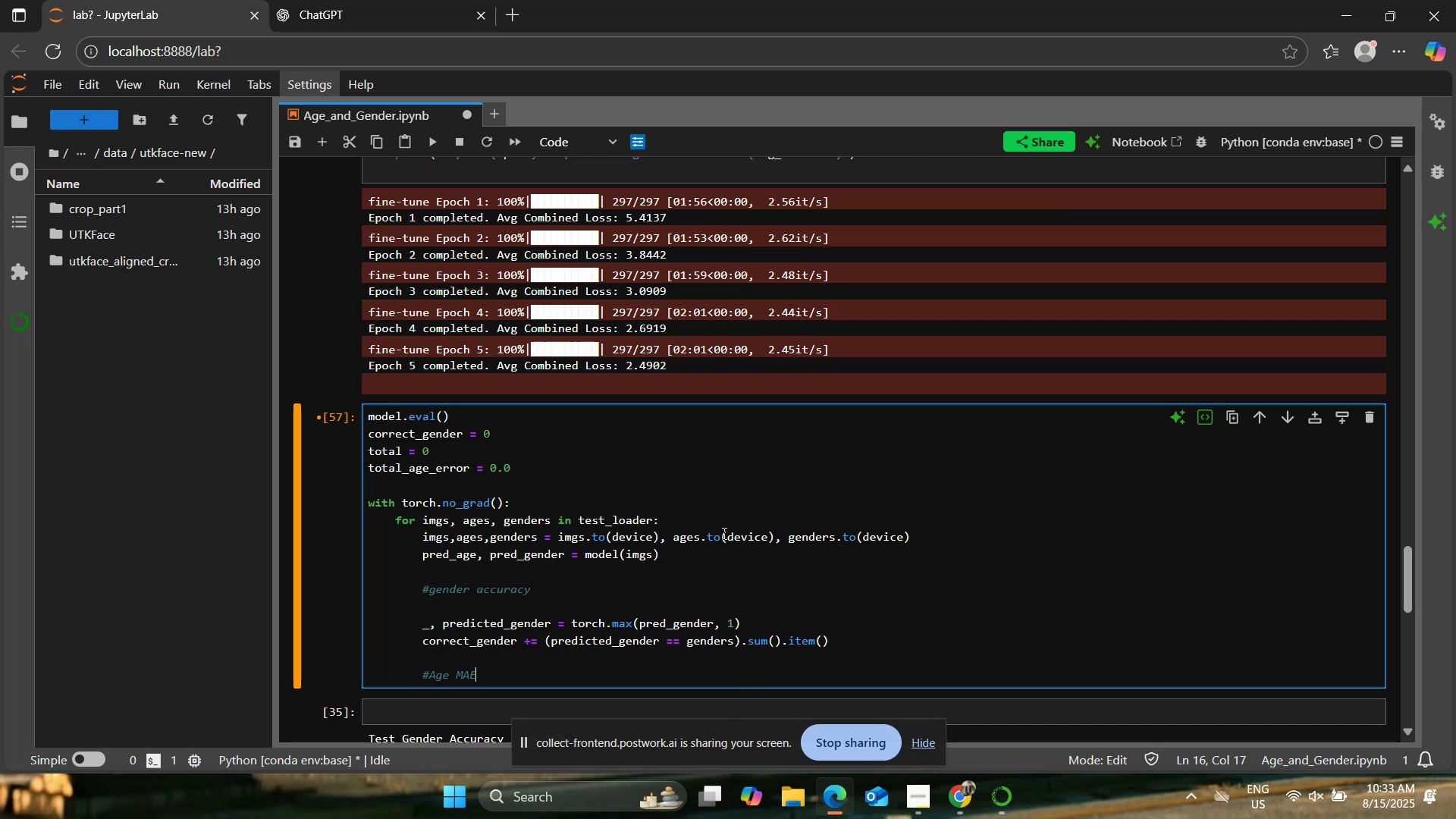 
key(Enter)
 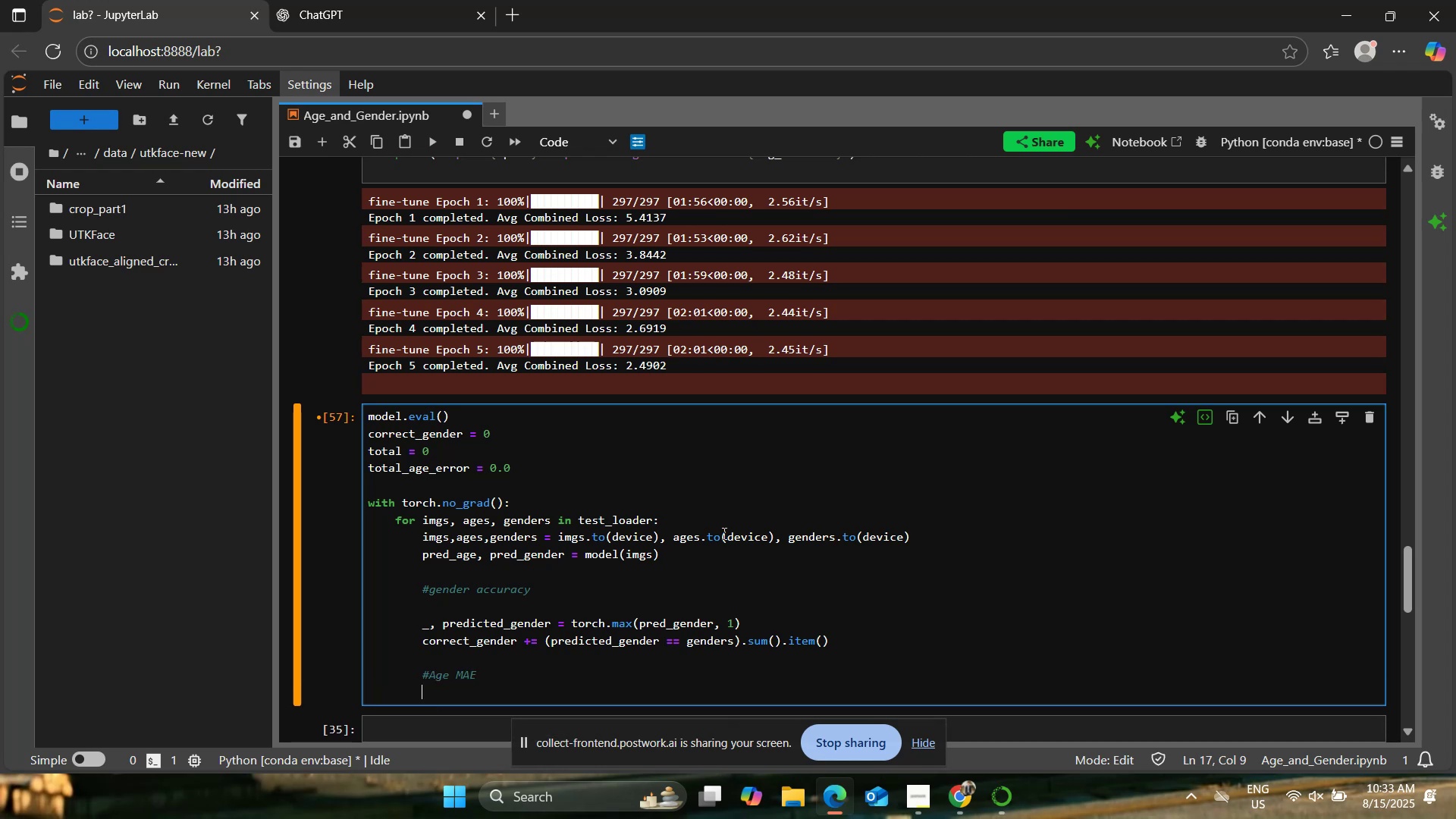 
type(total_age_error +=torch.abs(pred_Age)
key(Backspace)
key(Backspace)
key(Backspace)
type(age-)
key(Backspace)
type( - ages)/s)
key(Backspace)
key(Backspace)
type(.sum()/)
key(Backspace)
type(.item())
 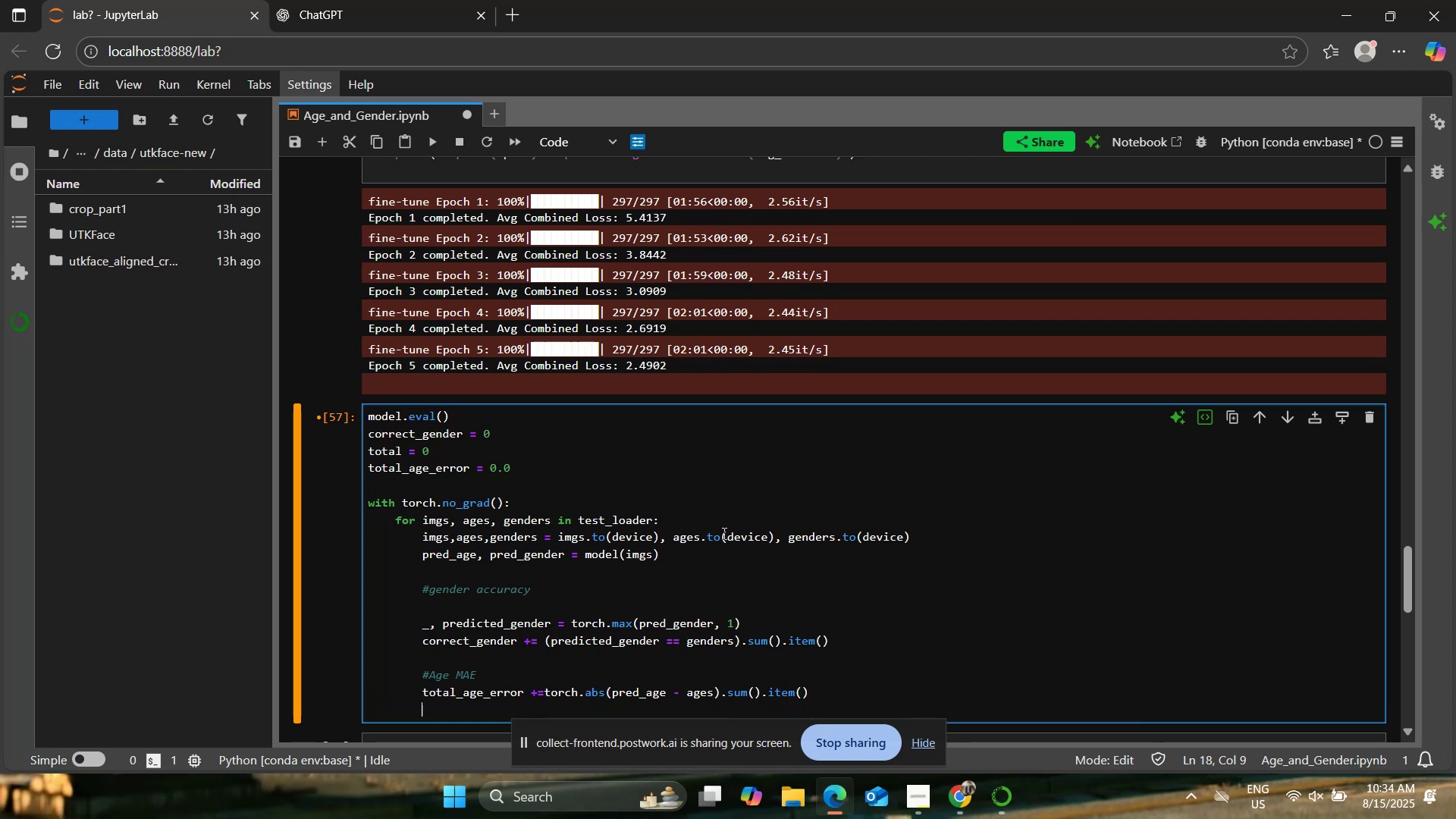 
 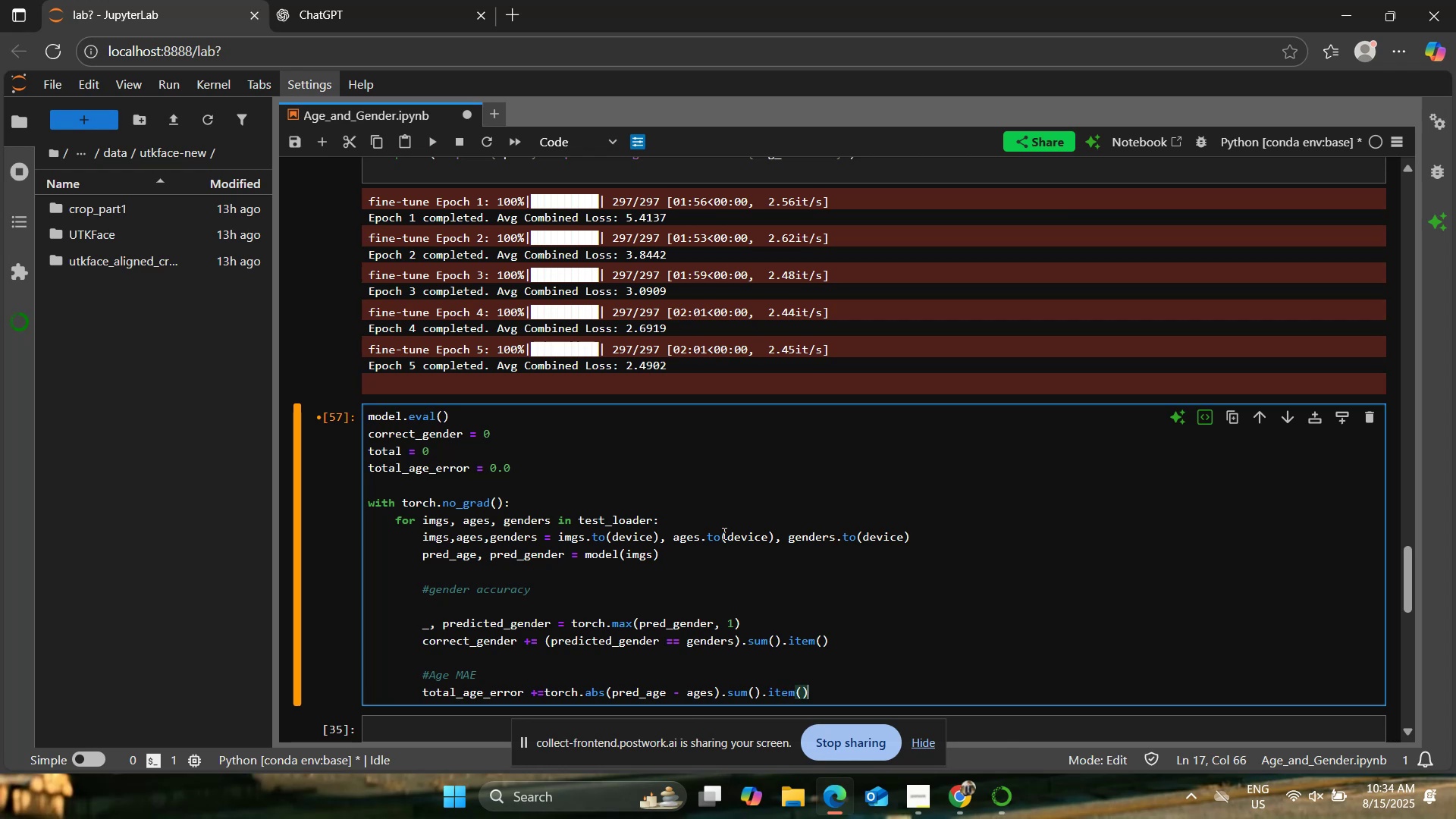 
key(Enter)
 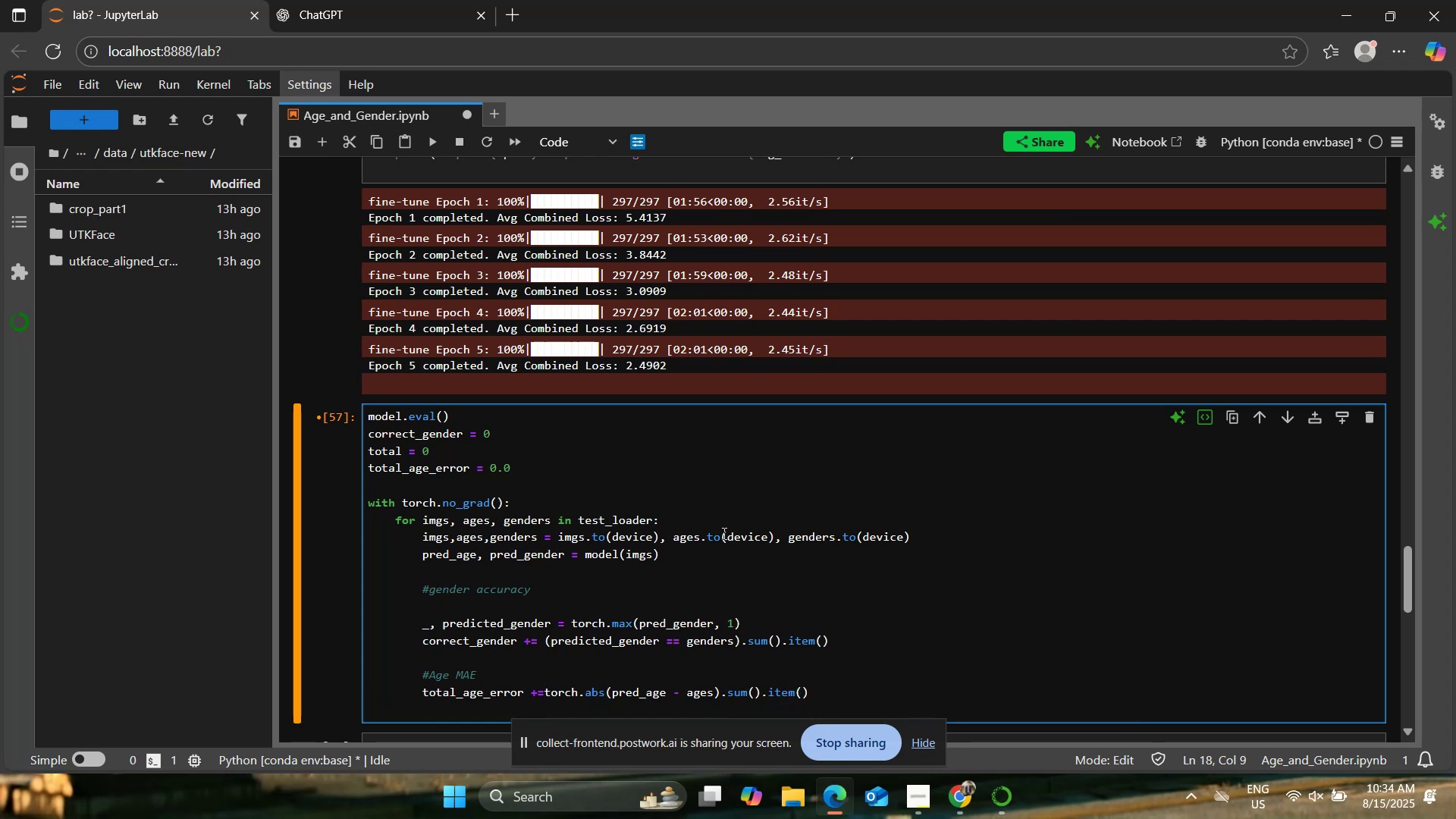 
type(total+=)
key(Backspace)
type( += ages.size(0))
 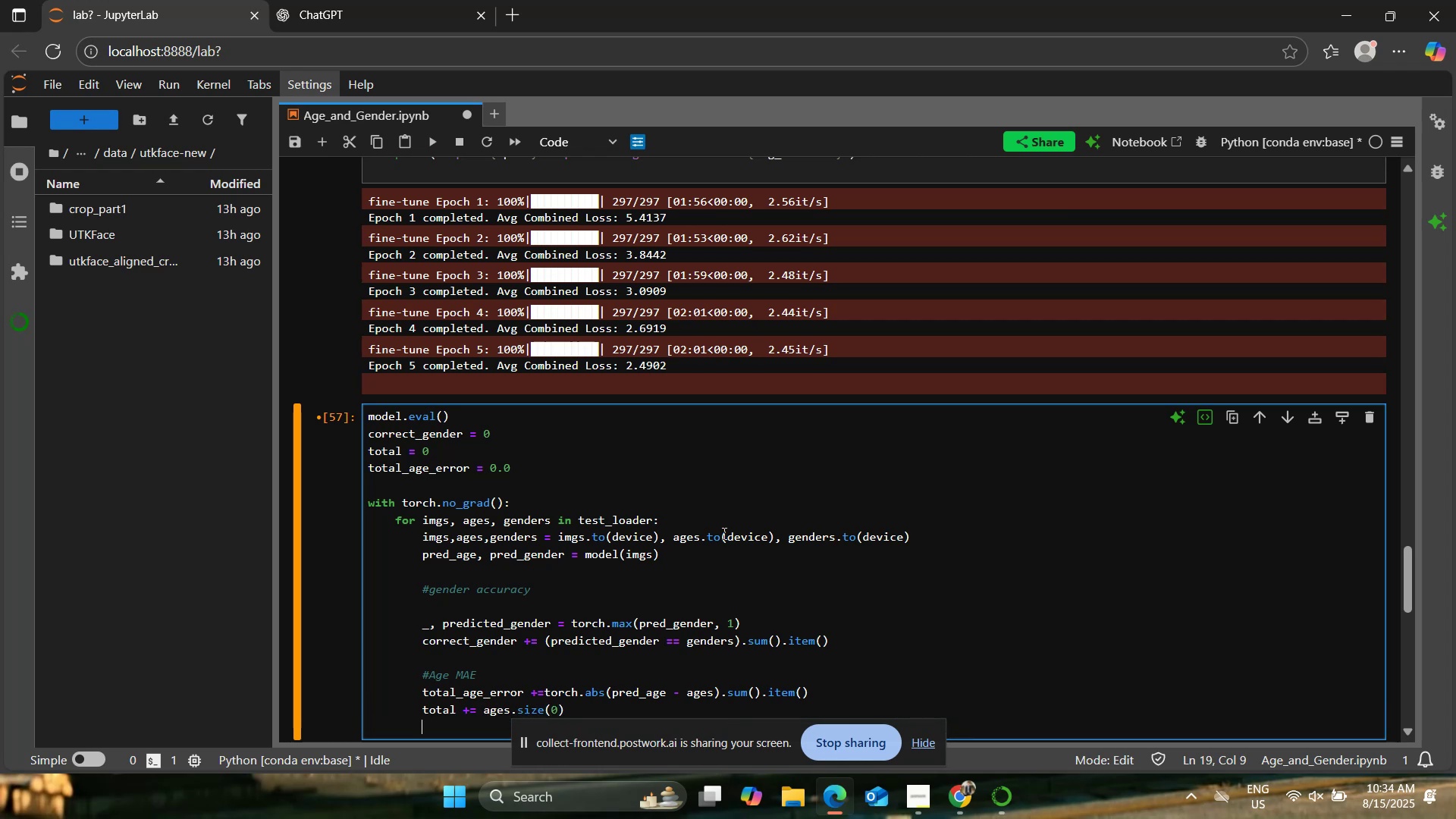 
 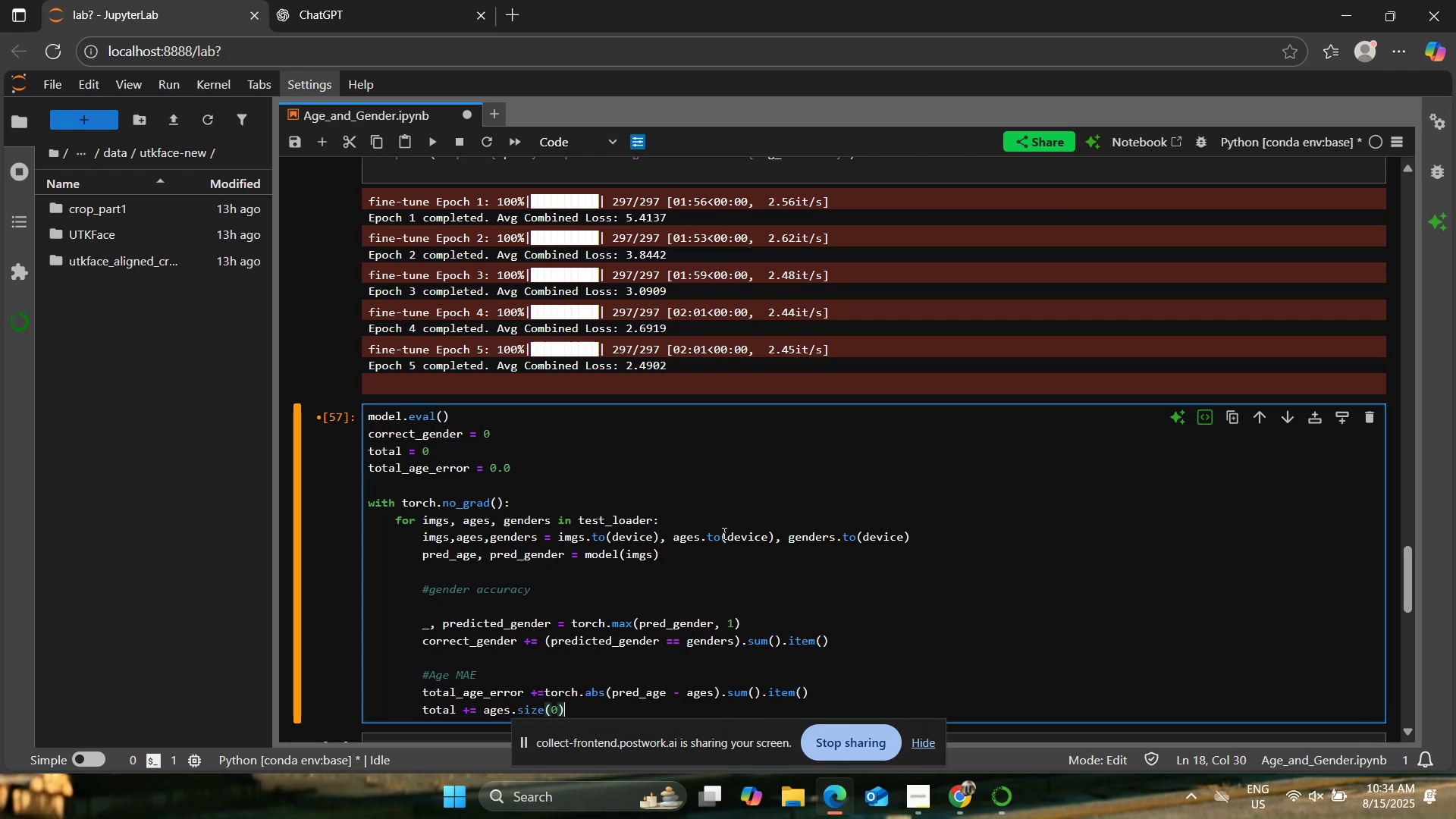 
key(Enter)
 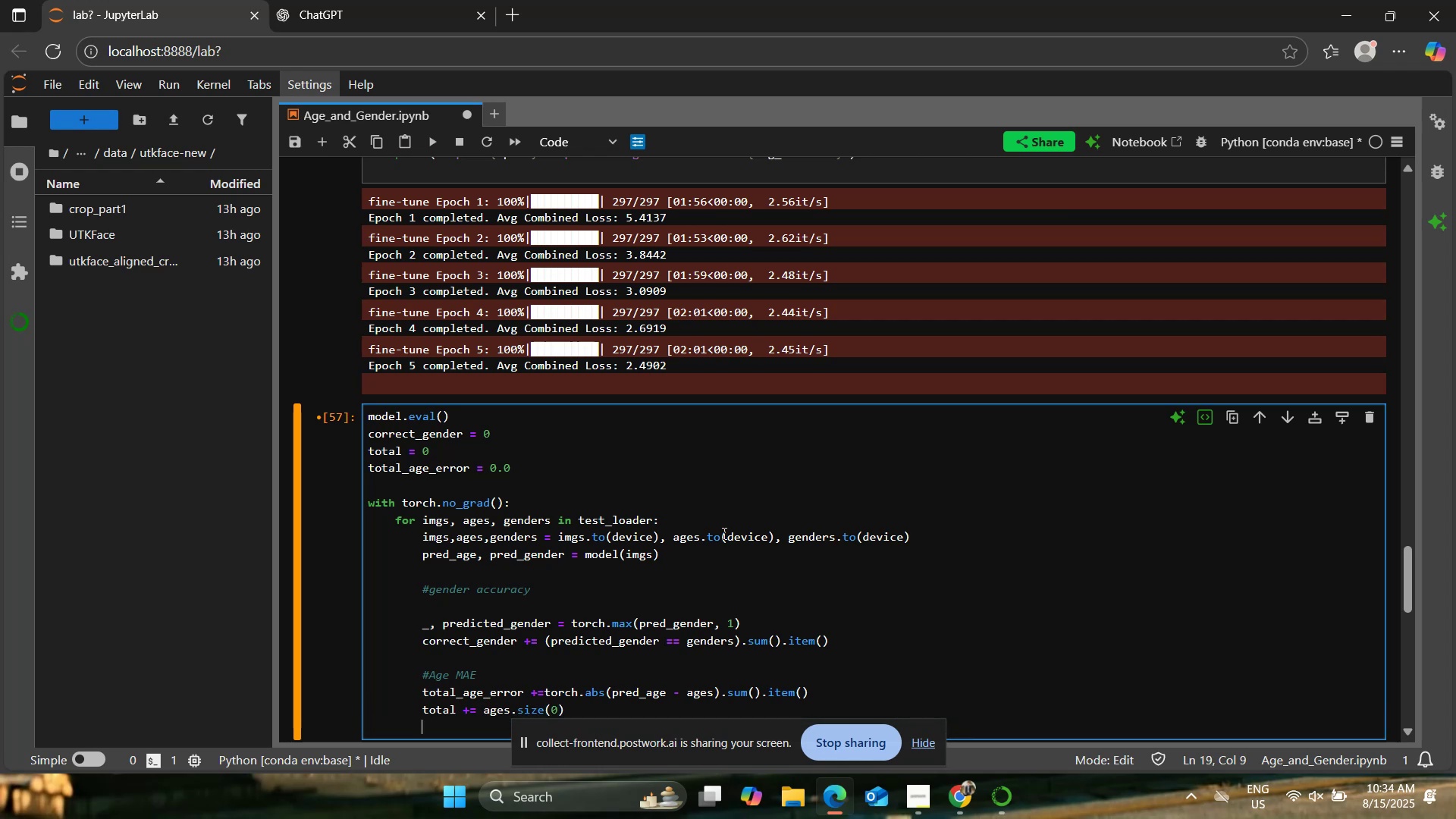 
key(Enter)
 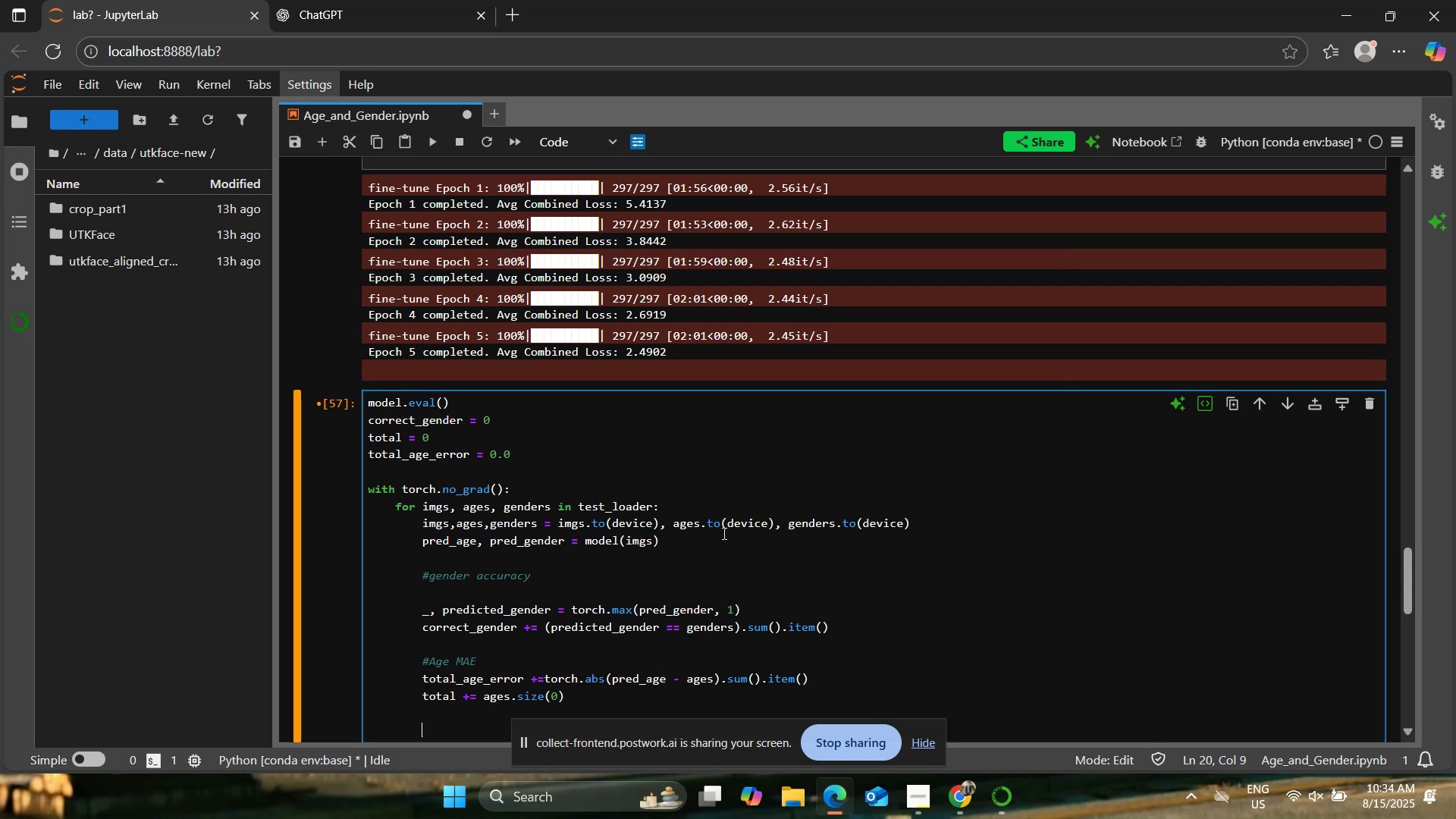 
key(Backspace)
 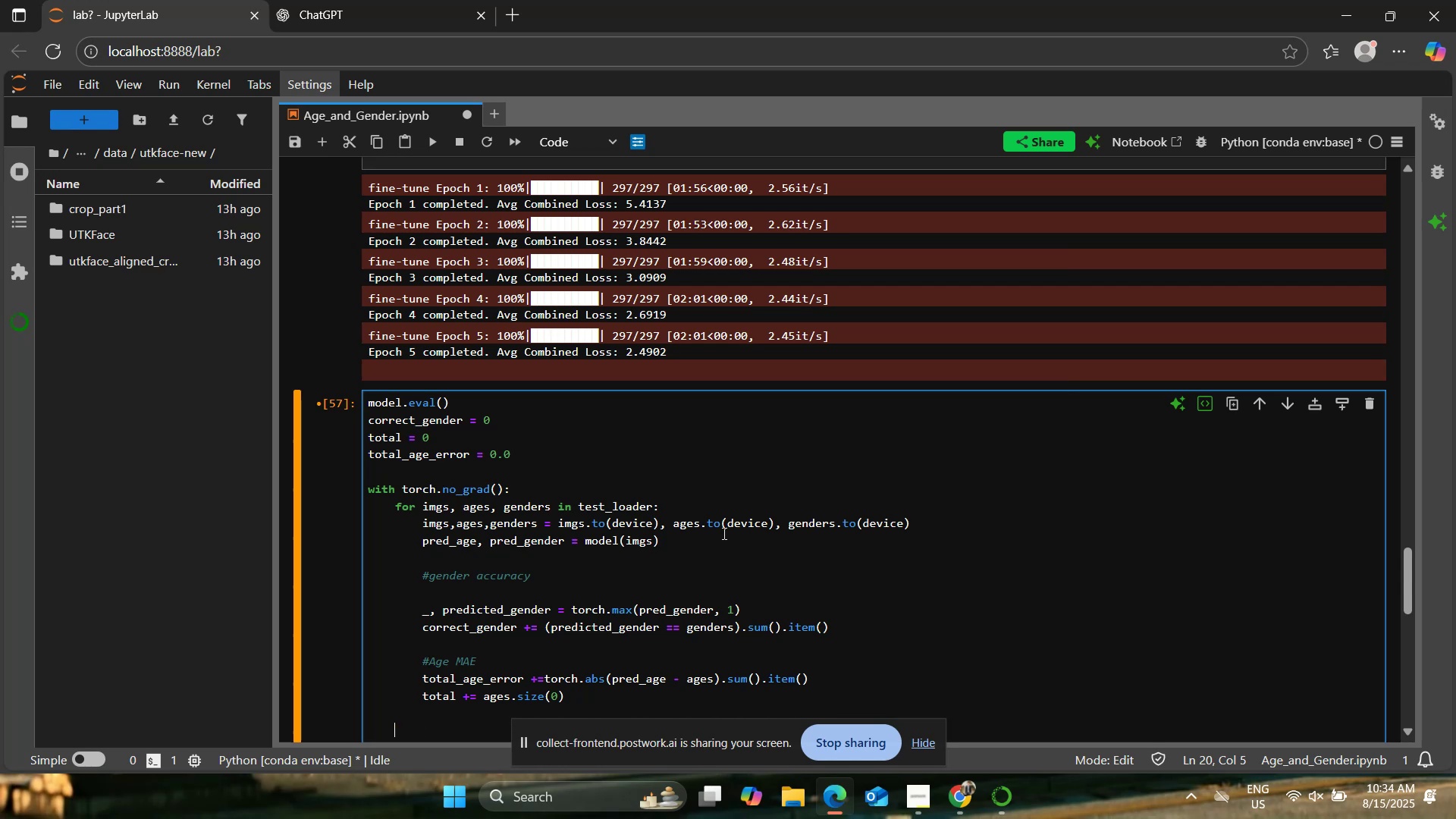 
key(Backspace)
 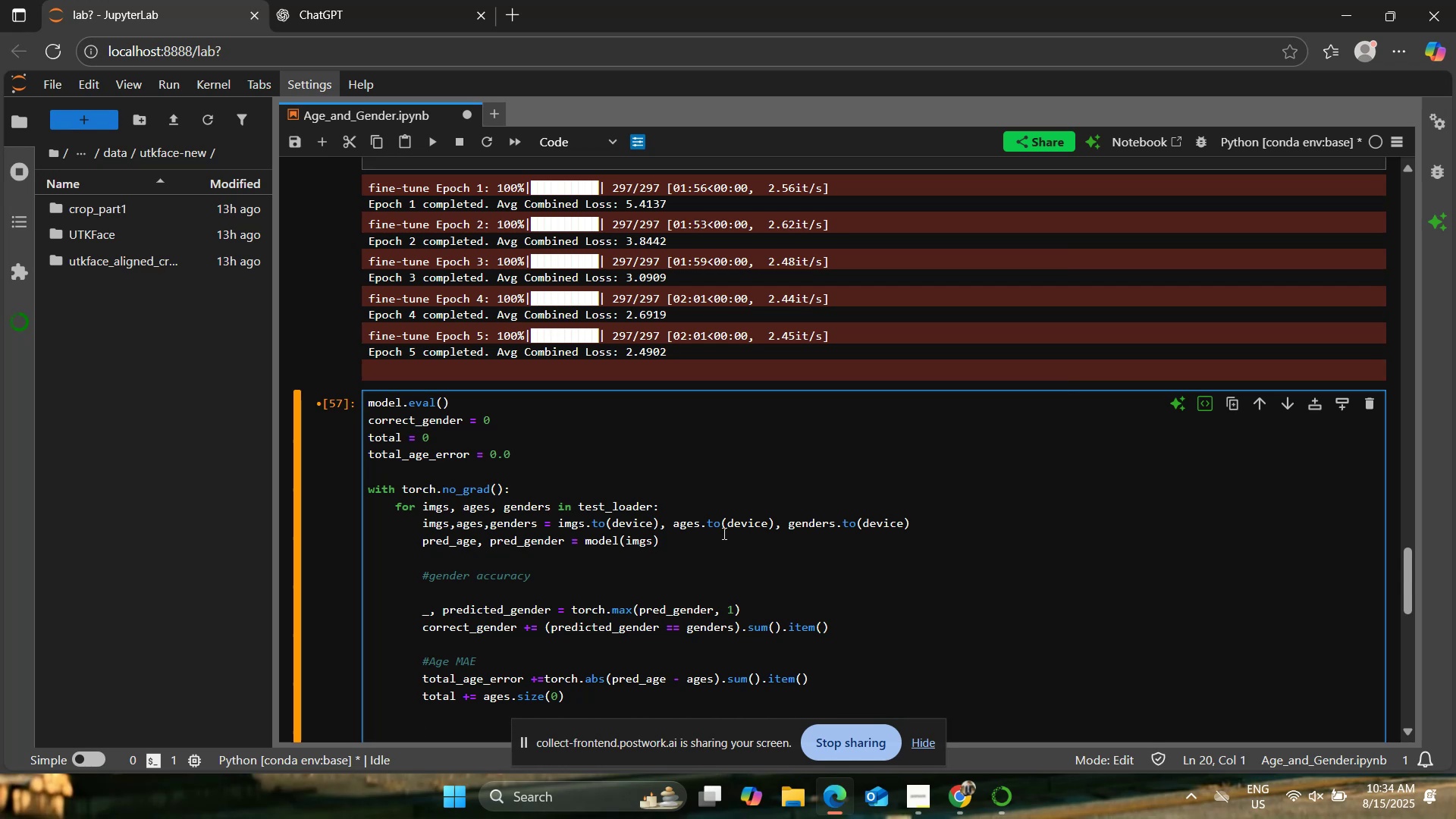 
key(Enter)
 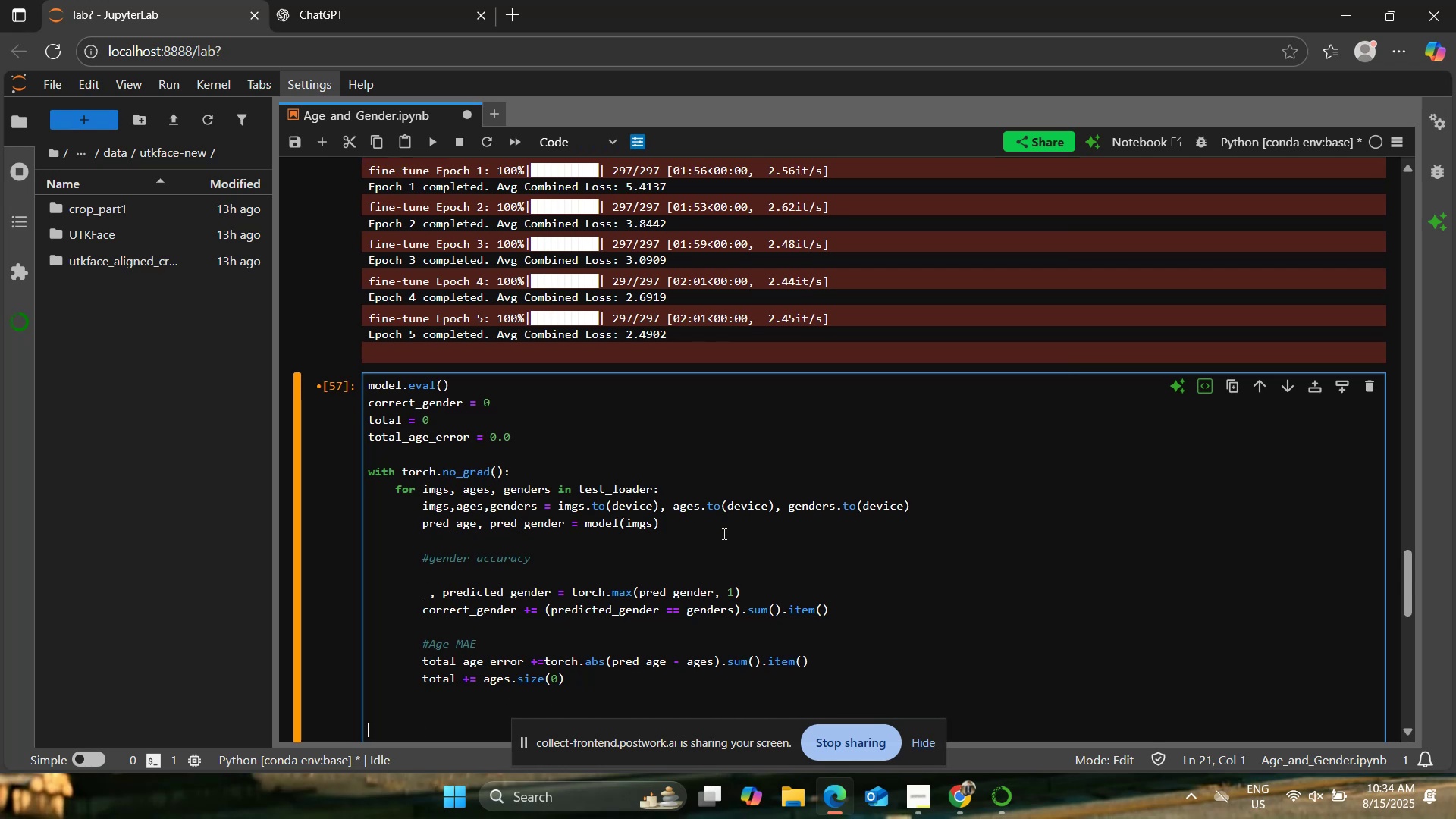 
type(gender_accuracy = 100.)
 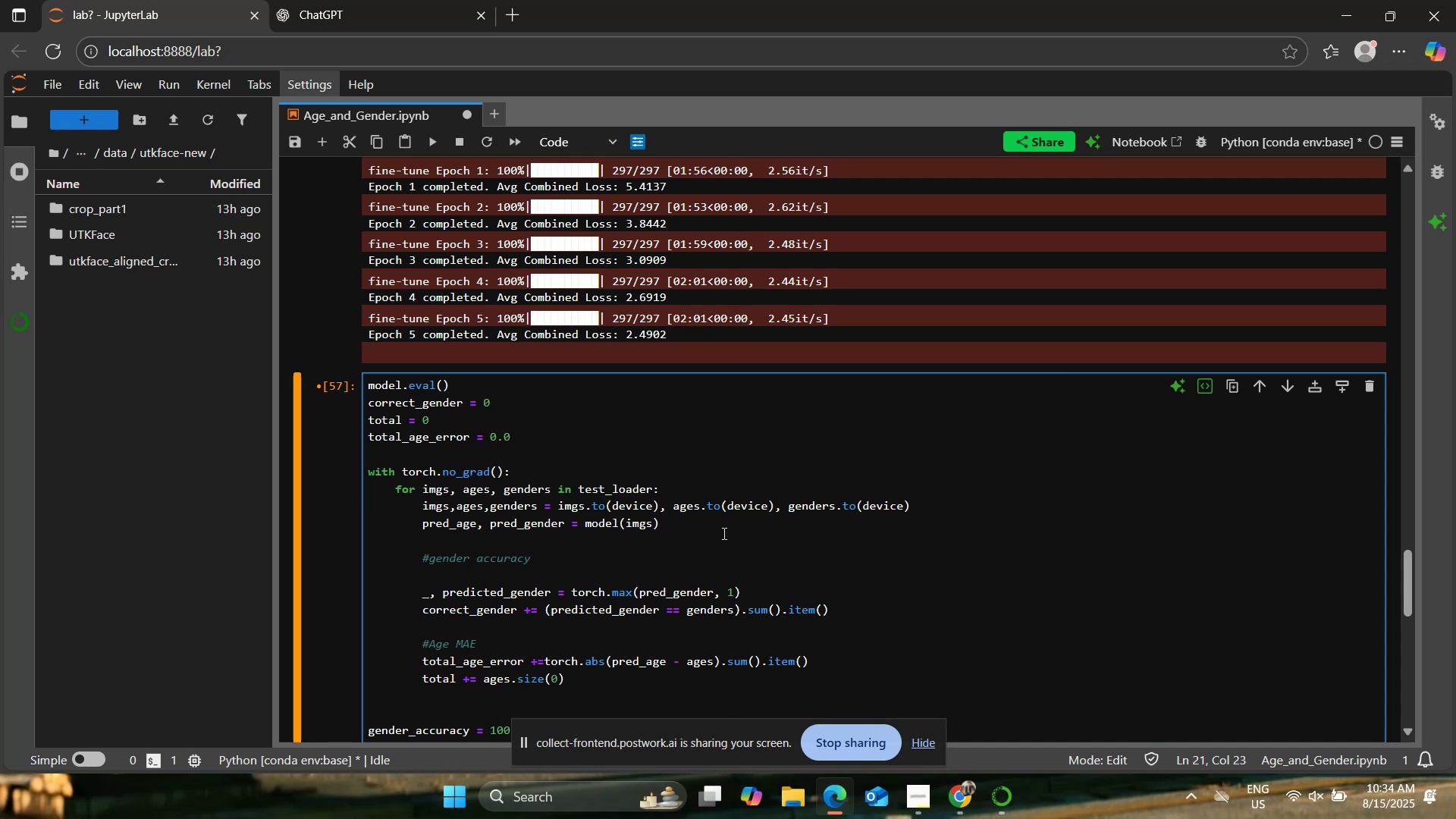 
scroll: coordinate [723, 533], scroll_direction: down, amount: 2.0
 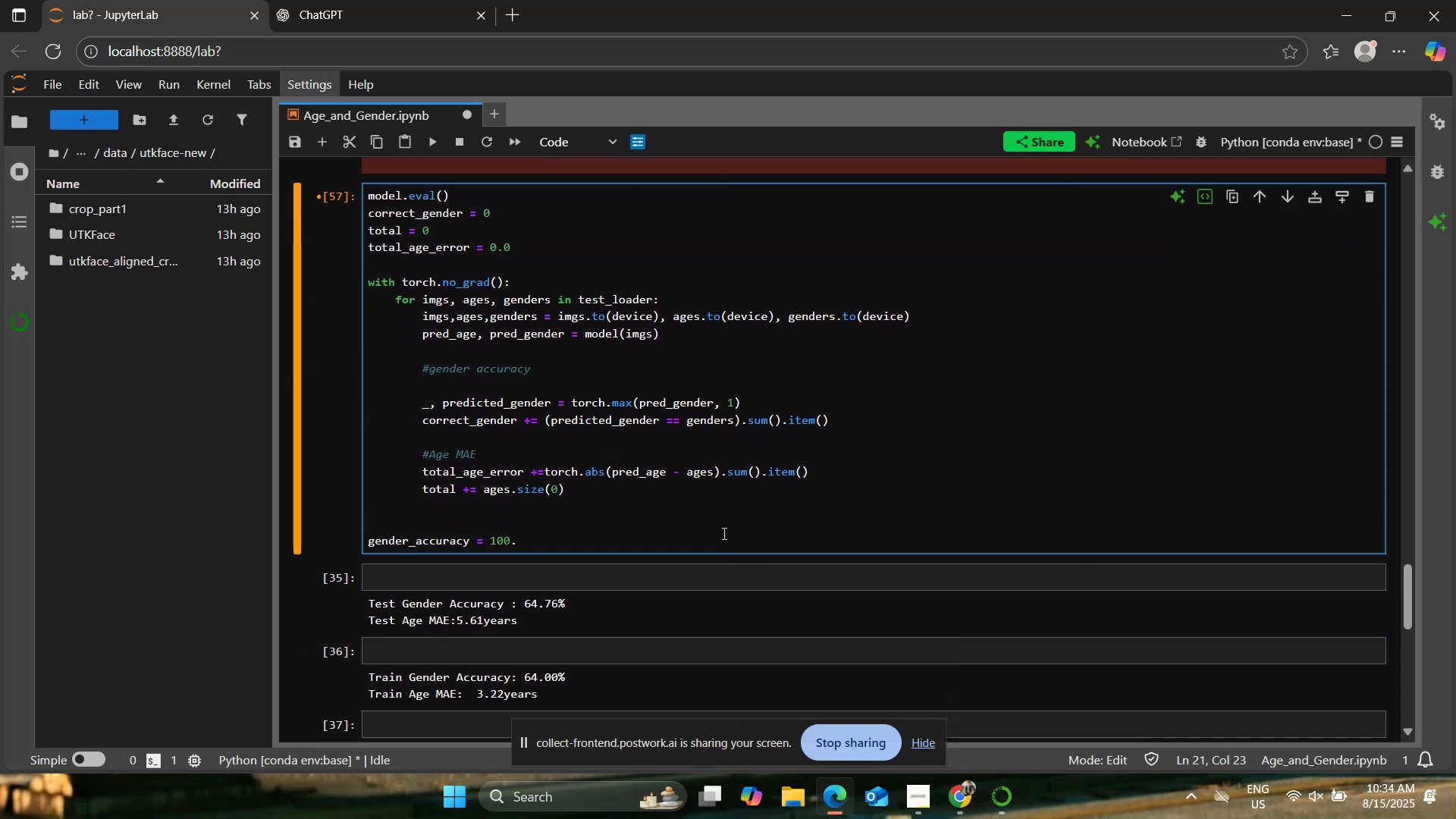 
type(0 * correct_gender / total)
 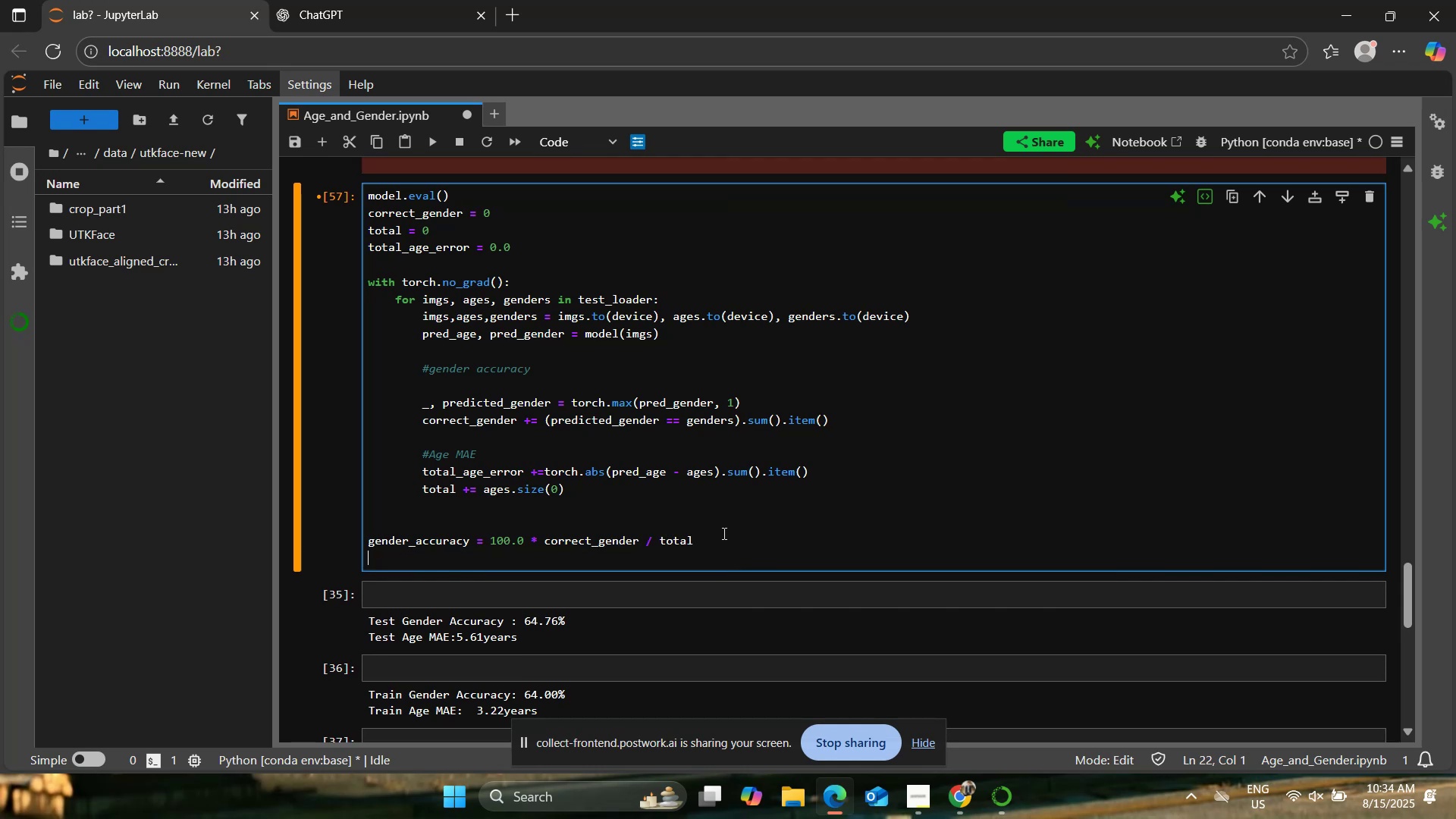 
 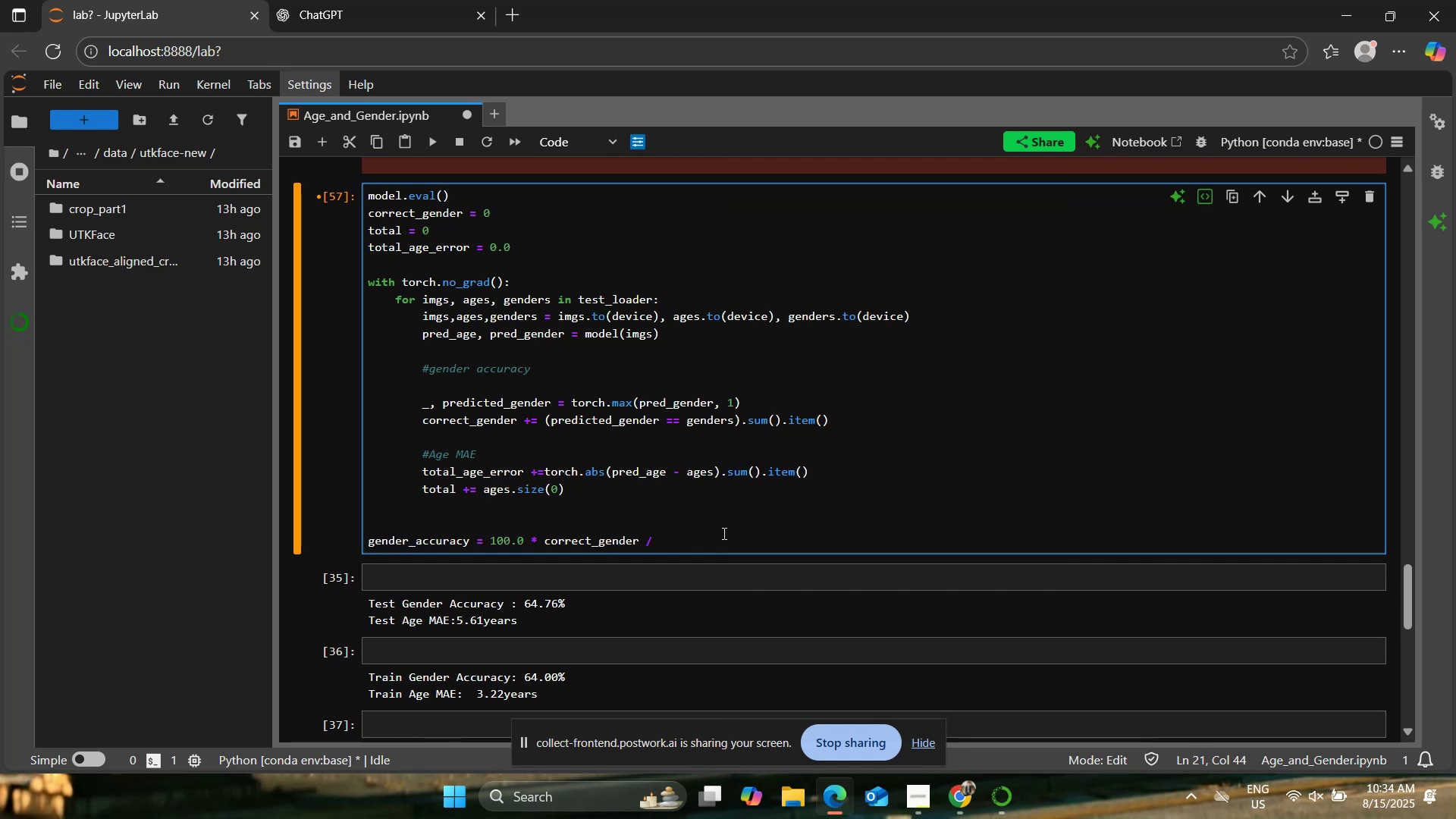 
key(Enter)
 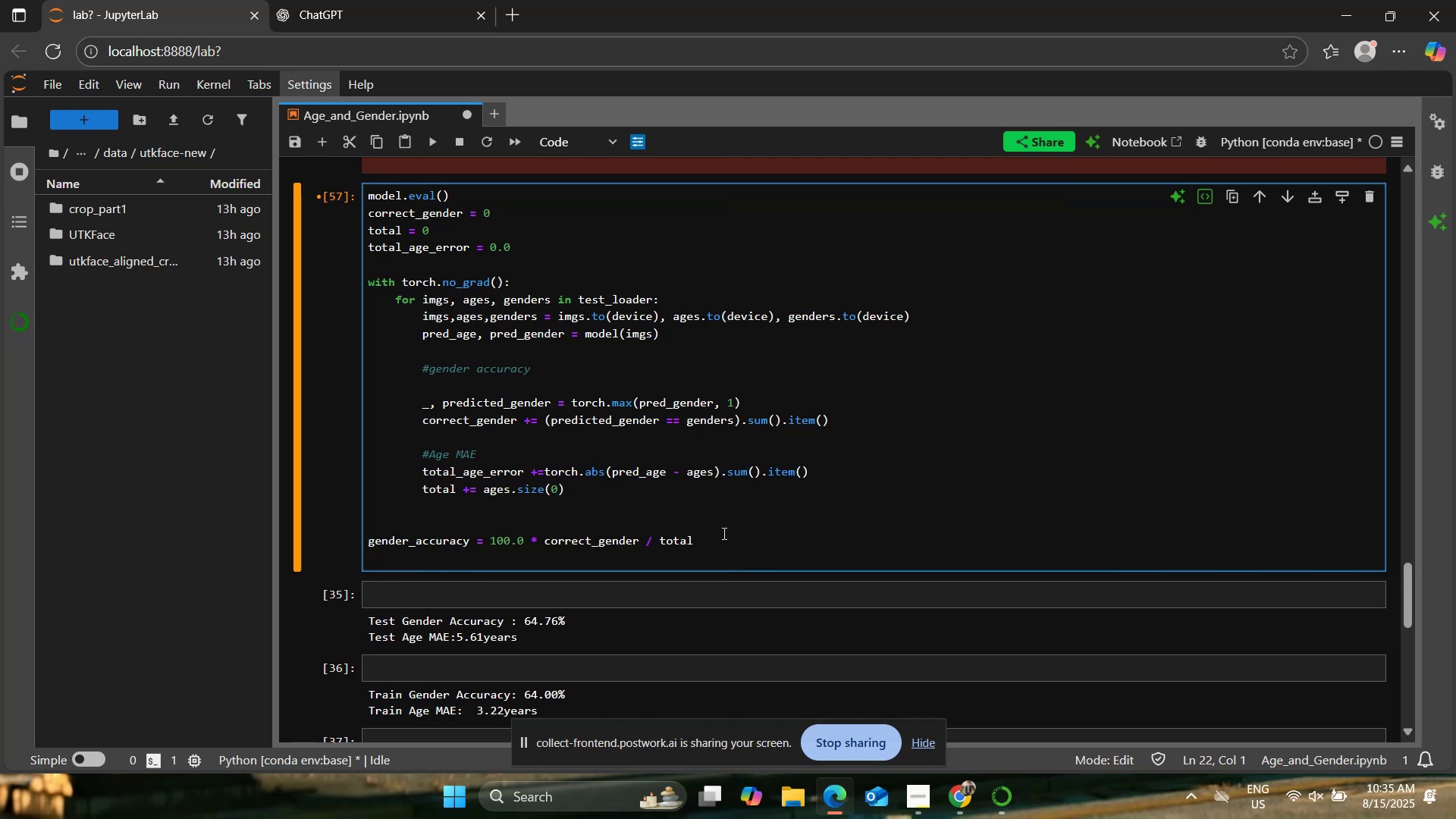 
type(age_mae = total_age_error / total)
 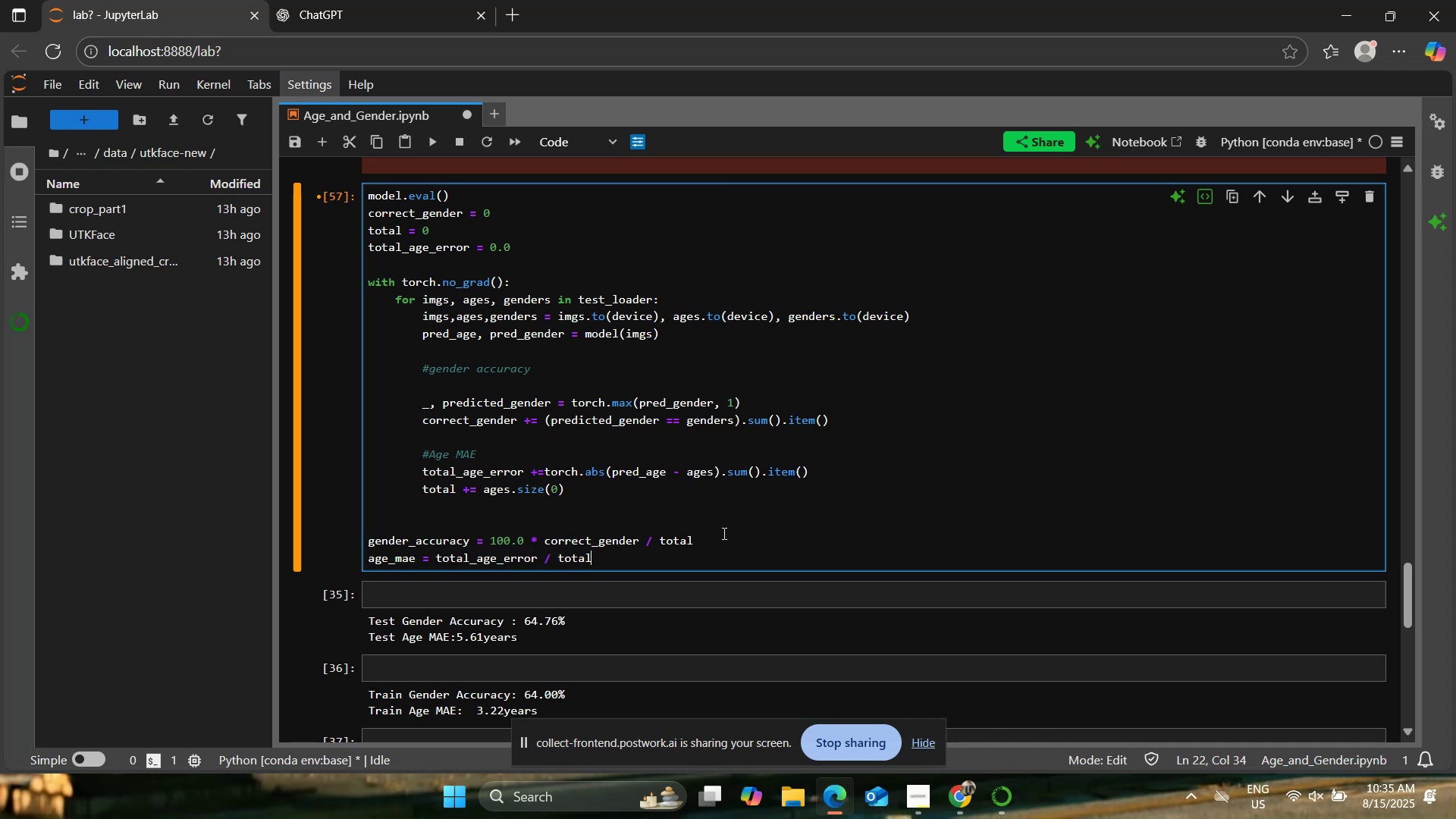 
left_click([429, 145])
 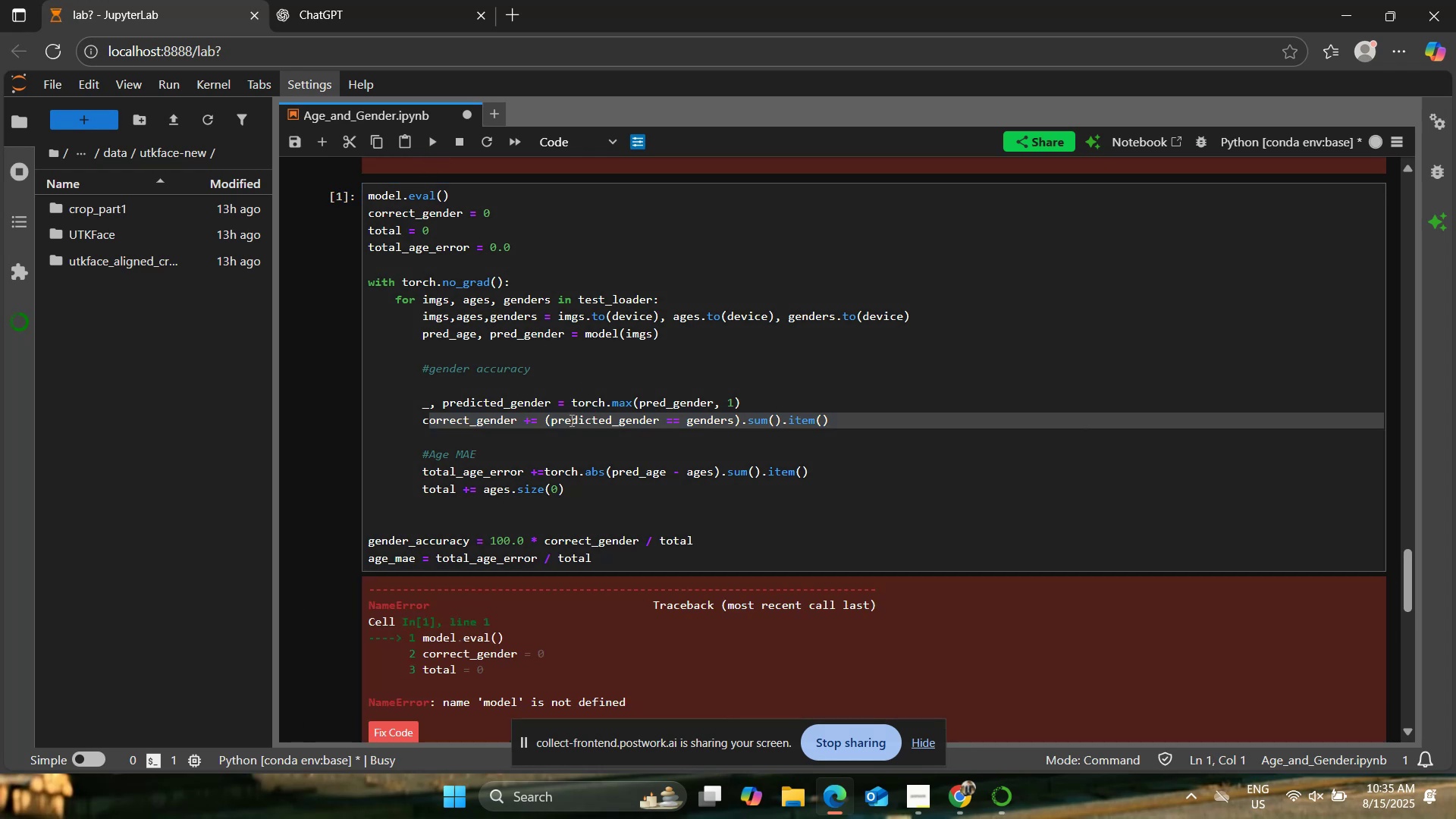 
scroll: coordinate [570, 420], scroll_direction: down, amount: 1.0
 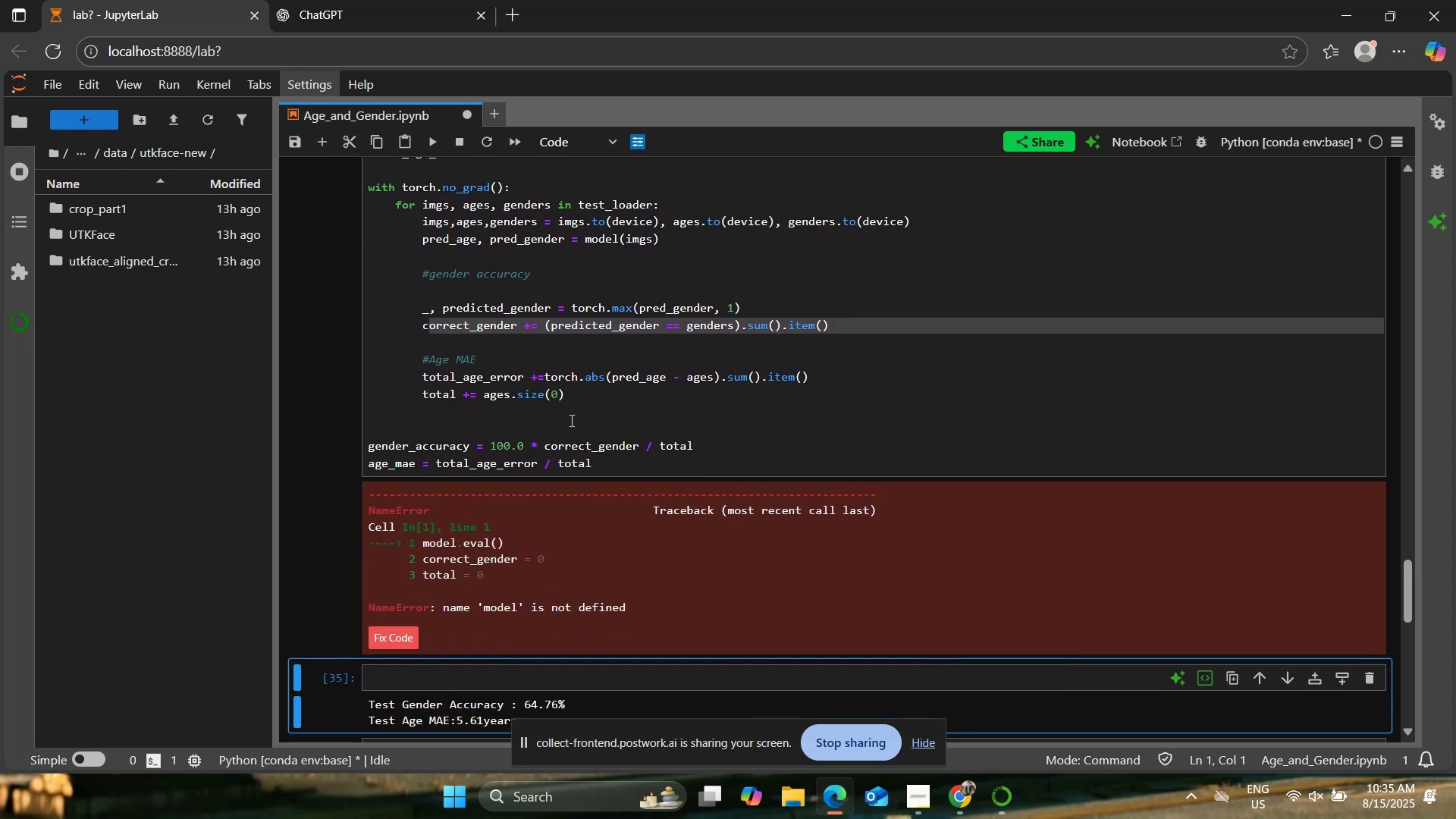 
scroll: coordinate [554, 478], scroll_direction: up, amount: 25.0
 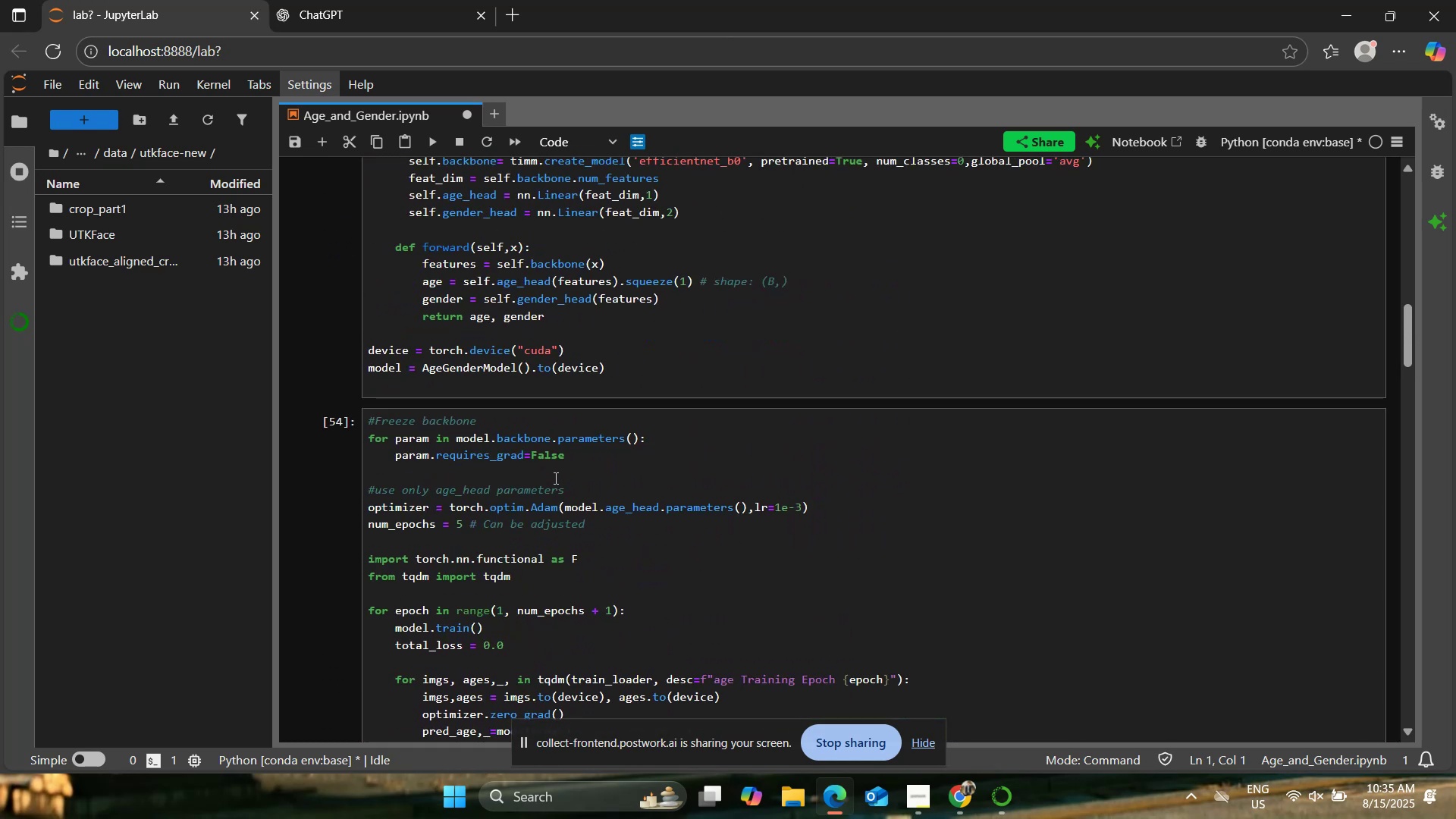 
scroll: coordinate [554, 476], scroll_direction: up, amount: 6.0
 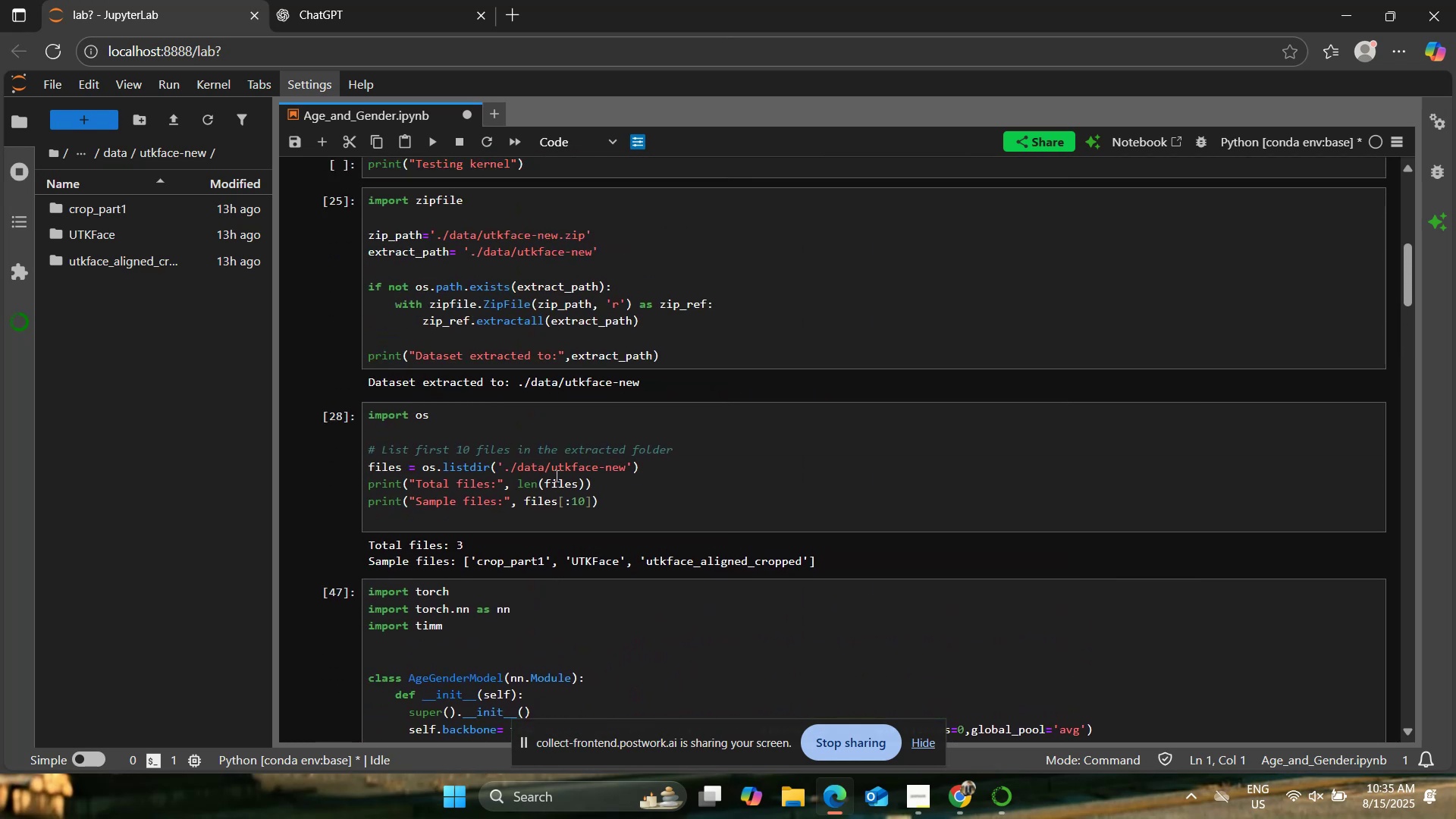 
scroll: coordinate [555, 475], scroll_direction: down, amount: 2.0
 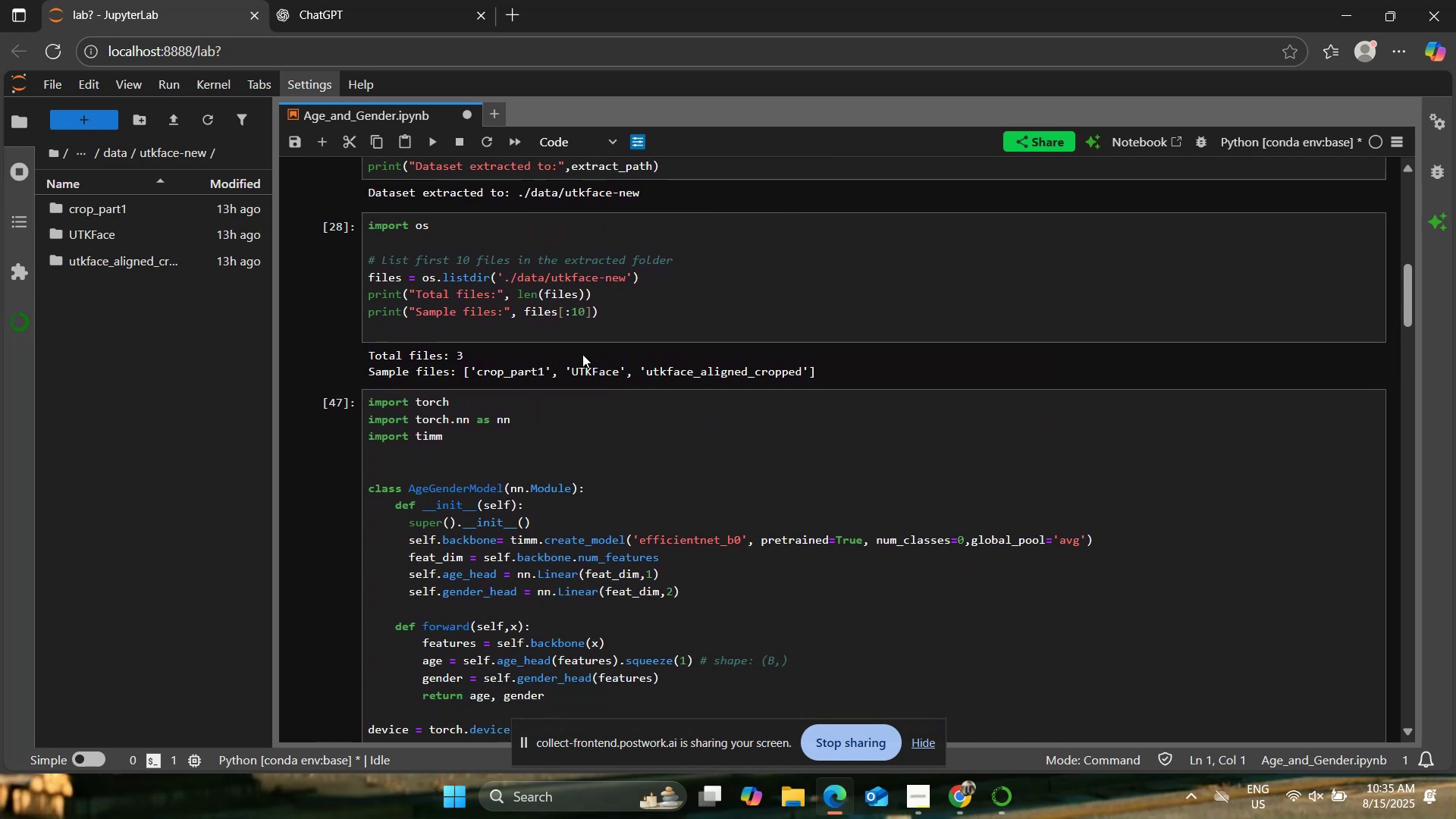 
left_click([607, 328])
 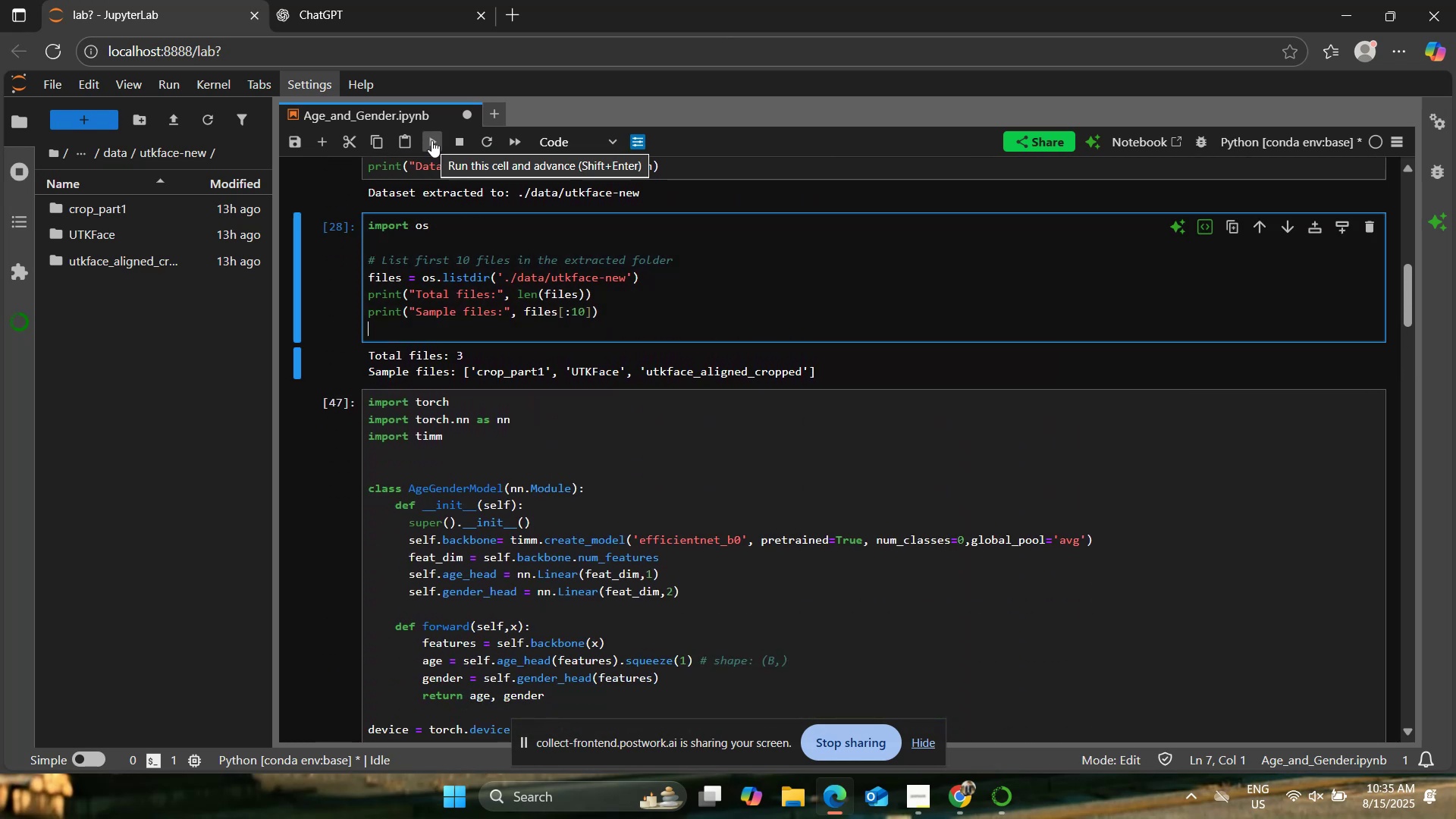 
left_click([431, 140])
 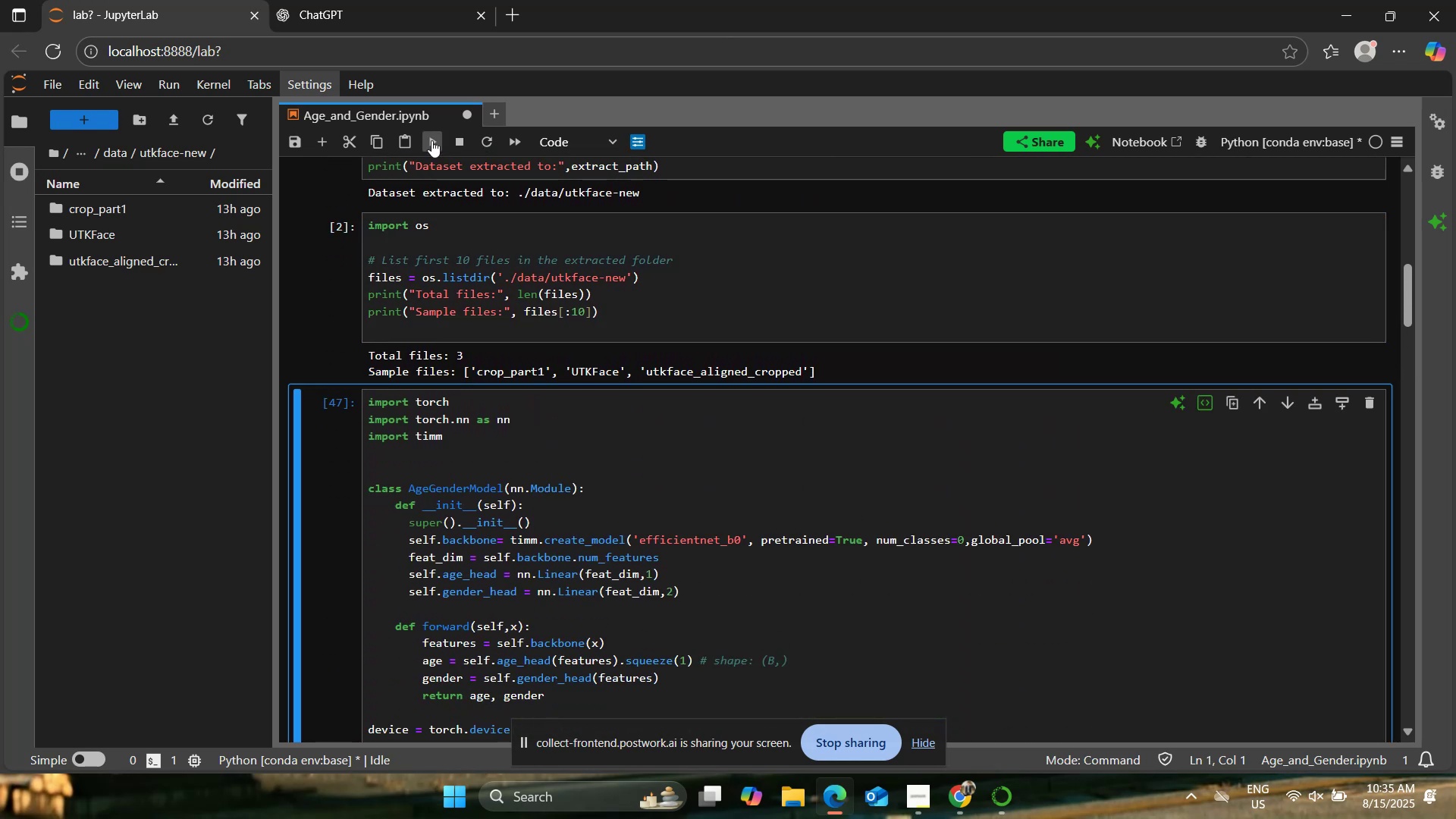 
scroll: coordinate [505, 415], scroll_direction: down, amount: 2.0
 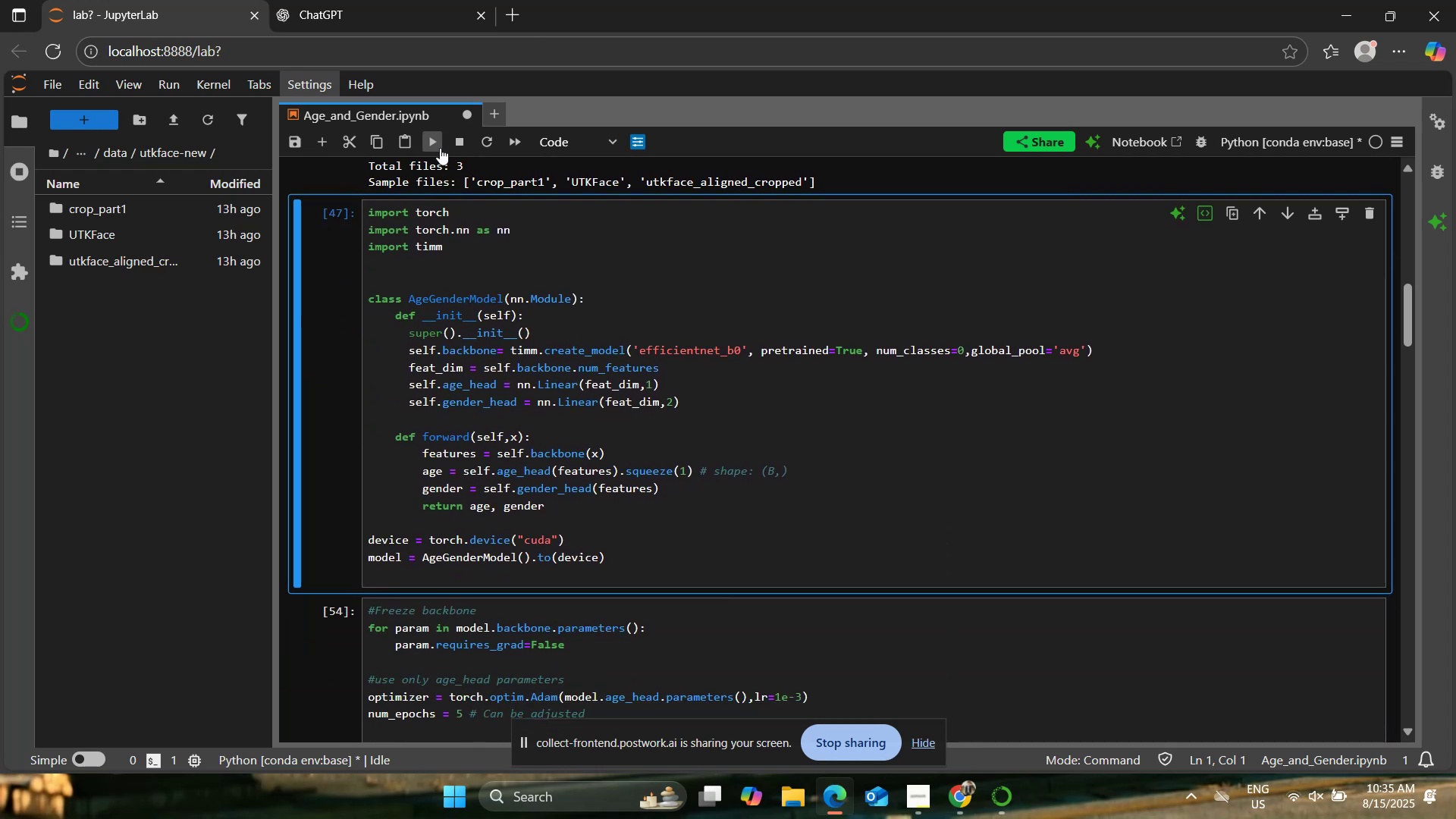 
left_click([436, 147])
 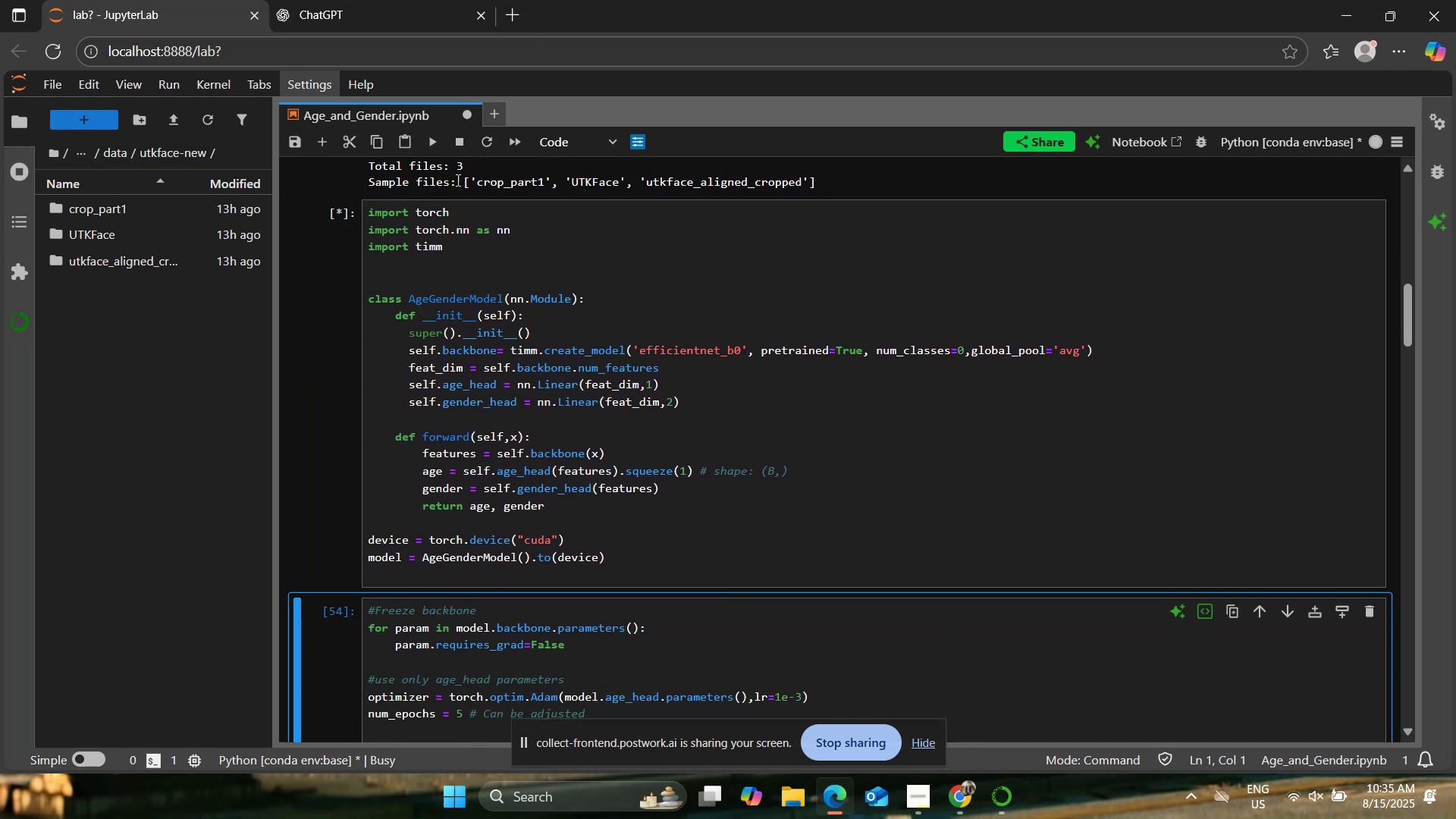 
scroll: coordinate [482, 323], scroll_direction: down, amount: 6.0
 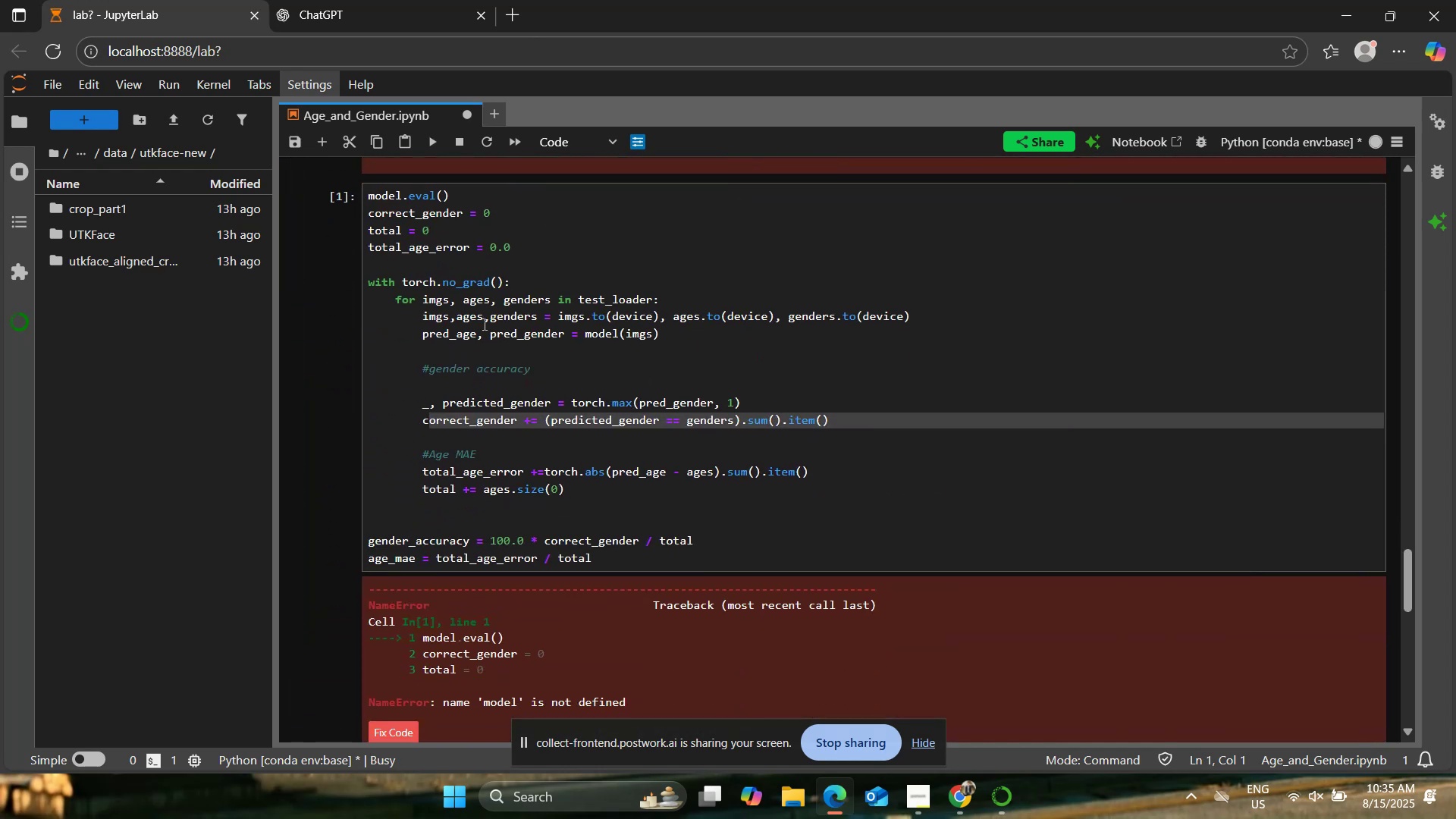 
left_click([494, 349])
 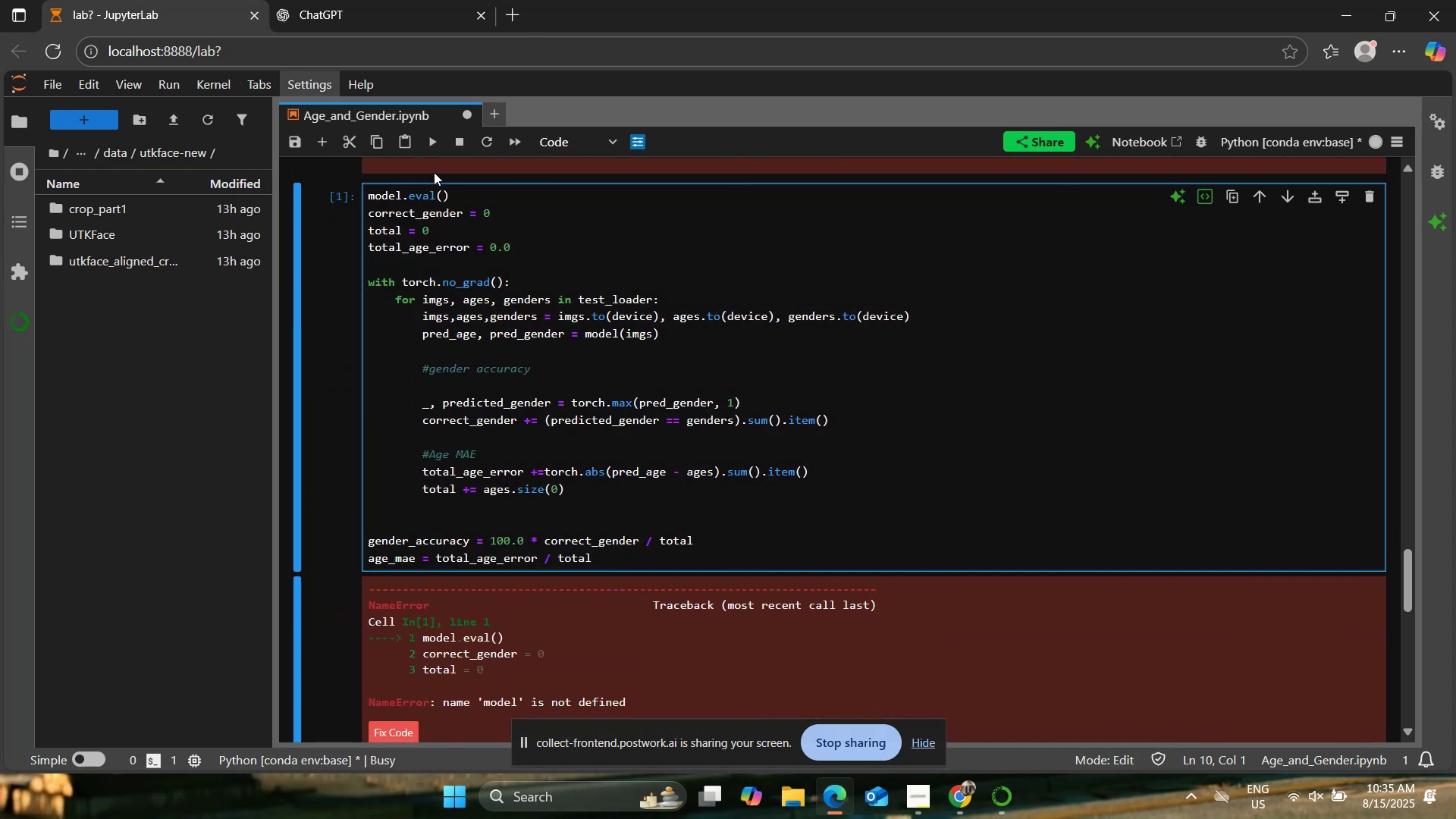 
left_click([431, 133])
 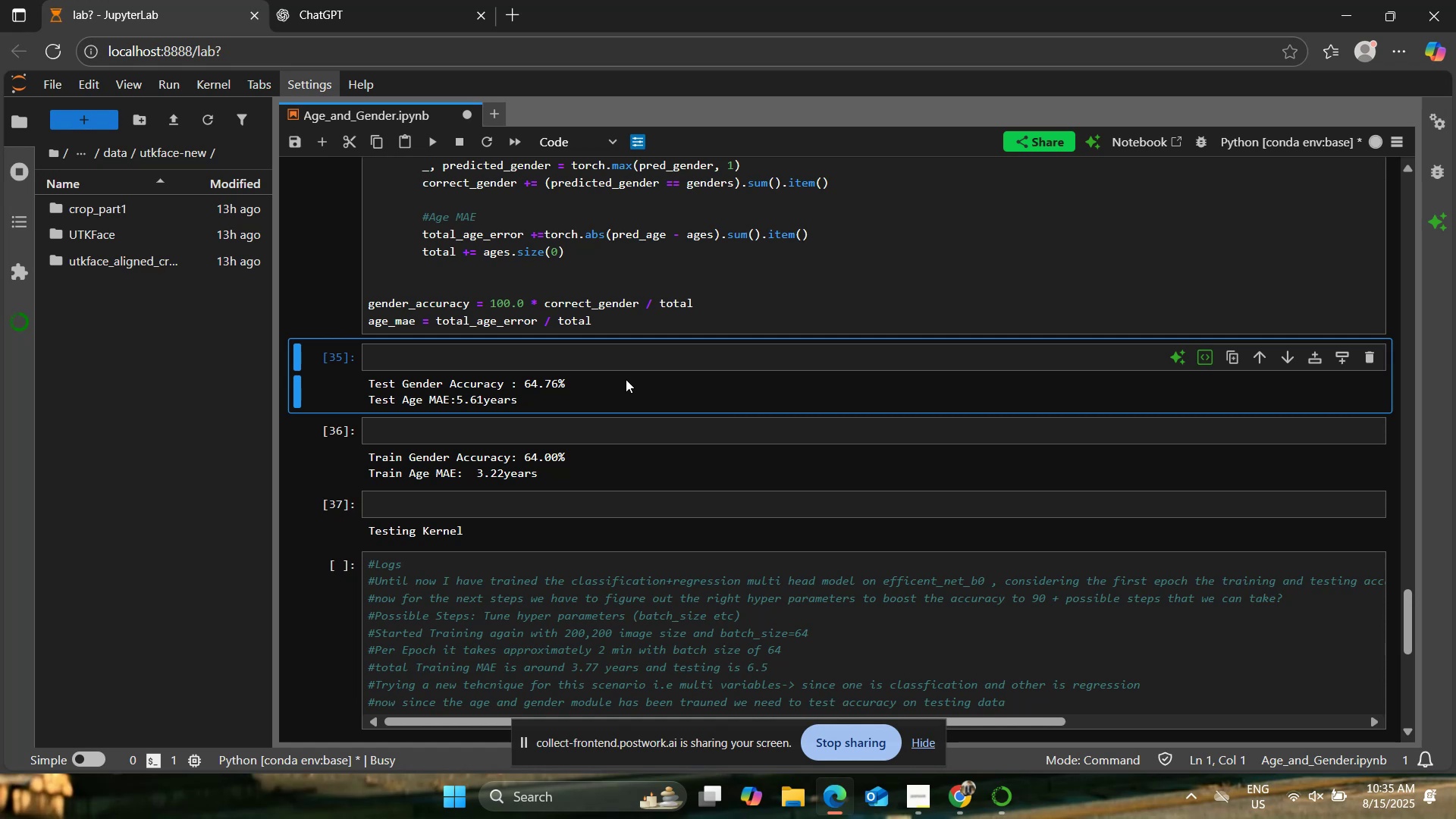 
scroll: coordinate [626, 379], scroll_direction: up, amount: 2.0
 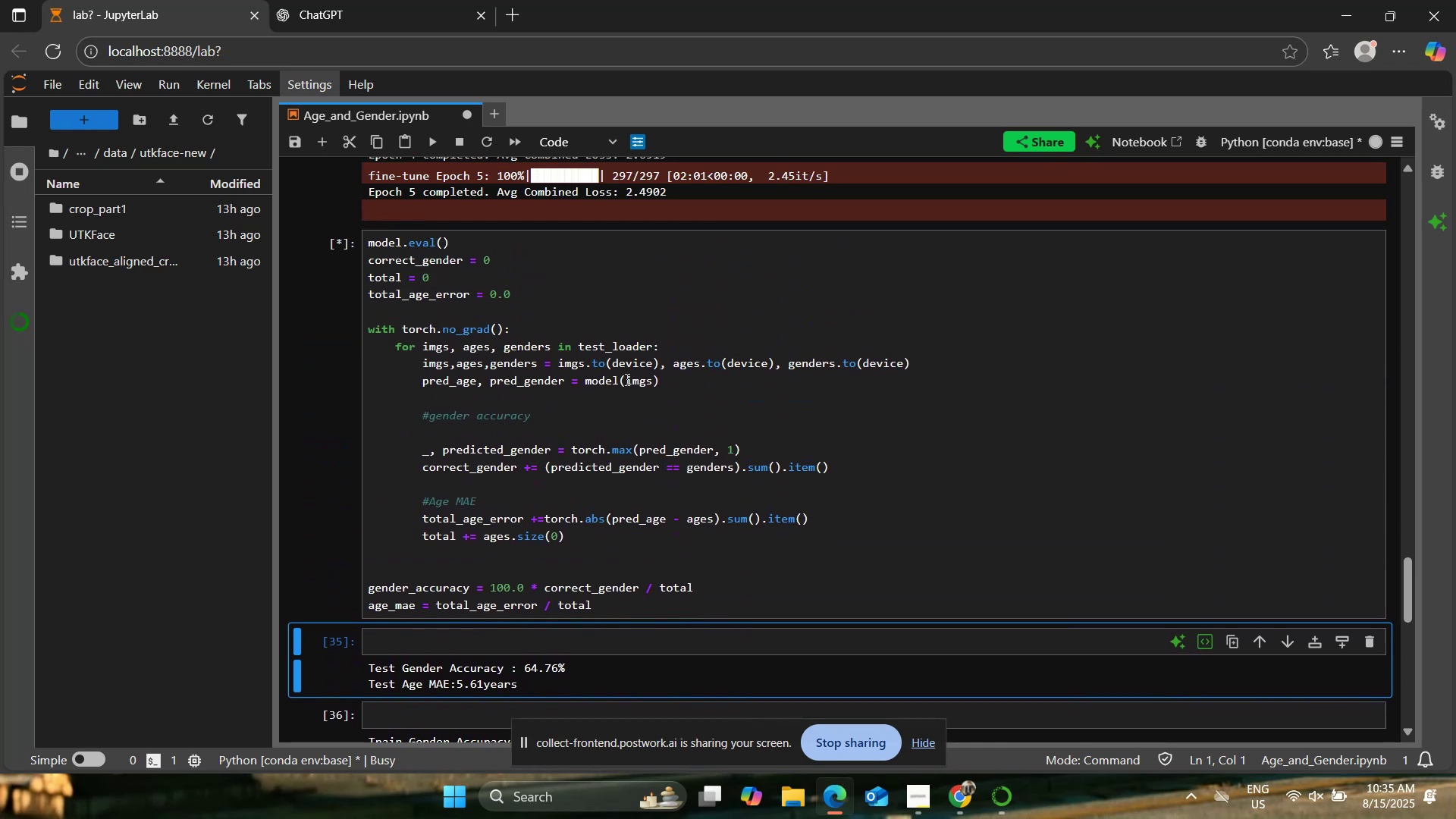 
scroll: coordinate [626, 379], scroll_direction: down, amount: 2.0
 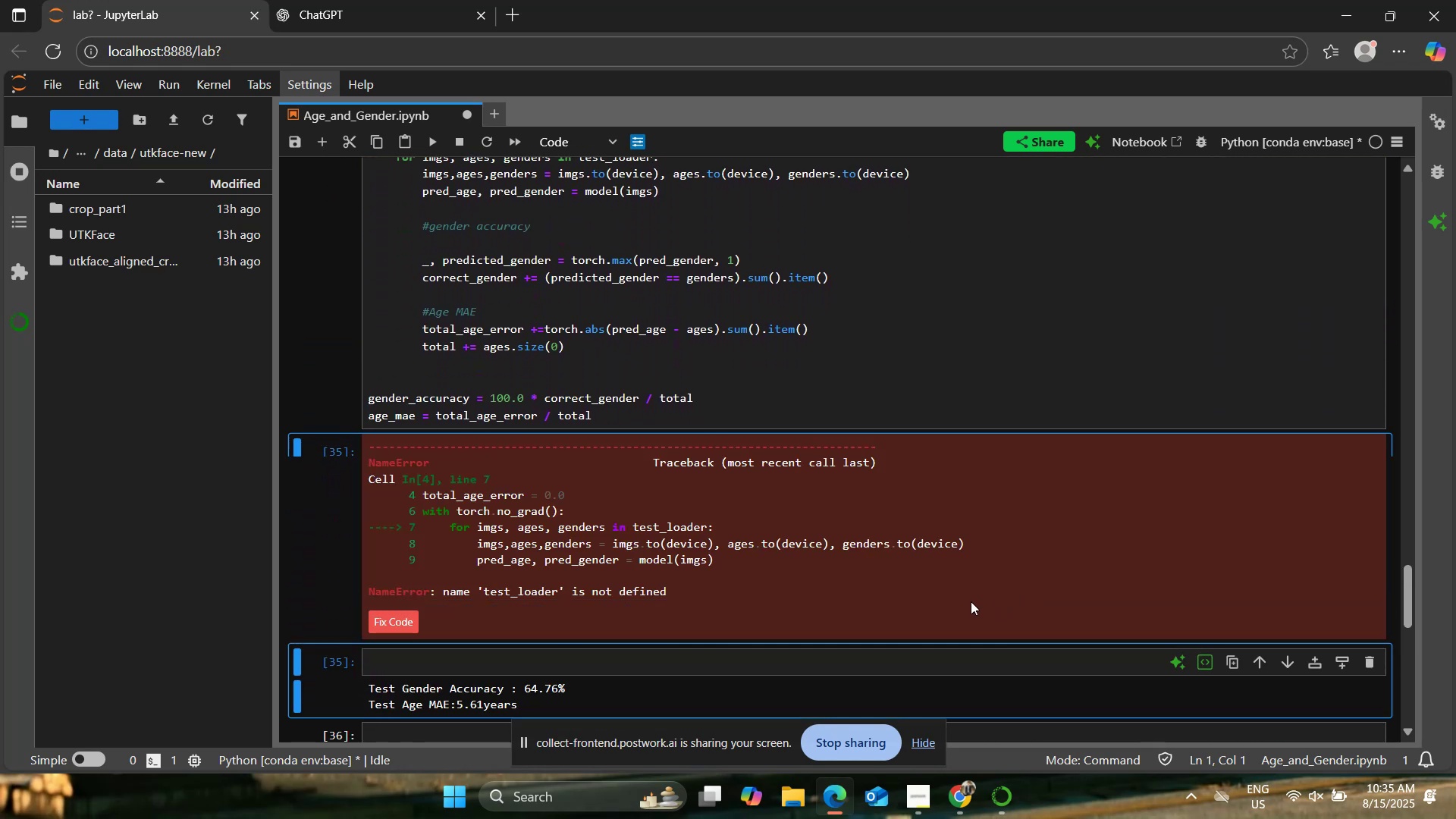 
scroll: coordinate [904, 595], scroll_direction: up, amount: 2.0
 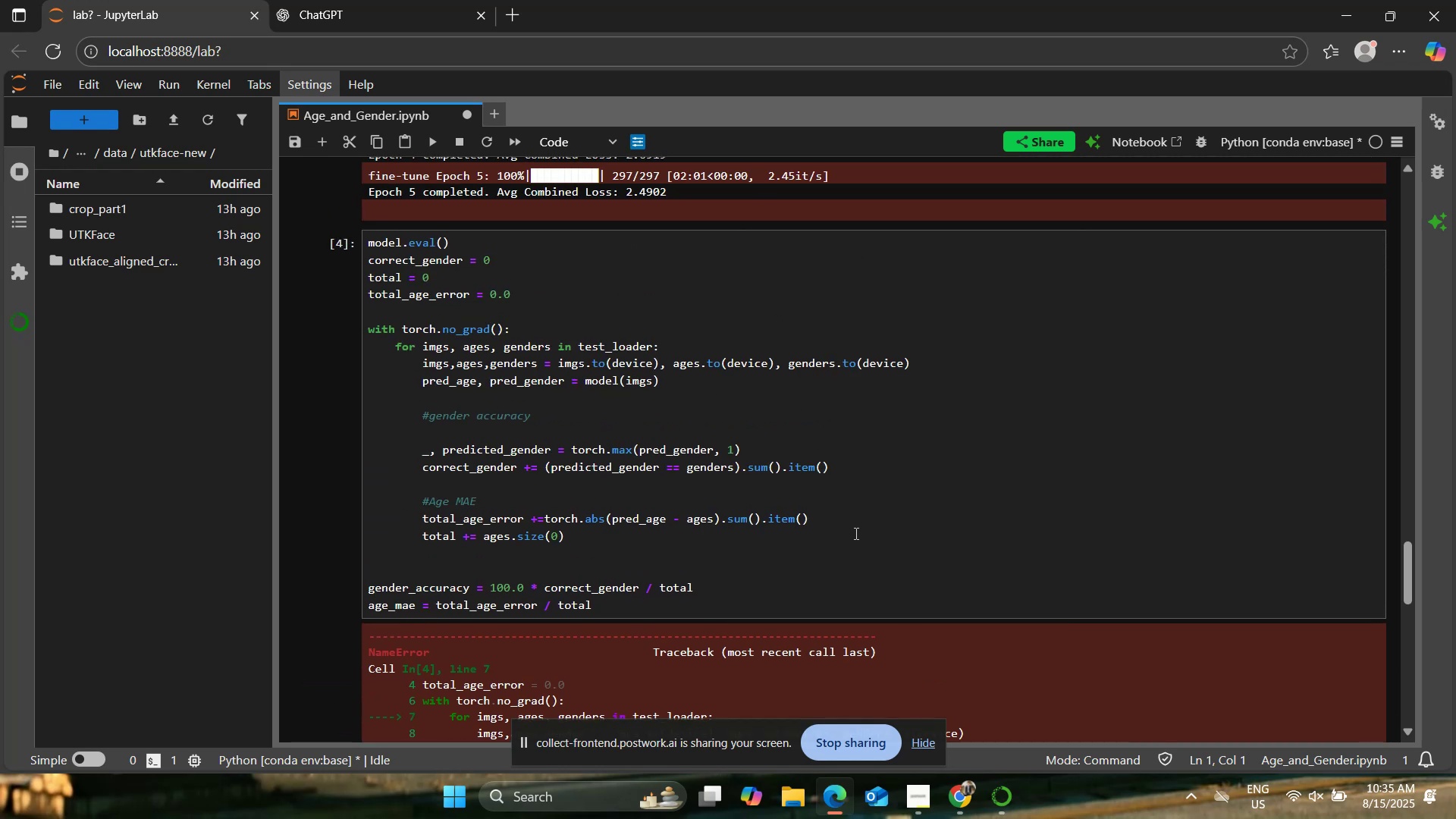 
left_click([855, 532])
 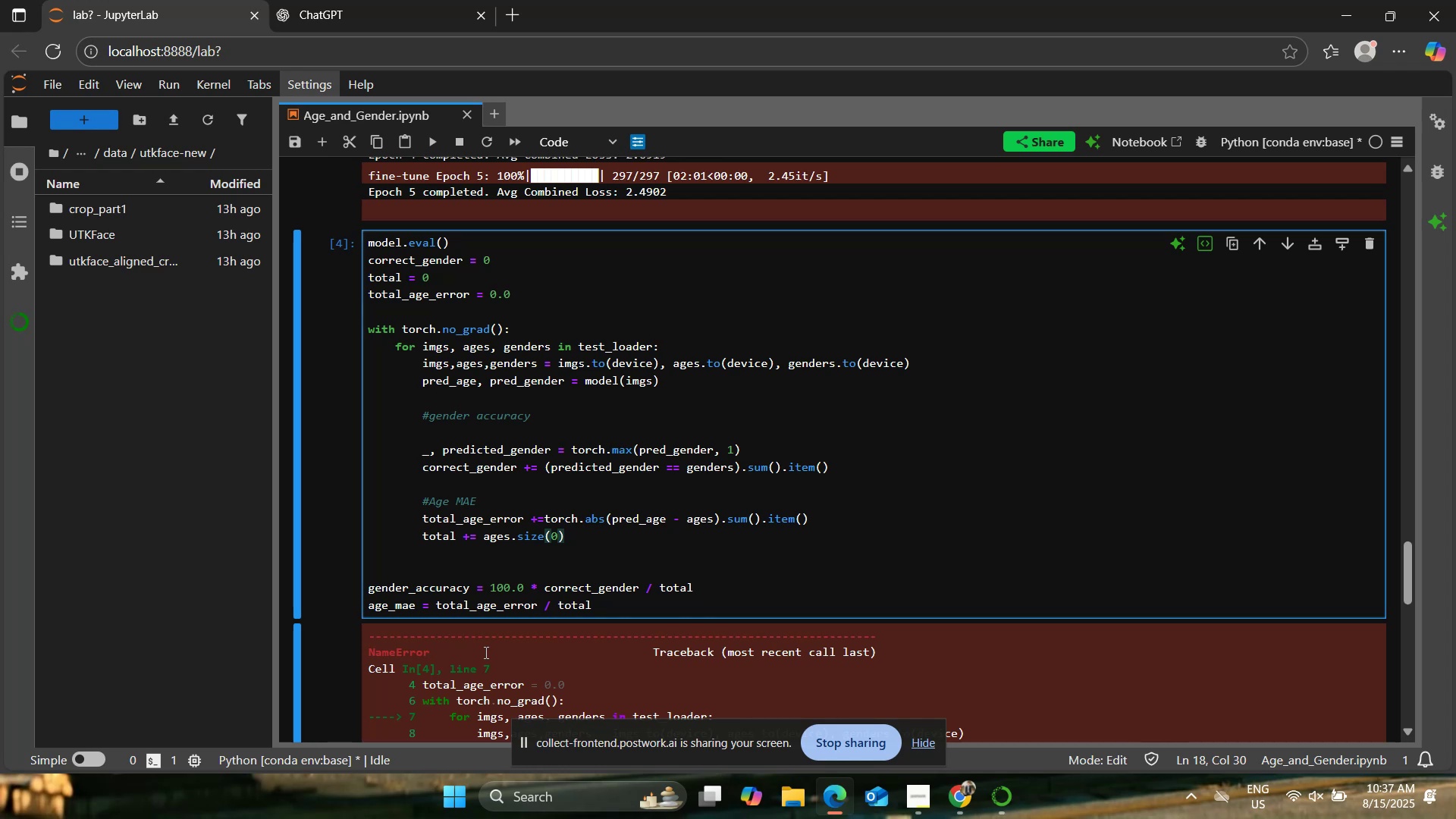 
wait(97.11)
 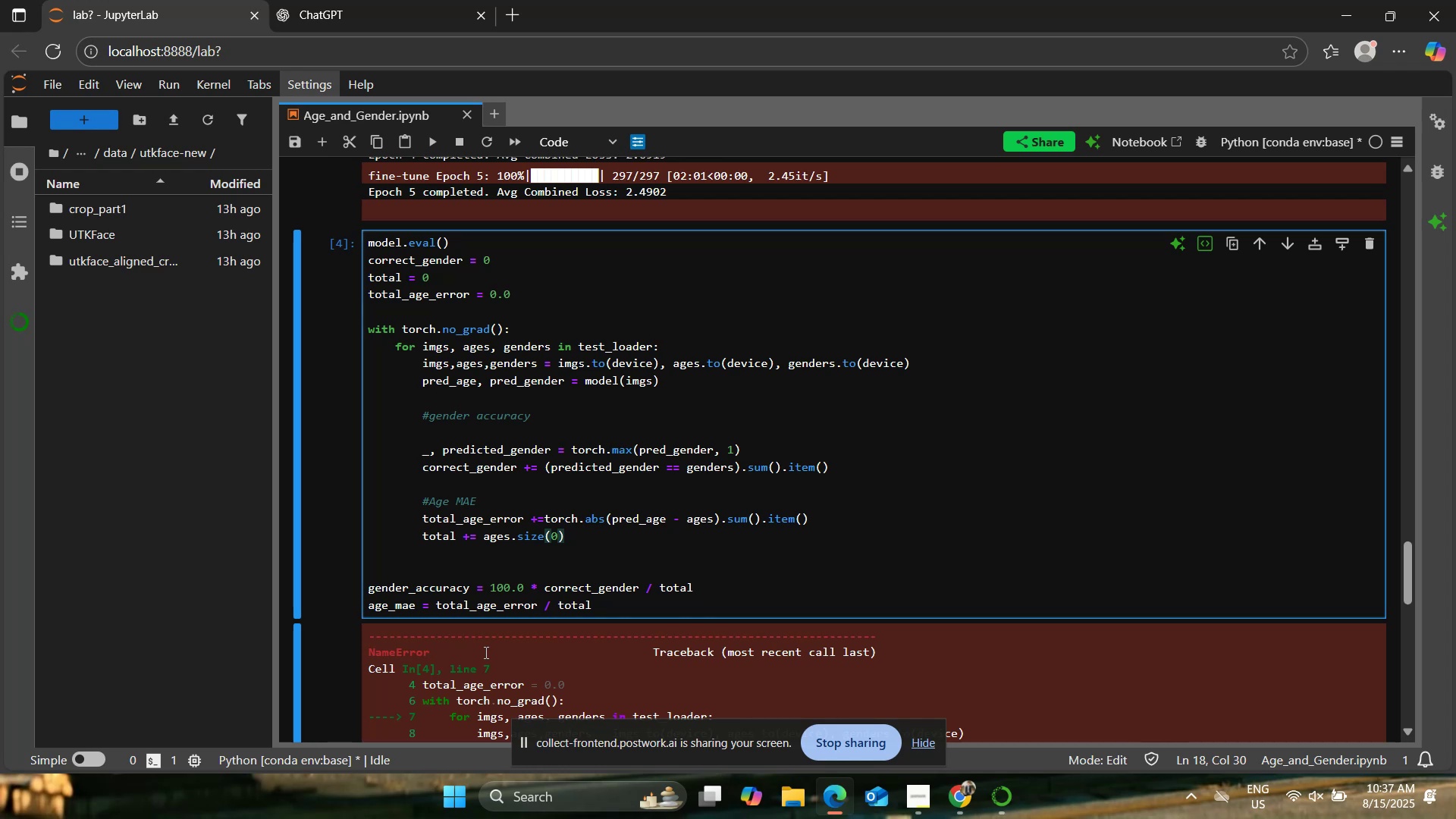 
scroll: coordinate [526, 628], scroll_direction: down, amount: 3.0
 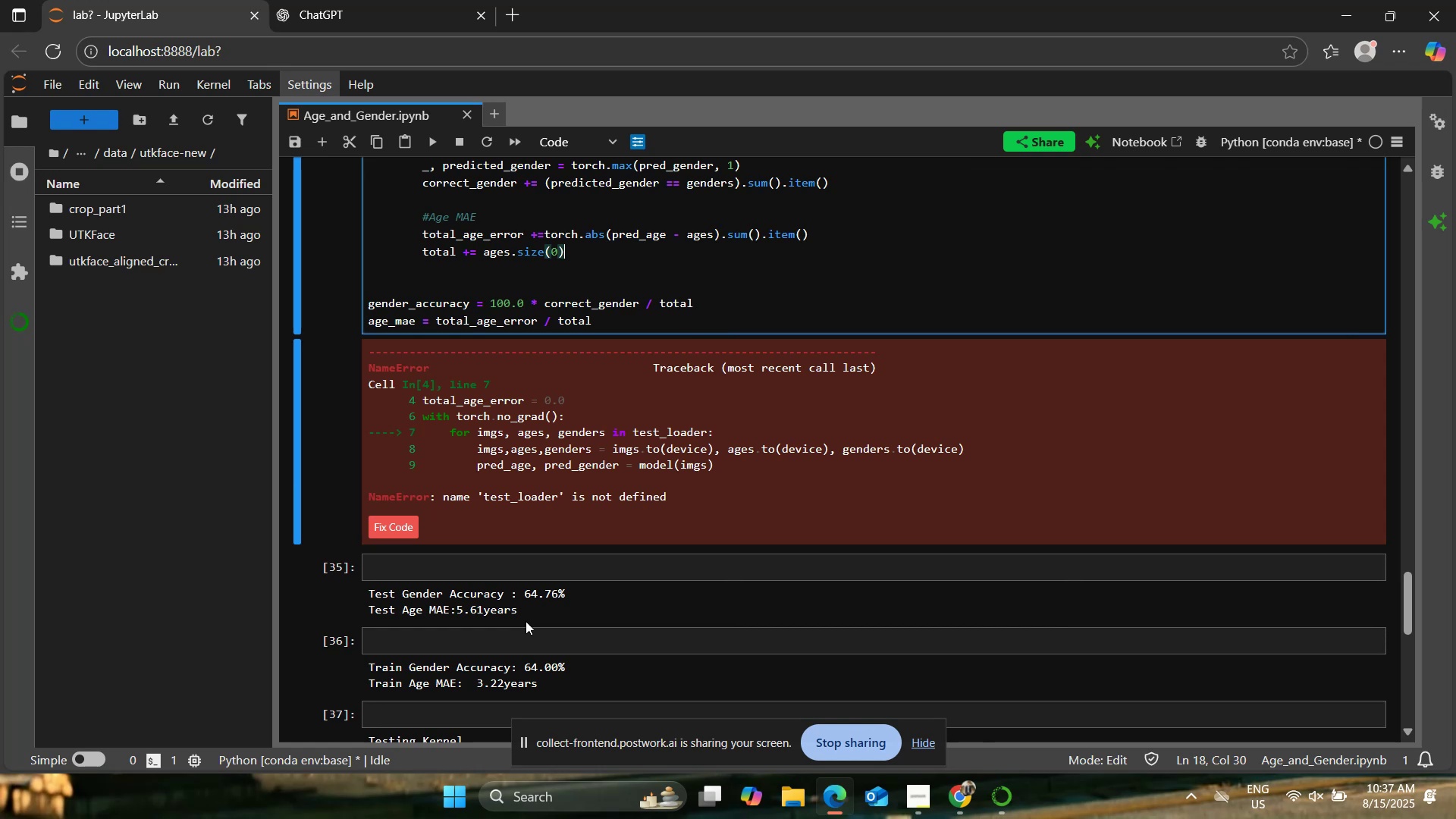 
scroll: coordinate [689, 384], scroll_direction: up, amount: 3.0
 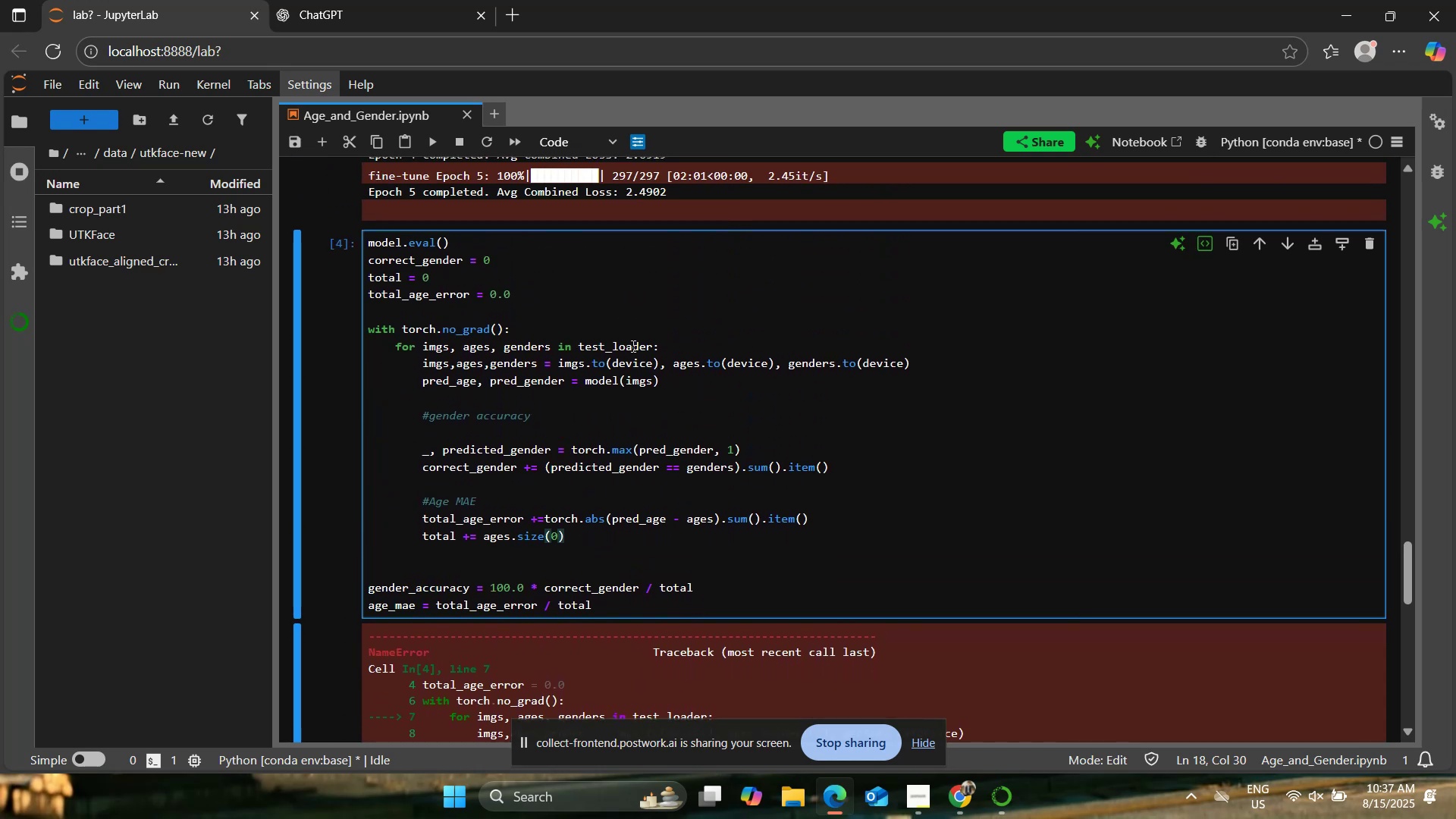 
left_click([637, 349])
 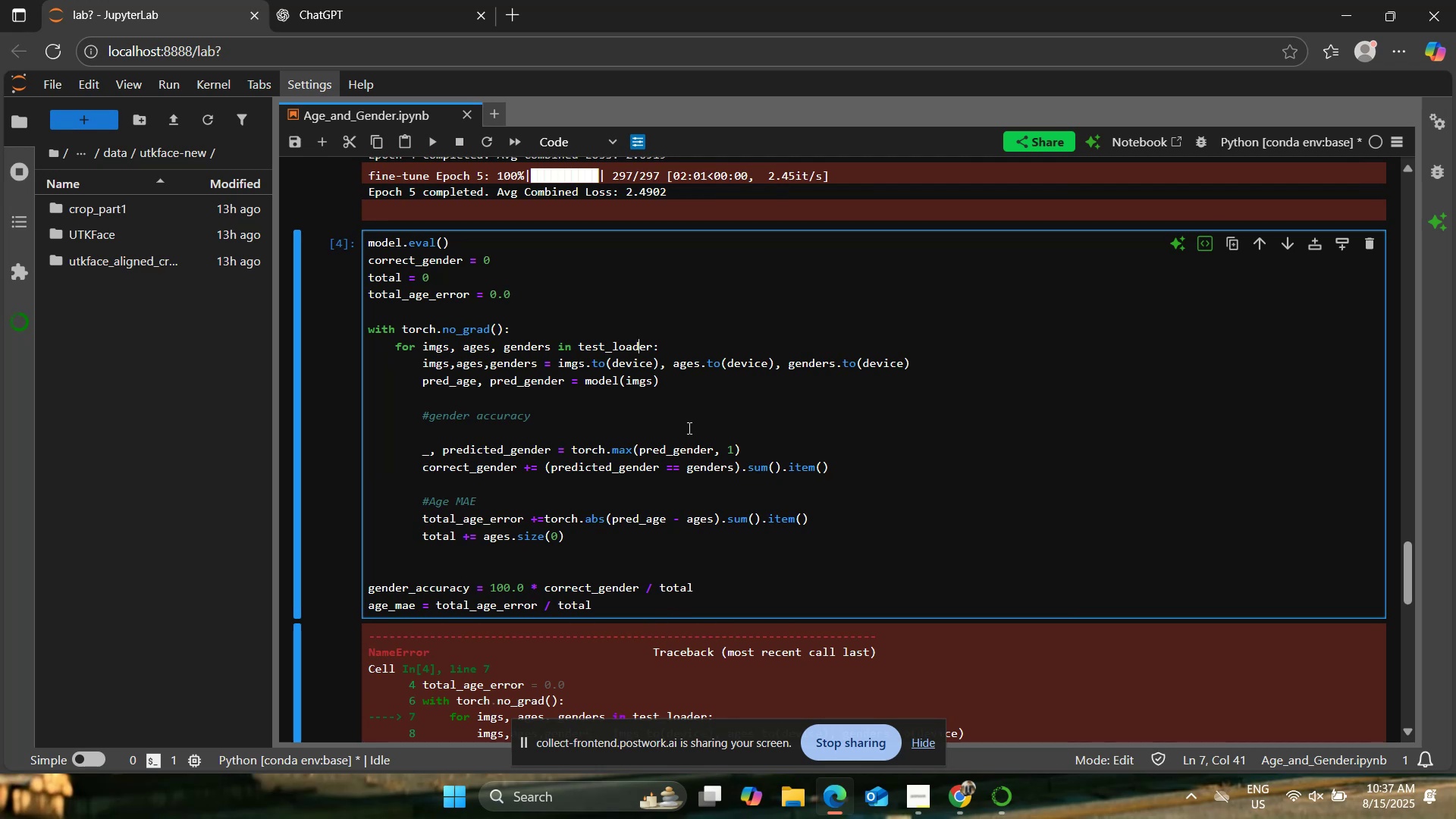 
wait(5.49)
 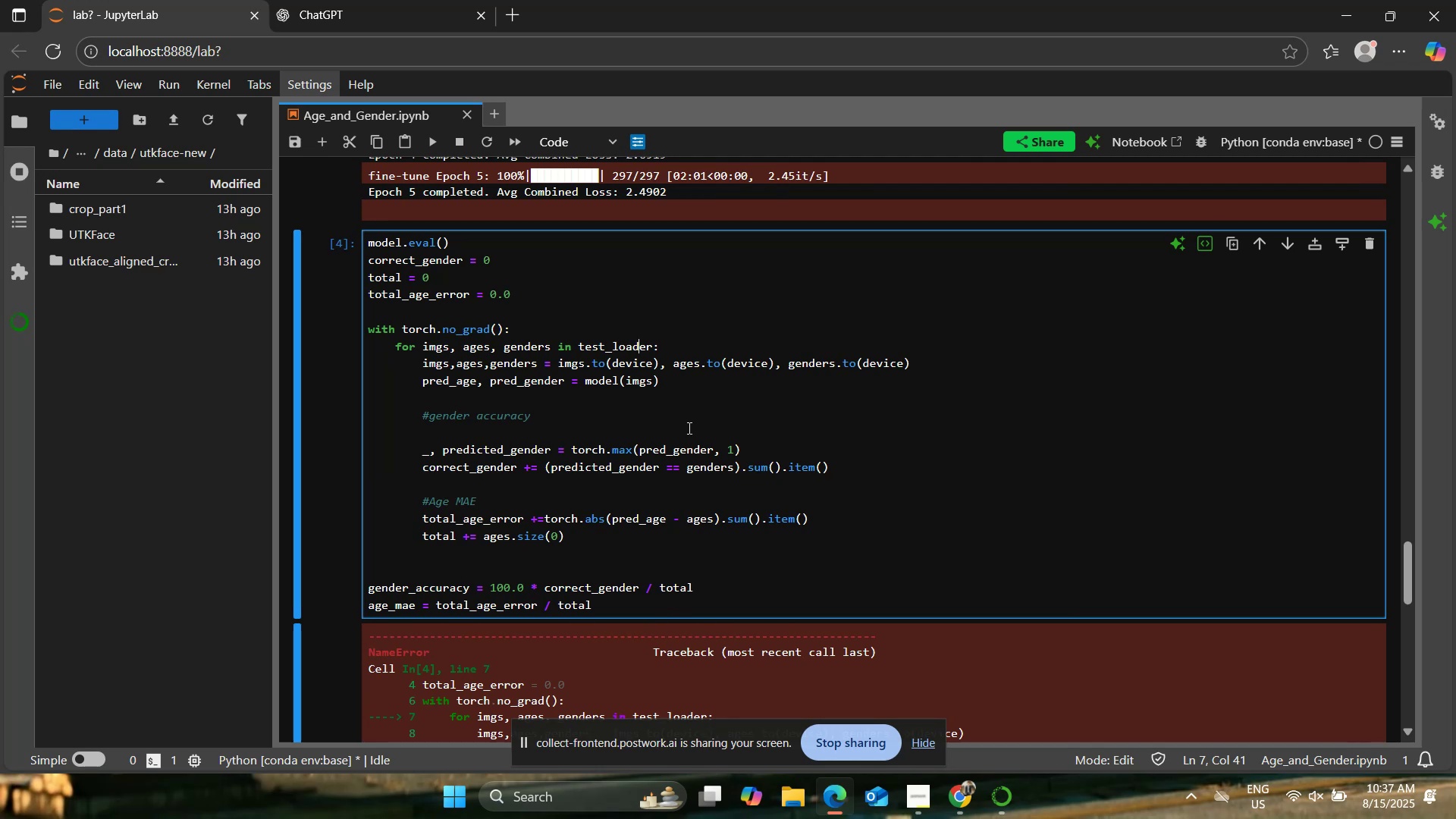 
left_click([596, 305])
 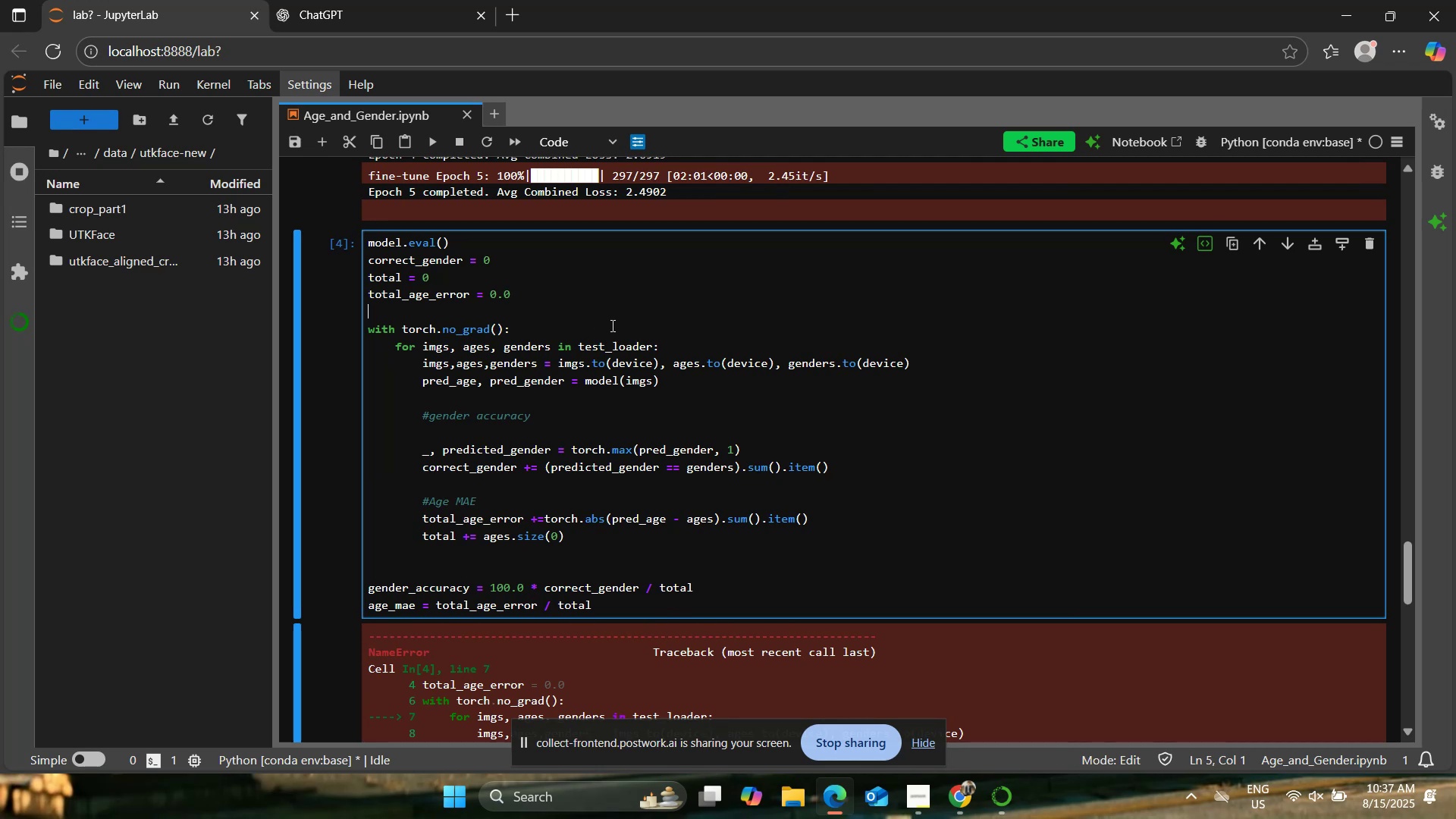 
scroll: coordinate [676, 403], scroll_direction: up, amount: 25.0
 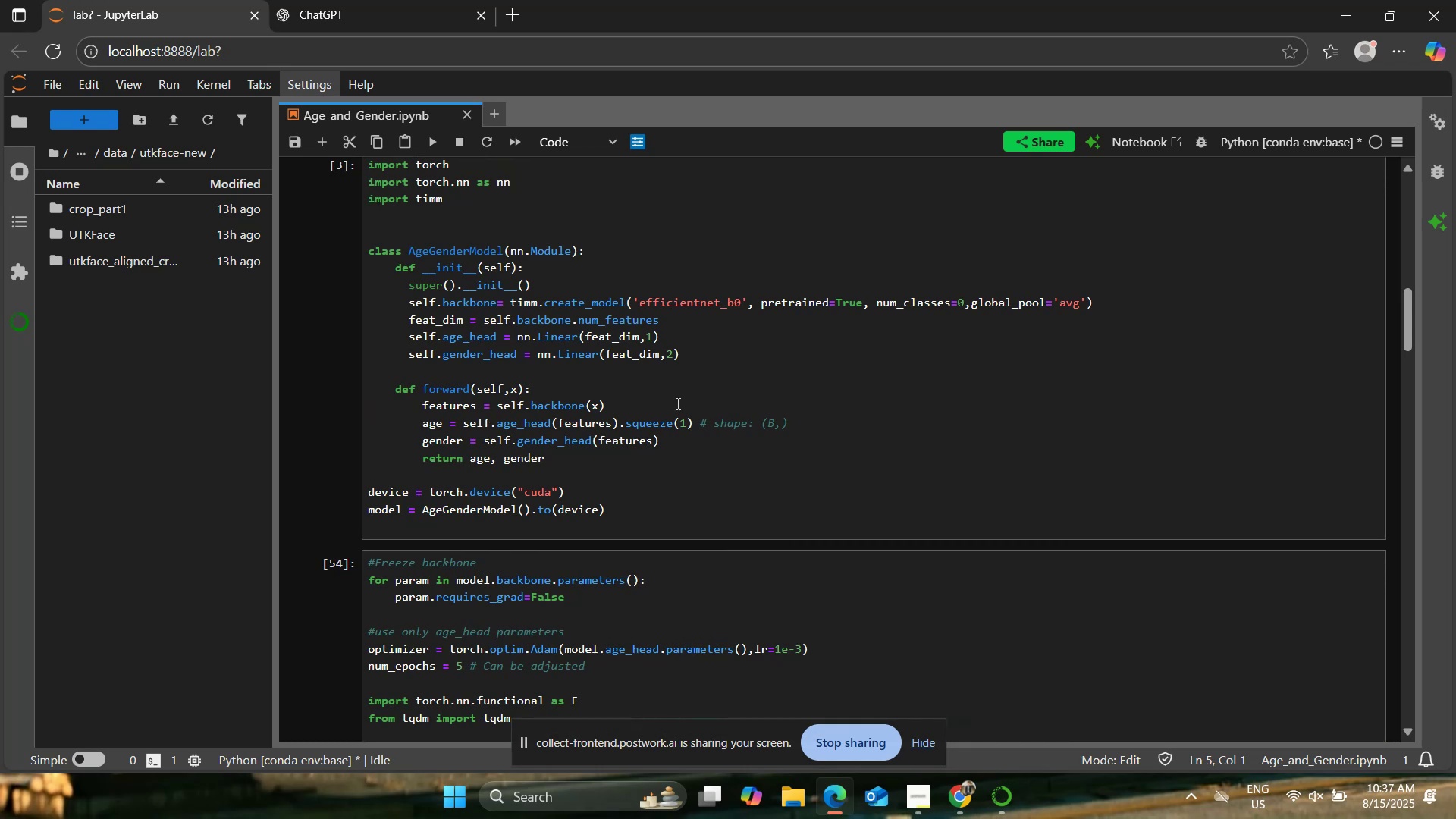 
scroll: coordinate [676, 403], scroll_direction: down, amount: 1.0
 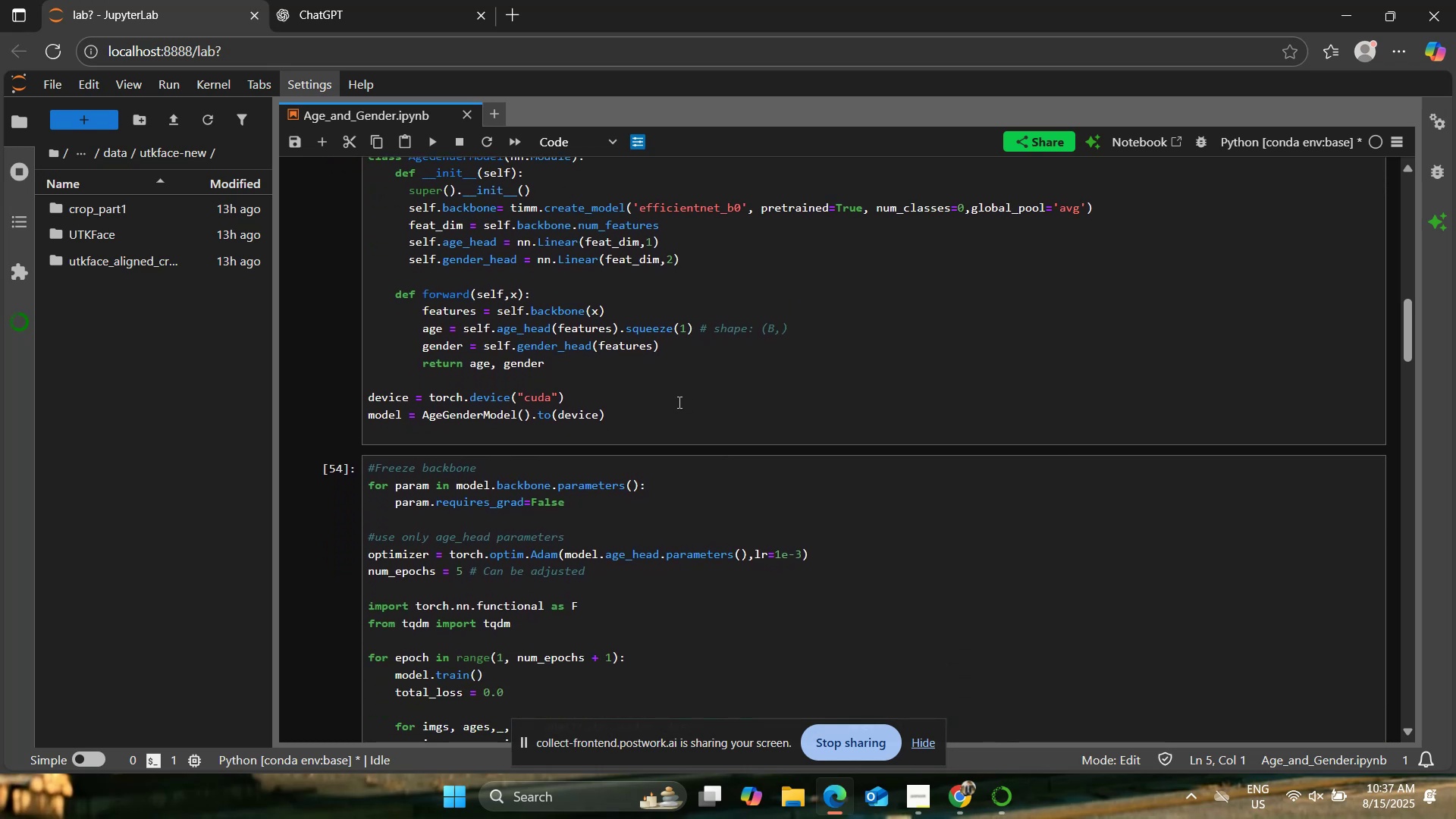 
scroll: coordinate [689, 397], scroll_direction: up, amount: 4.0
 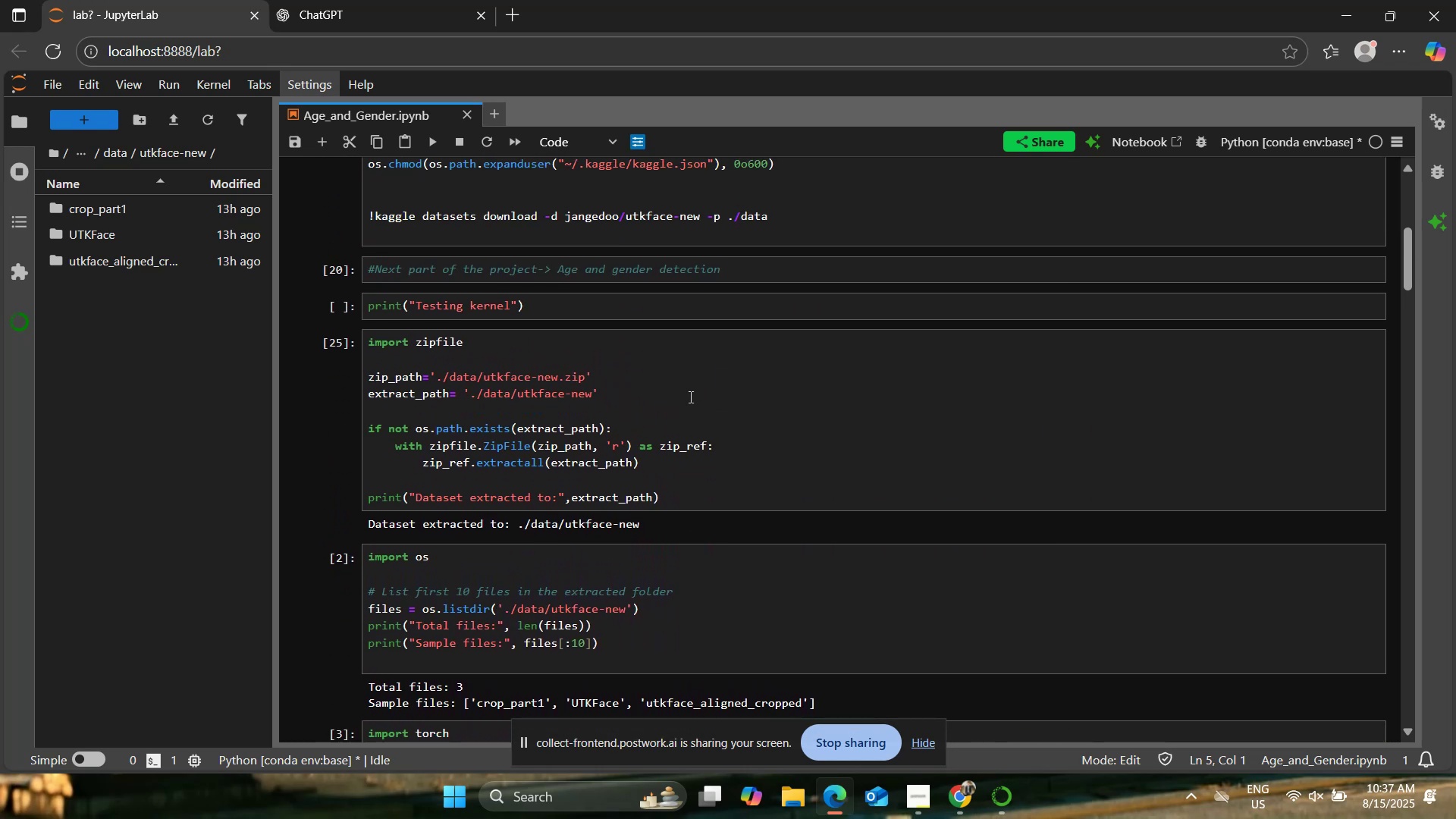 
scroll: coordinate [689, 397], scroll_direction: down, amount: 5.0
 